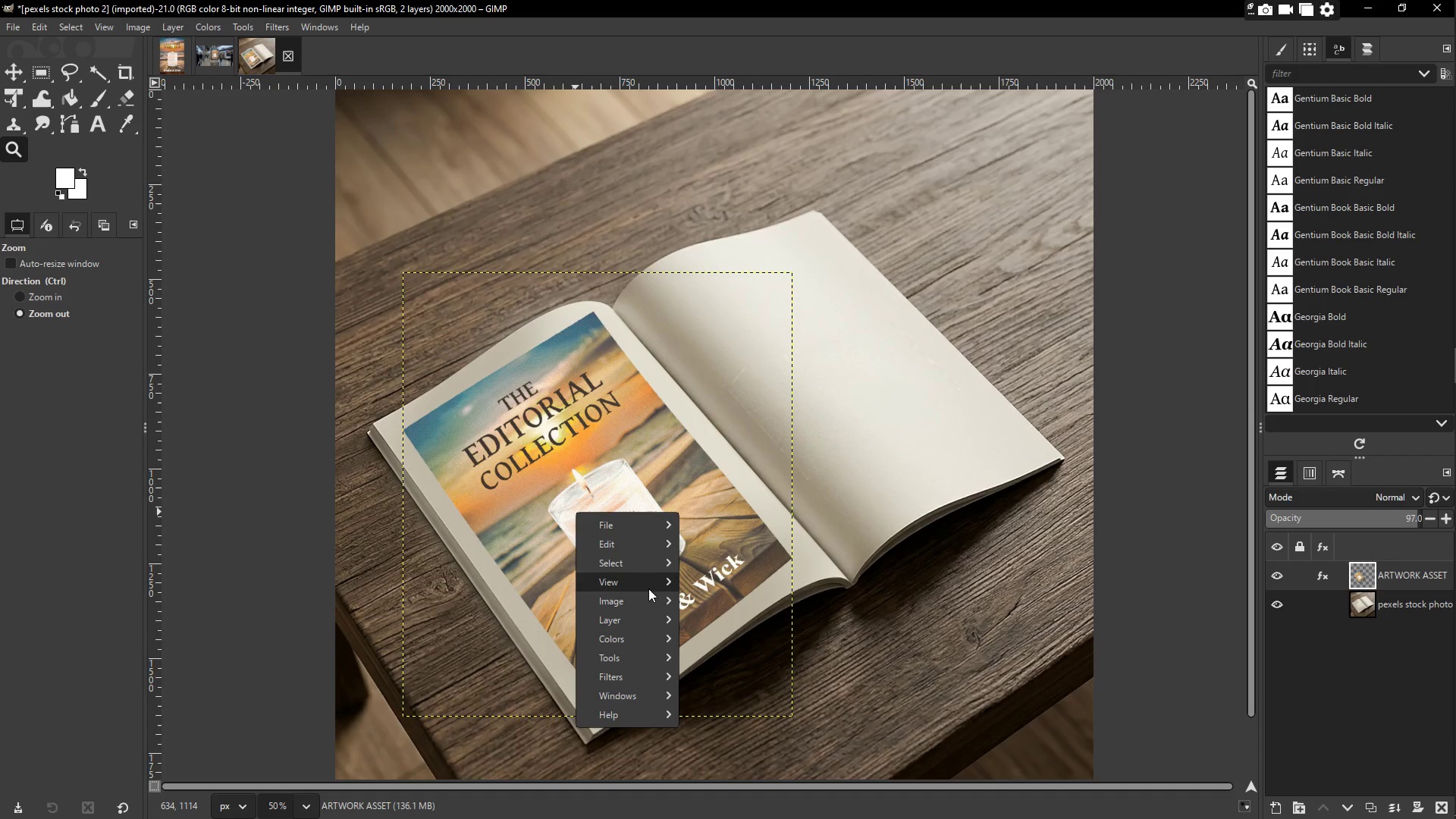 
left_click([651, 563])
 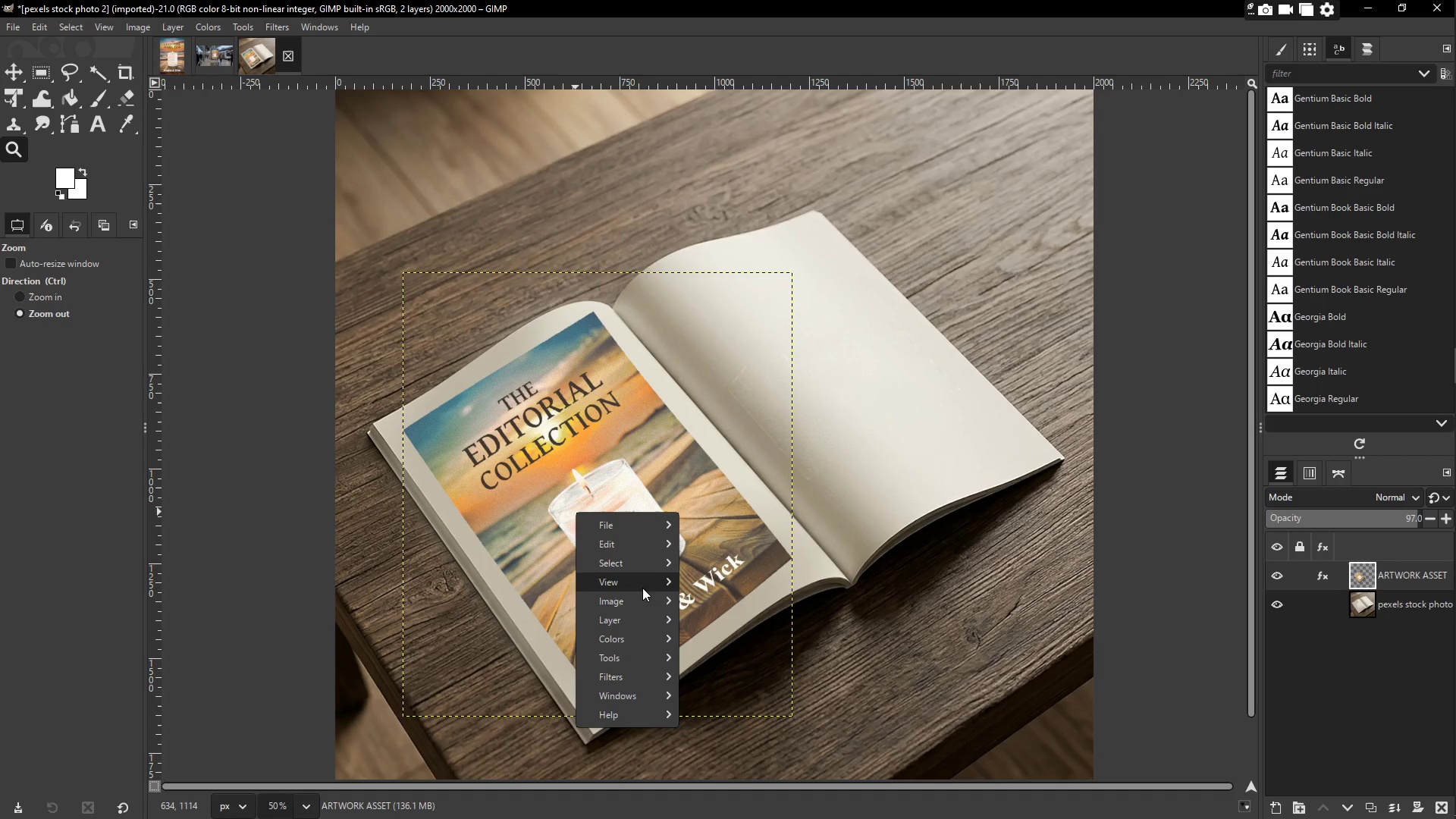 
left_click([635, 635])
 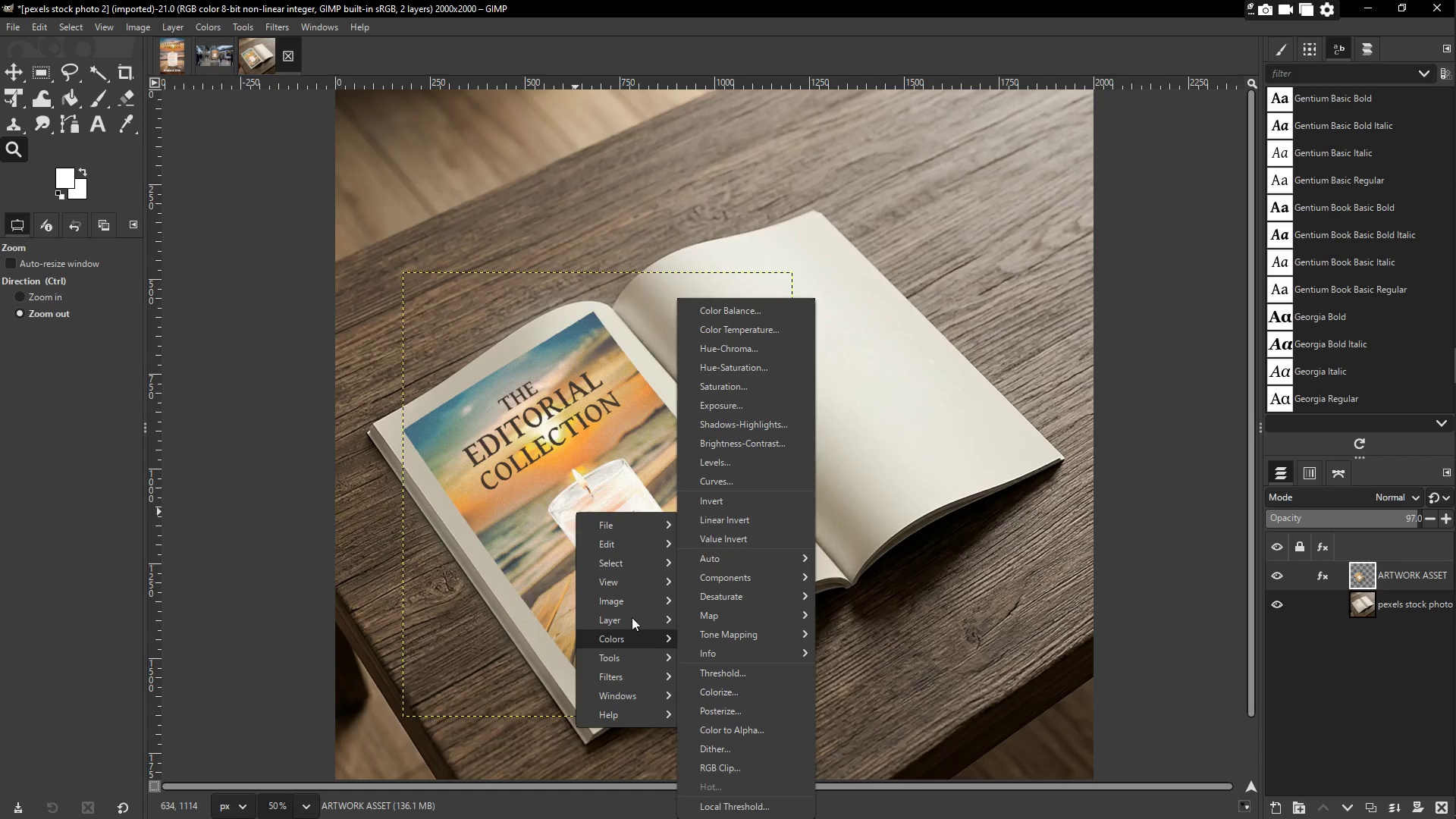 
left_click([633, 617])
 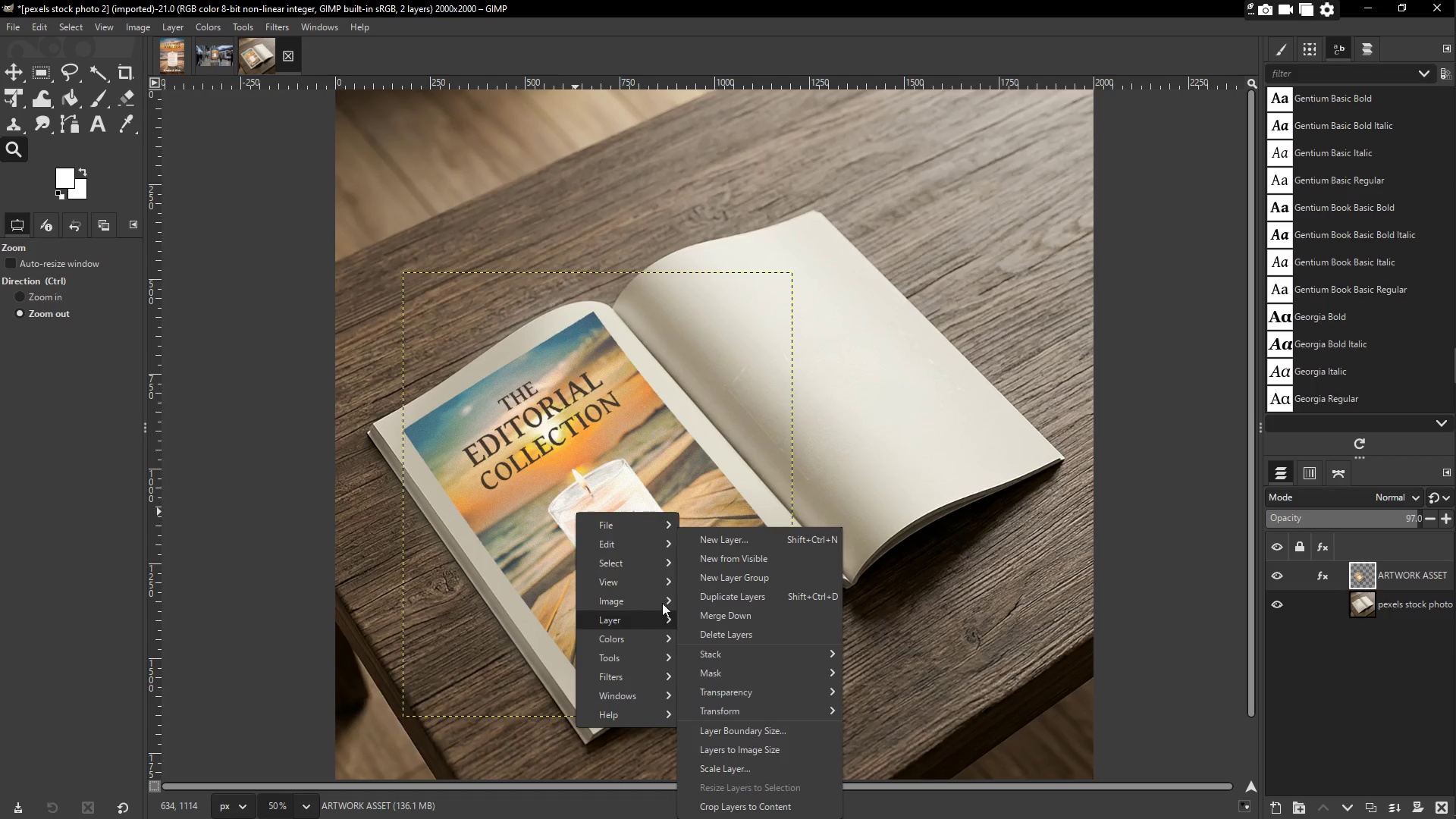 
double_click([658, 598])
 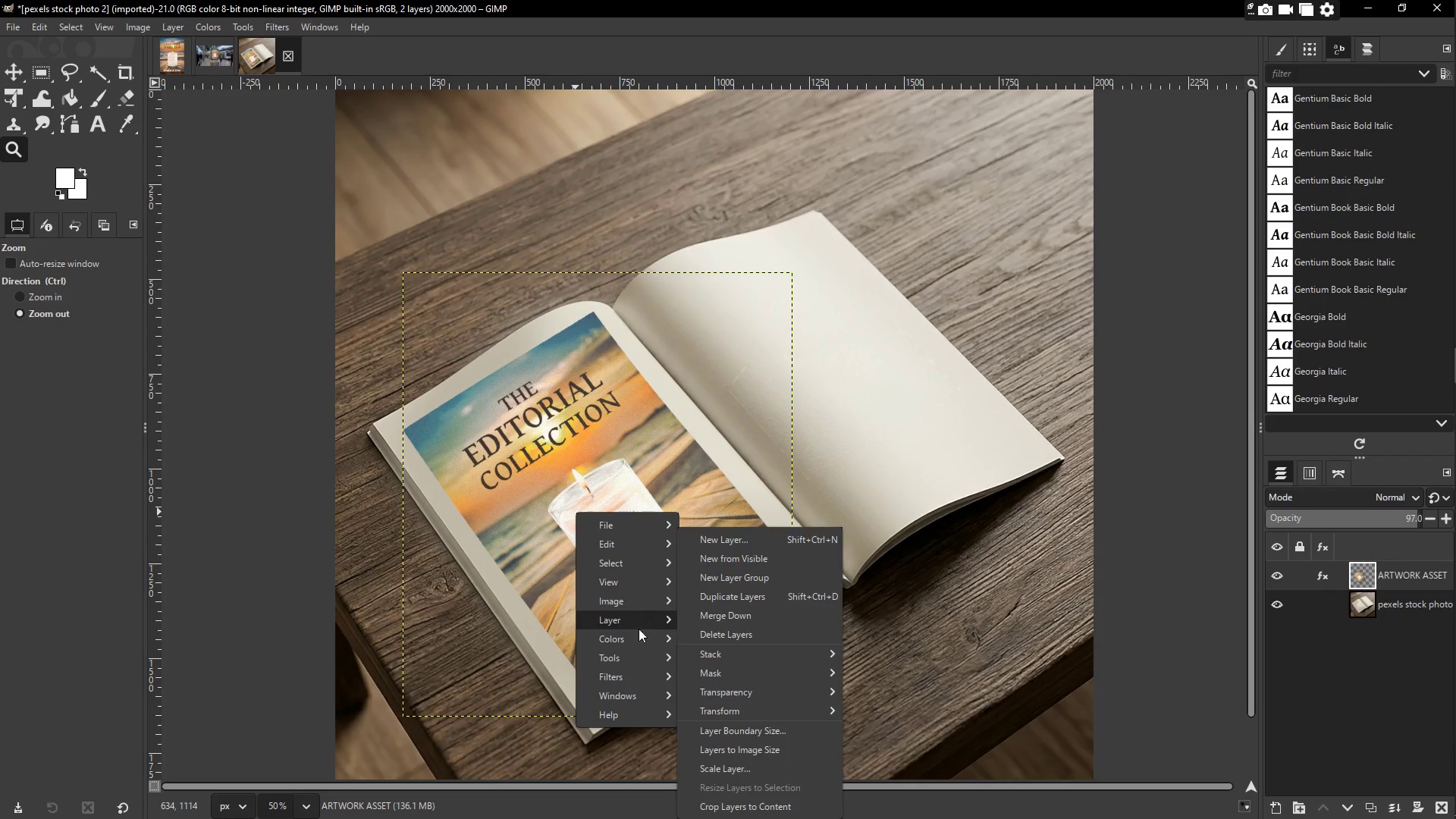 
left_click([643, 679])
 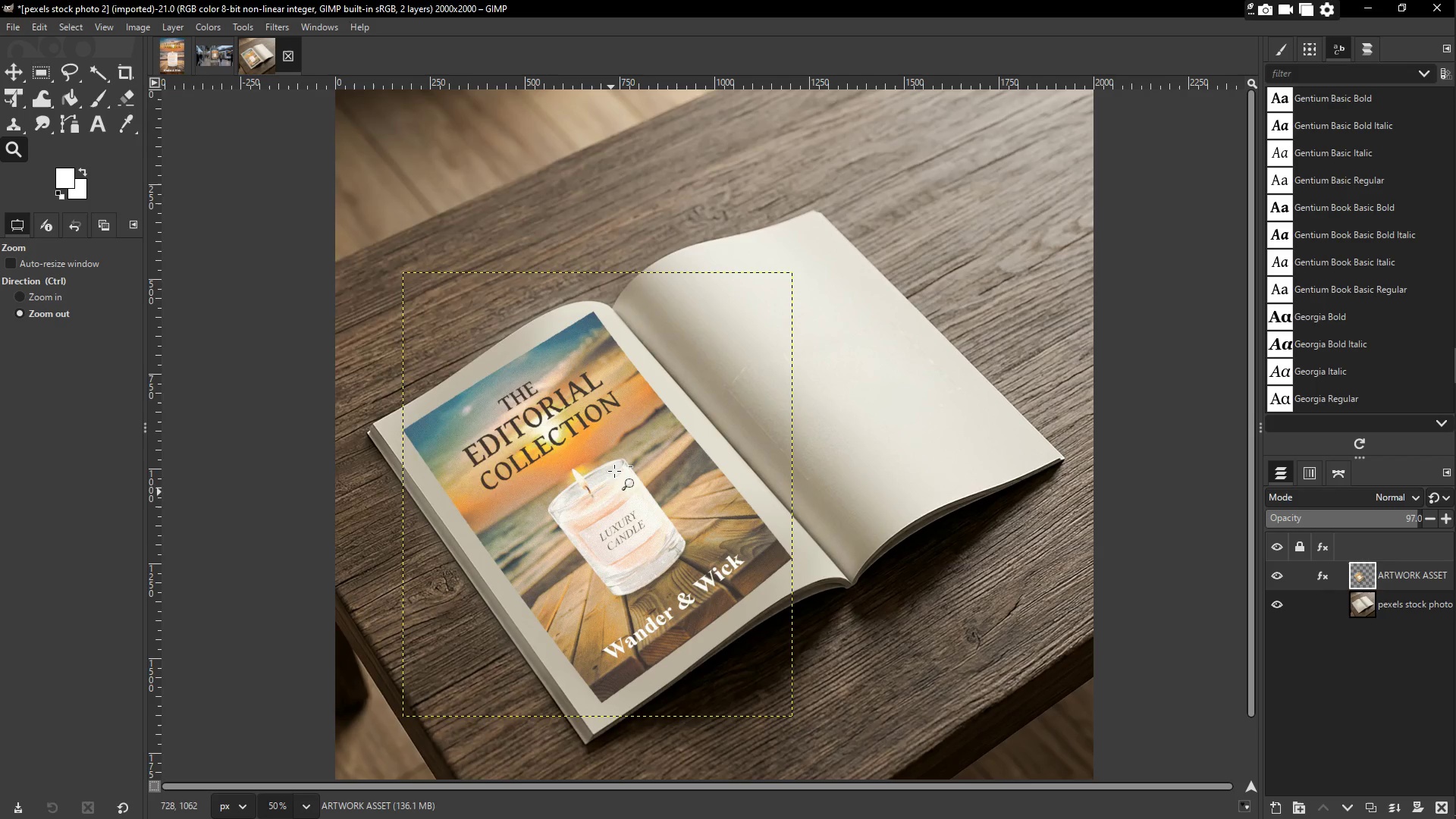 
wait(7.81)
 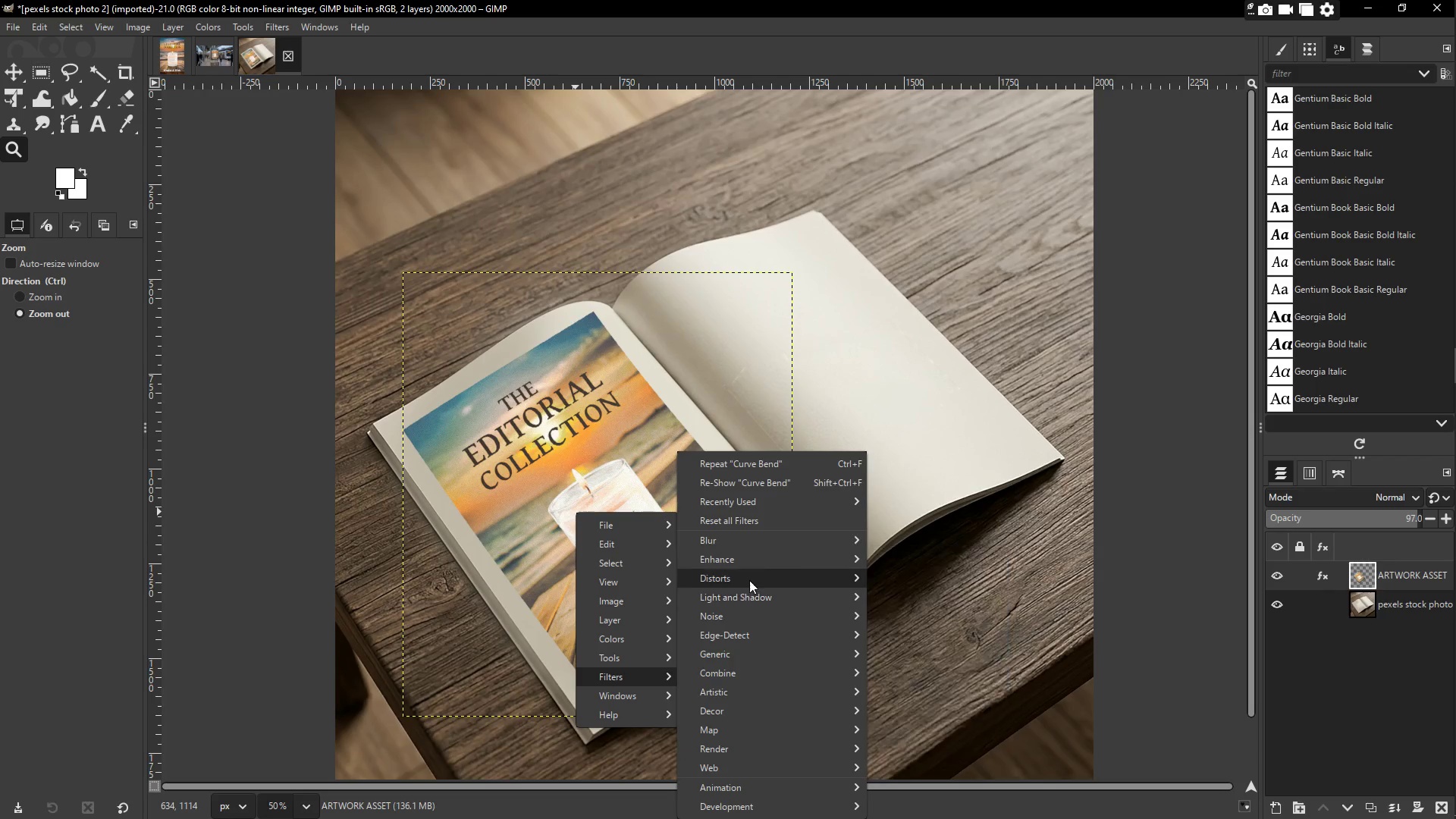 
left_click_drag(start_coordinate=[504, 215], to_coordinate=[507, 197])
 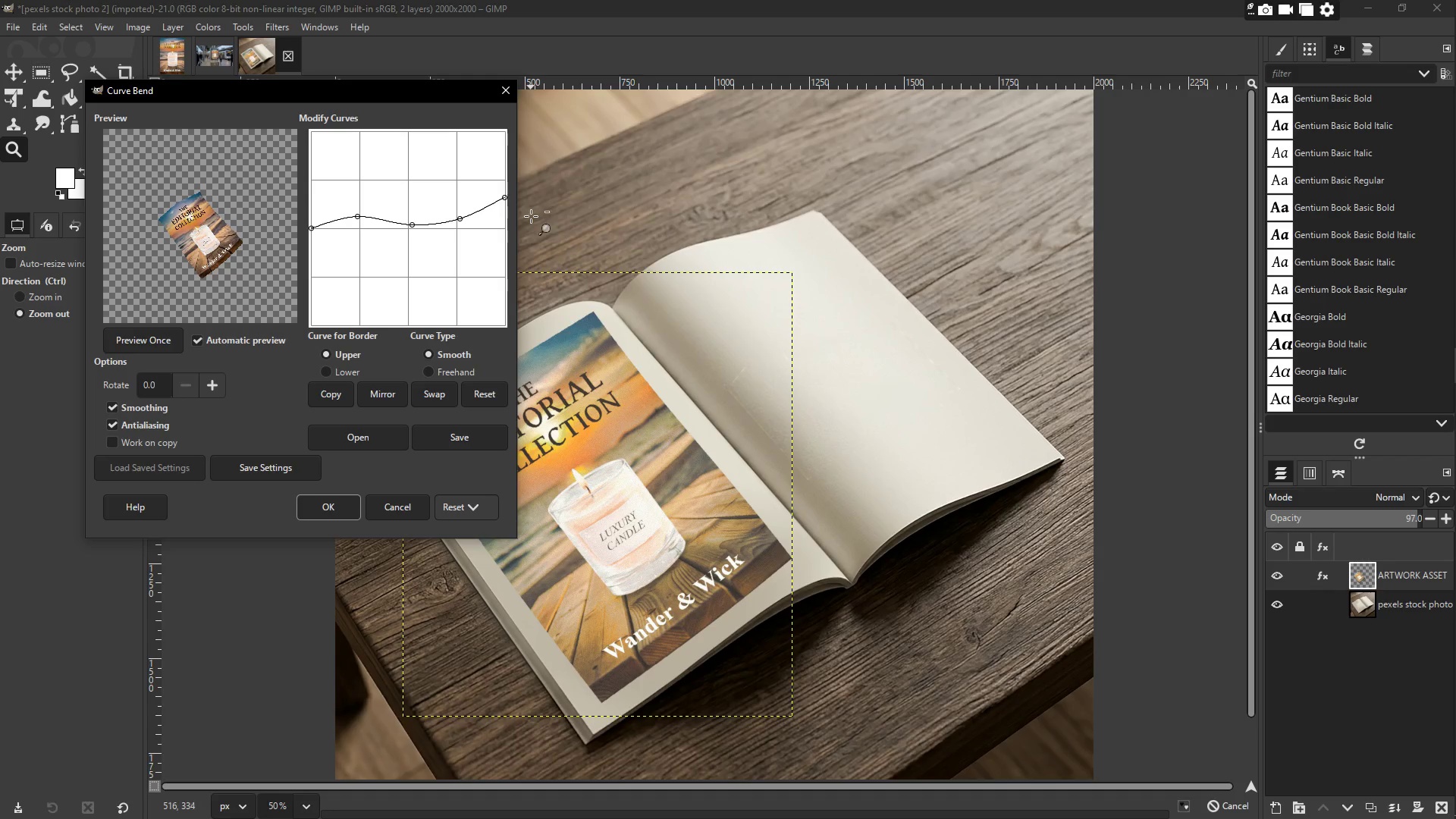 
left_click_drag(start_coordinate=[506, 194], to_coordinate=[501, 225])
 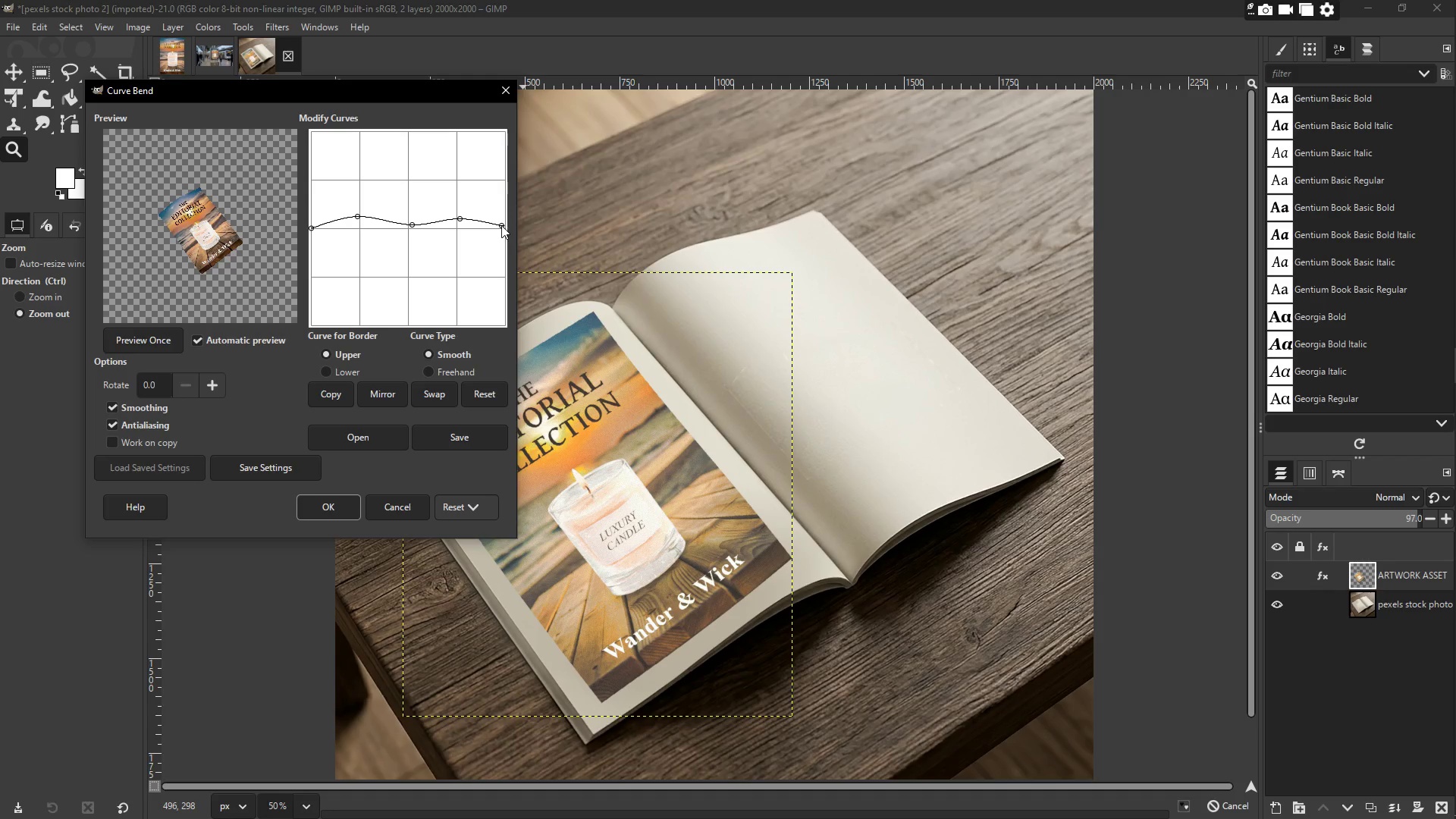 
left_click_drag(start_coordinate=[501, 225], to_coordinate=[500, 231])
 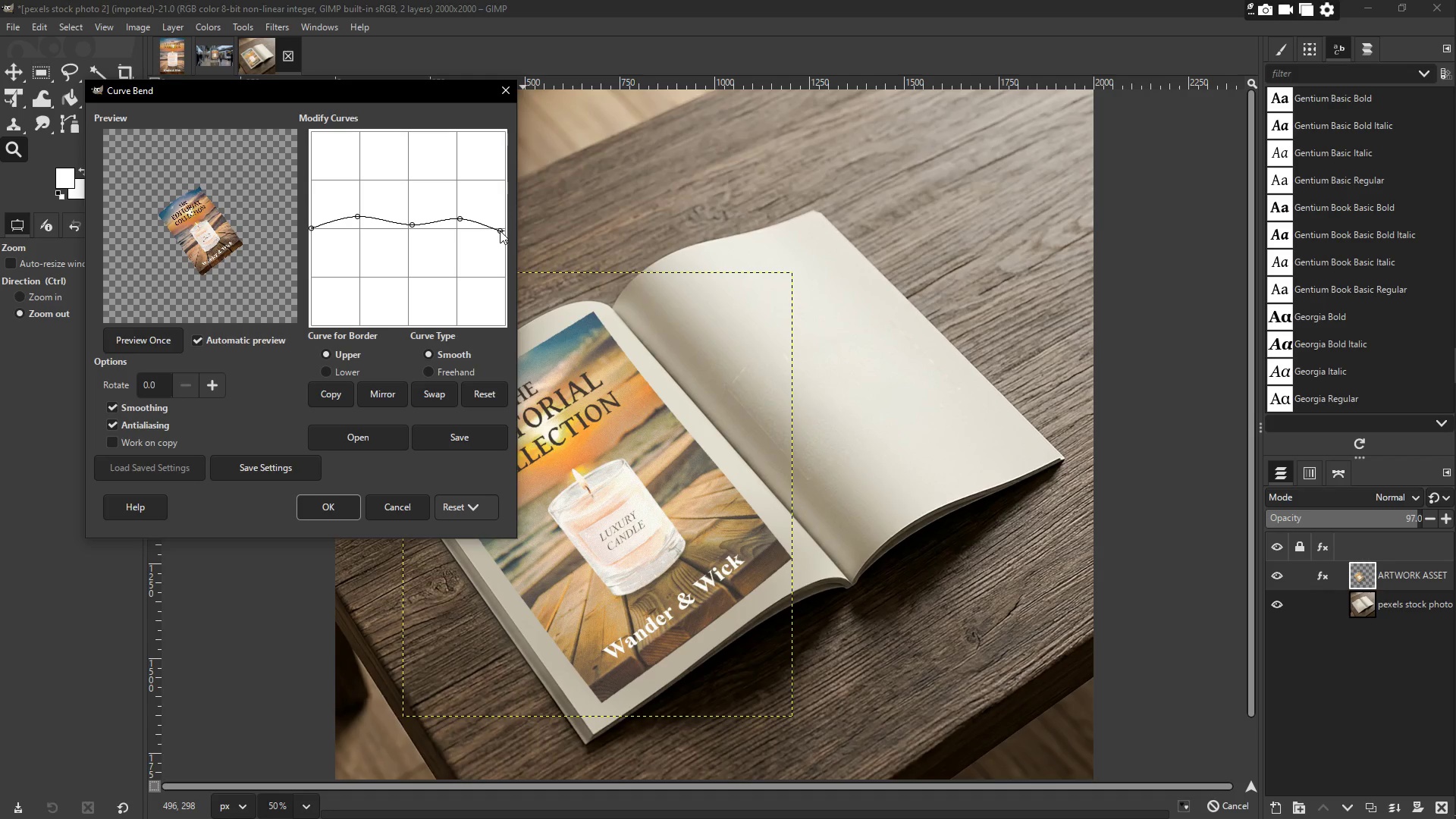 
left_click_drag(start_coordinate=[500, 231], to_coordinate=[510, 204])
 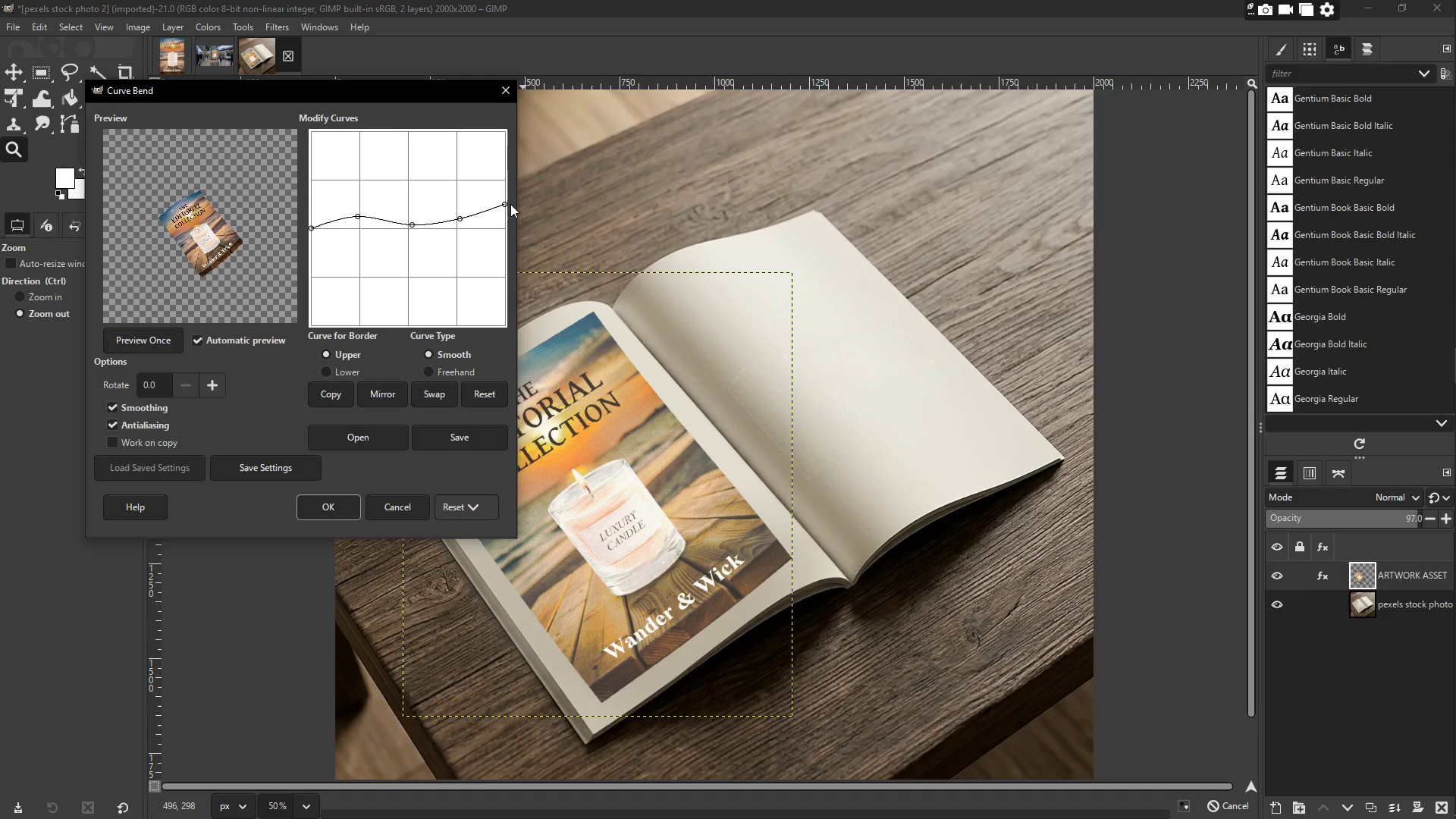 
left_click_drag(start_coordinate=[510, 204], to_coordinate=[512, 192])
 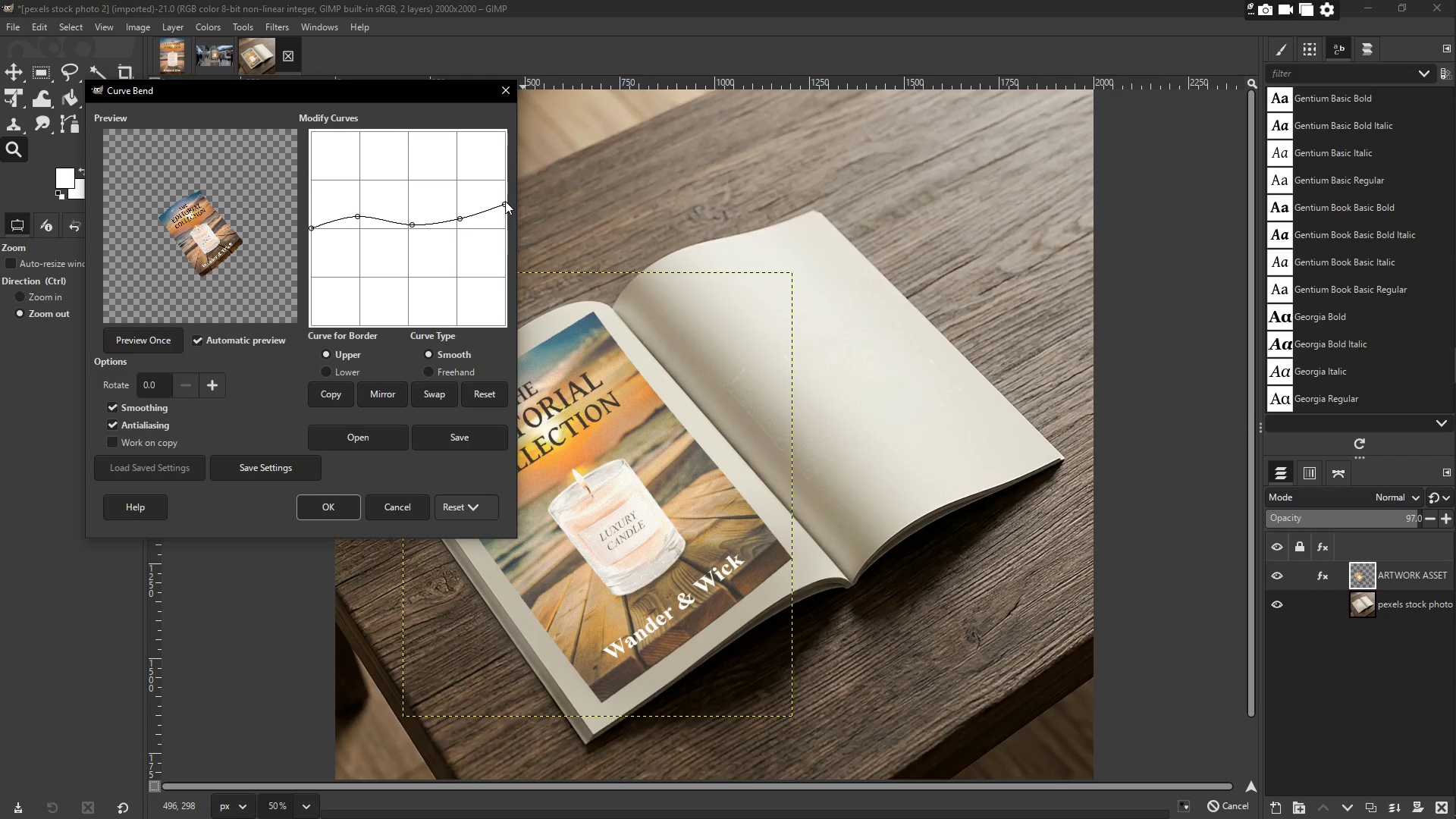 
left_click_drag(start_coordinate=[505, 202], to_coordinate=[474, 198])
 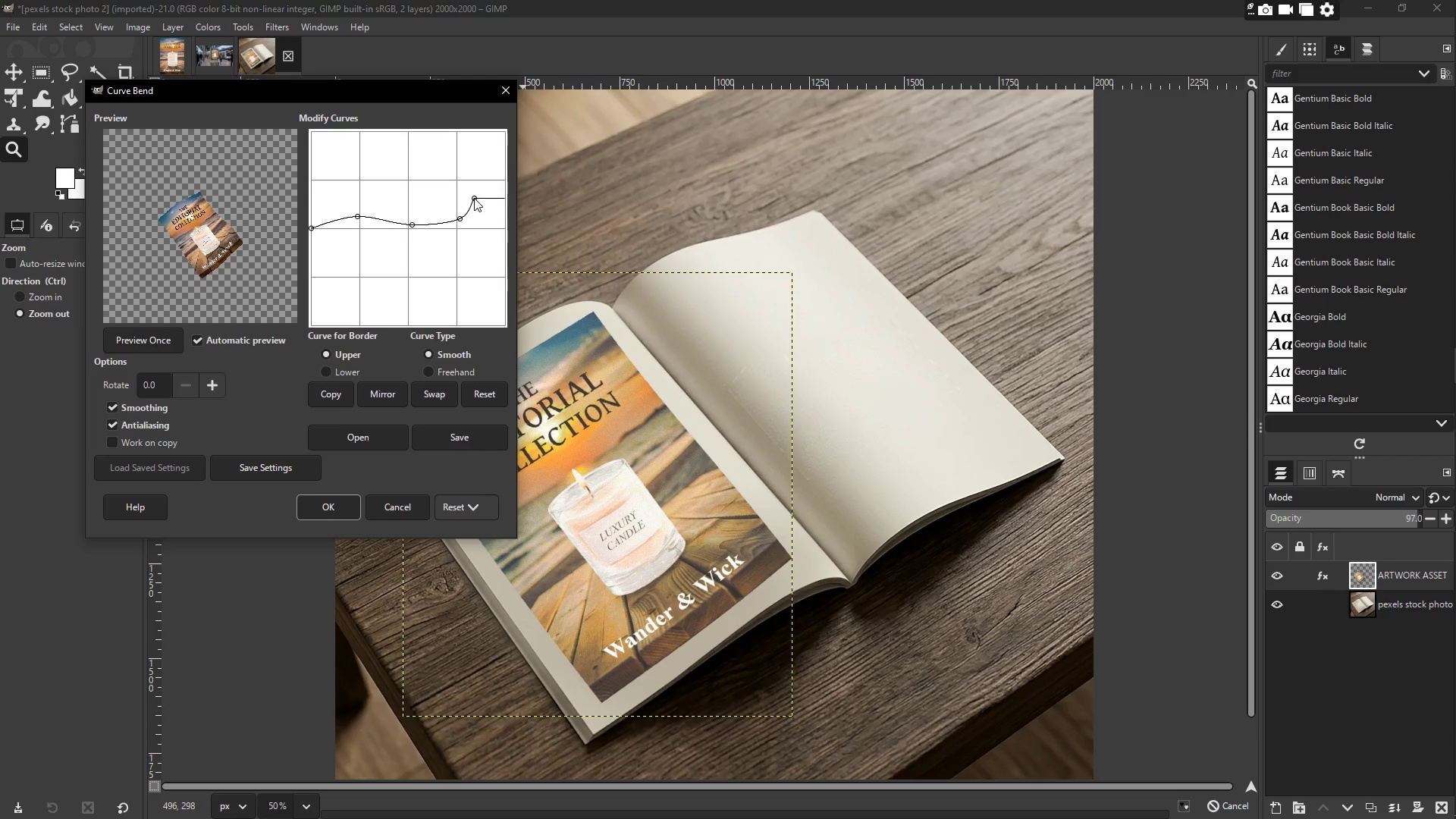 
left_click_drag(start_coordinate=[474, 198], to_coordinate=[465, 196])
 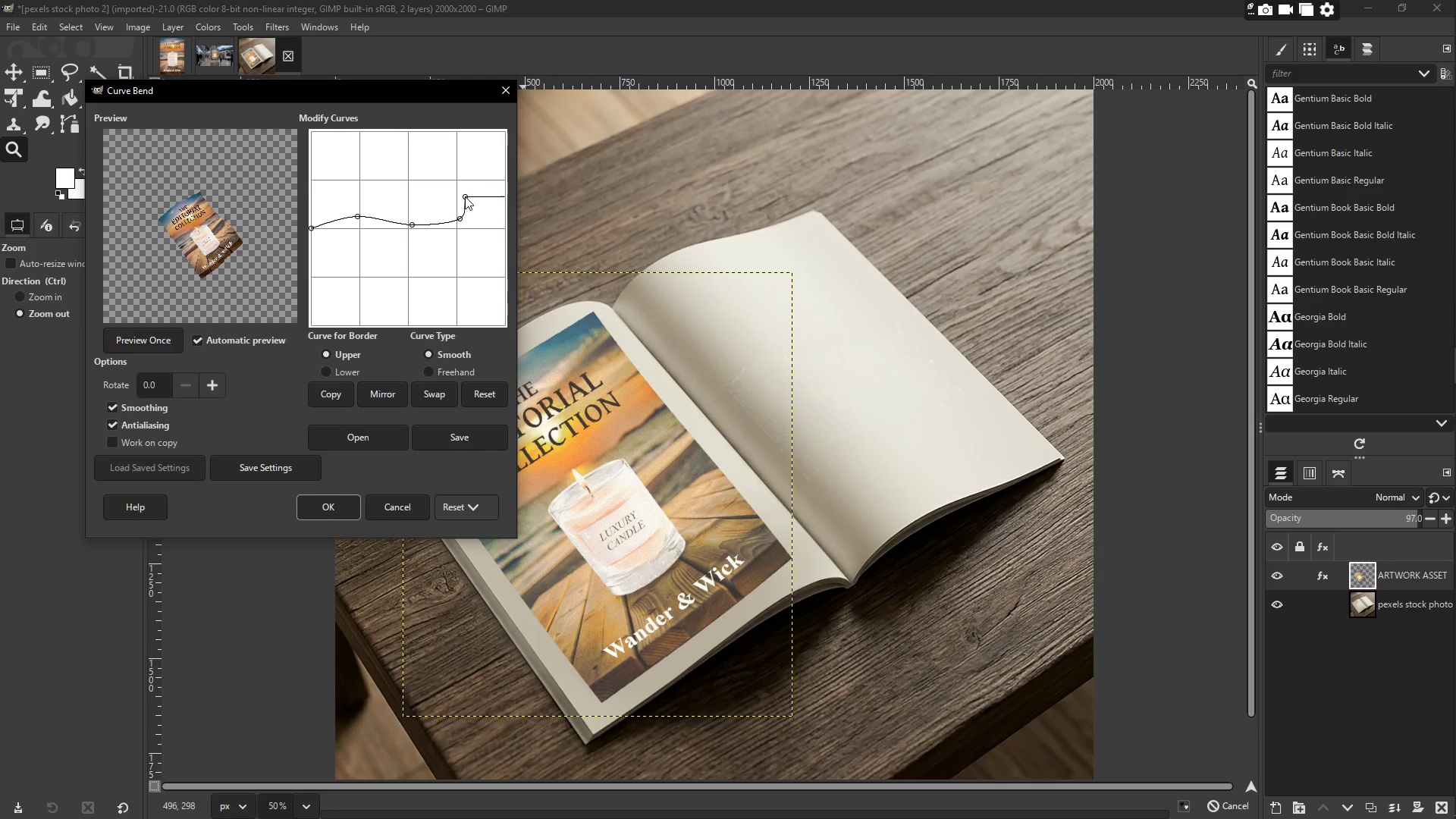 
left_click_drag(start_coordinate=[465, 196], to_coordinate=[475, 197])
 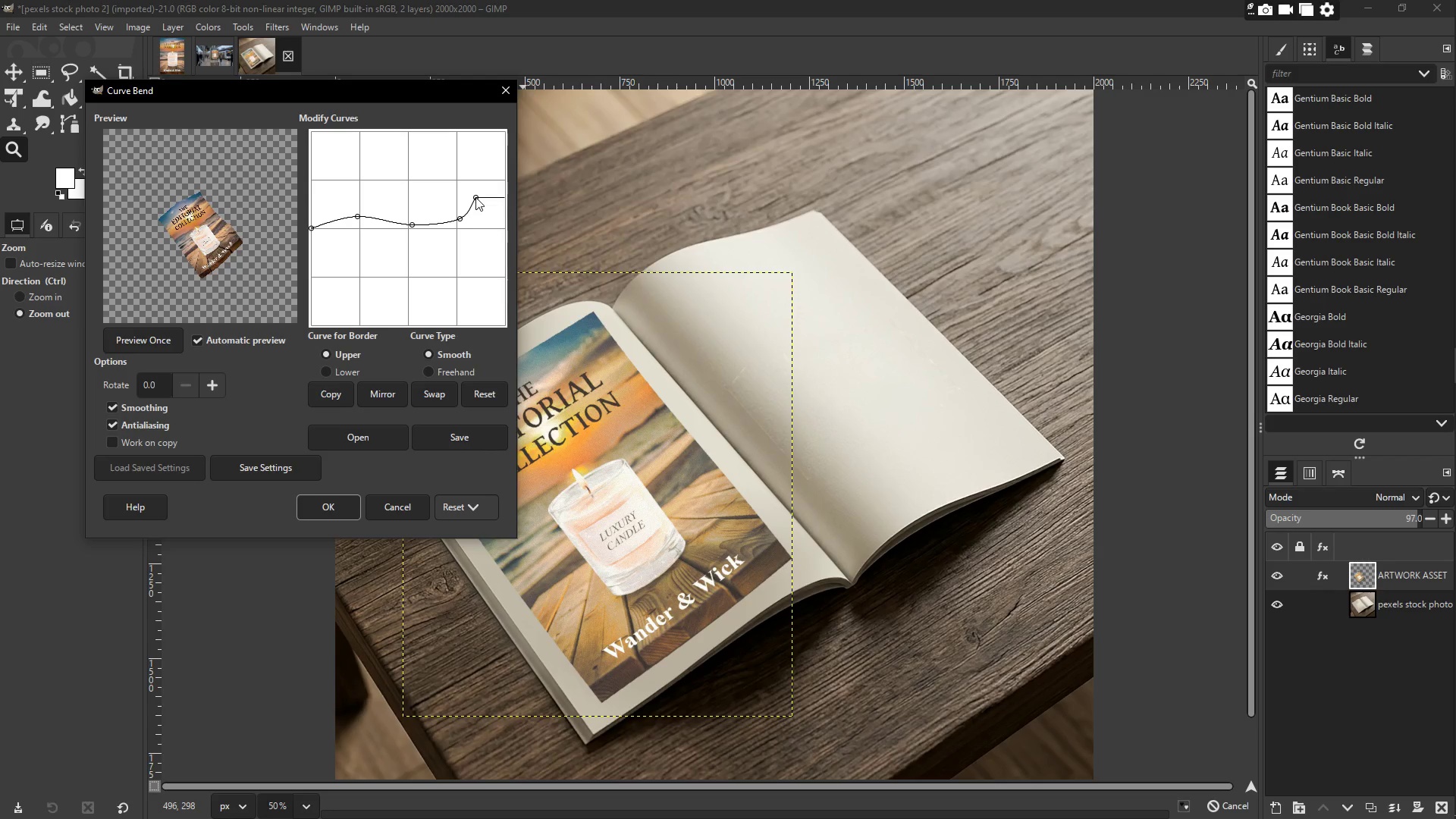 
left_click_drag(start_coordinate=[475, 197], to_coordinate=[494, 198])
 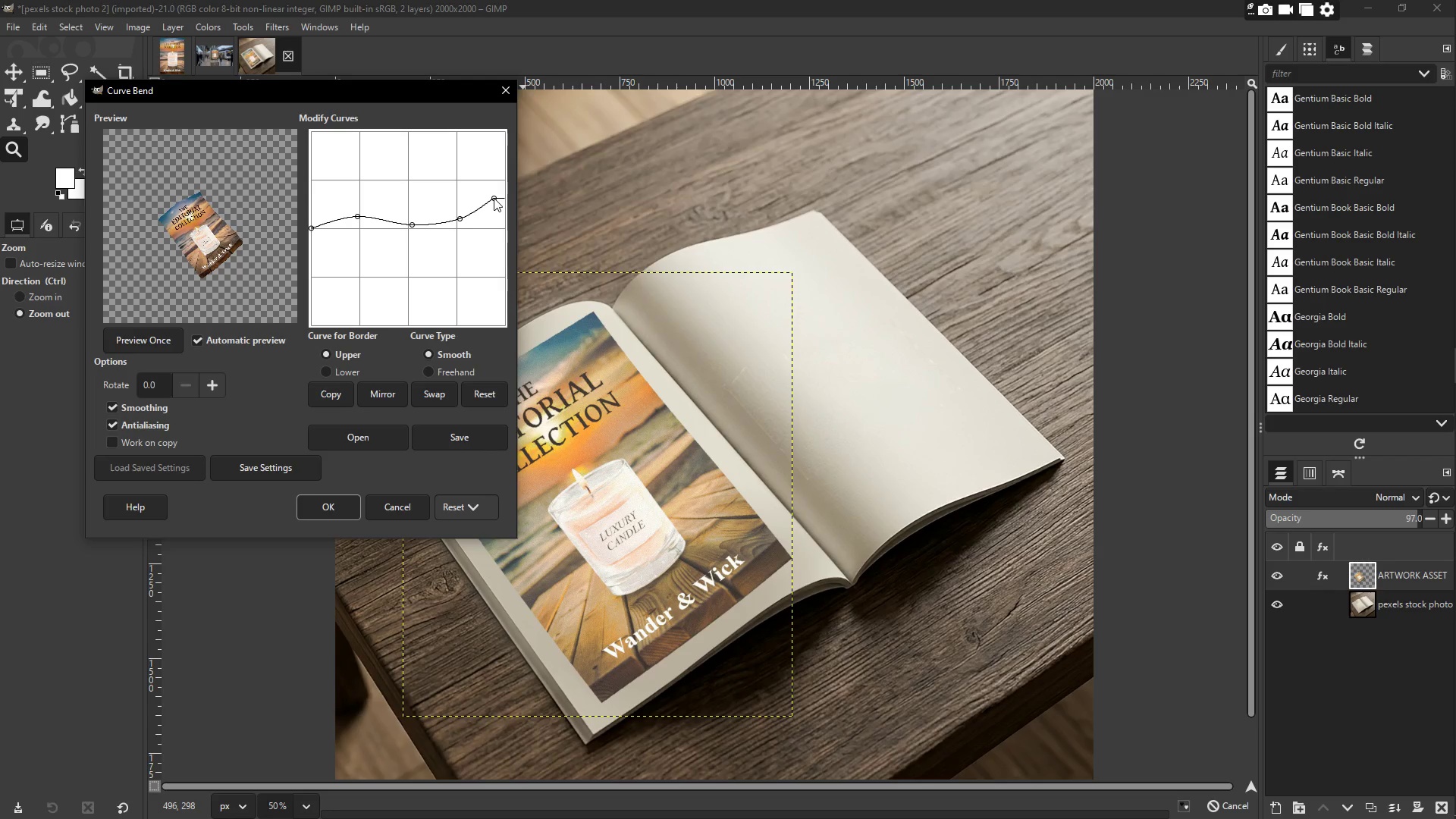 
left_click_drag(start_coordinate=[494, 198], to_coordinate=[480, 146])
 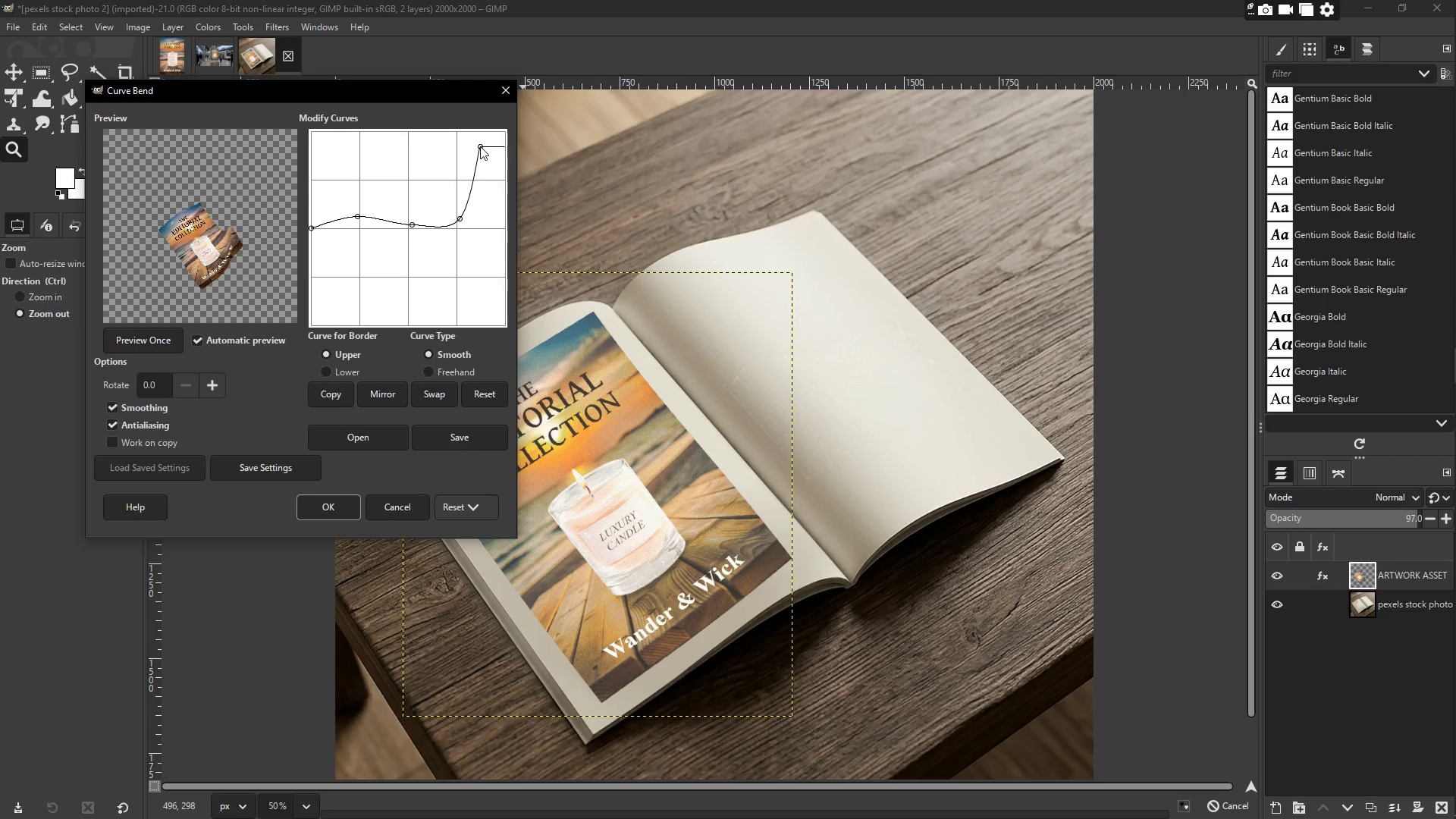 
left_click_drag(start_coordinate=[480, 146], to_coordinate=[470, 259])
 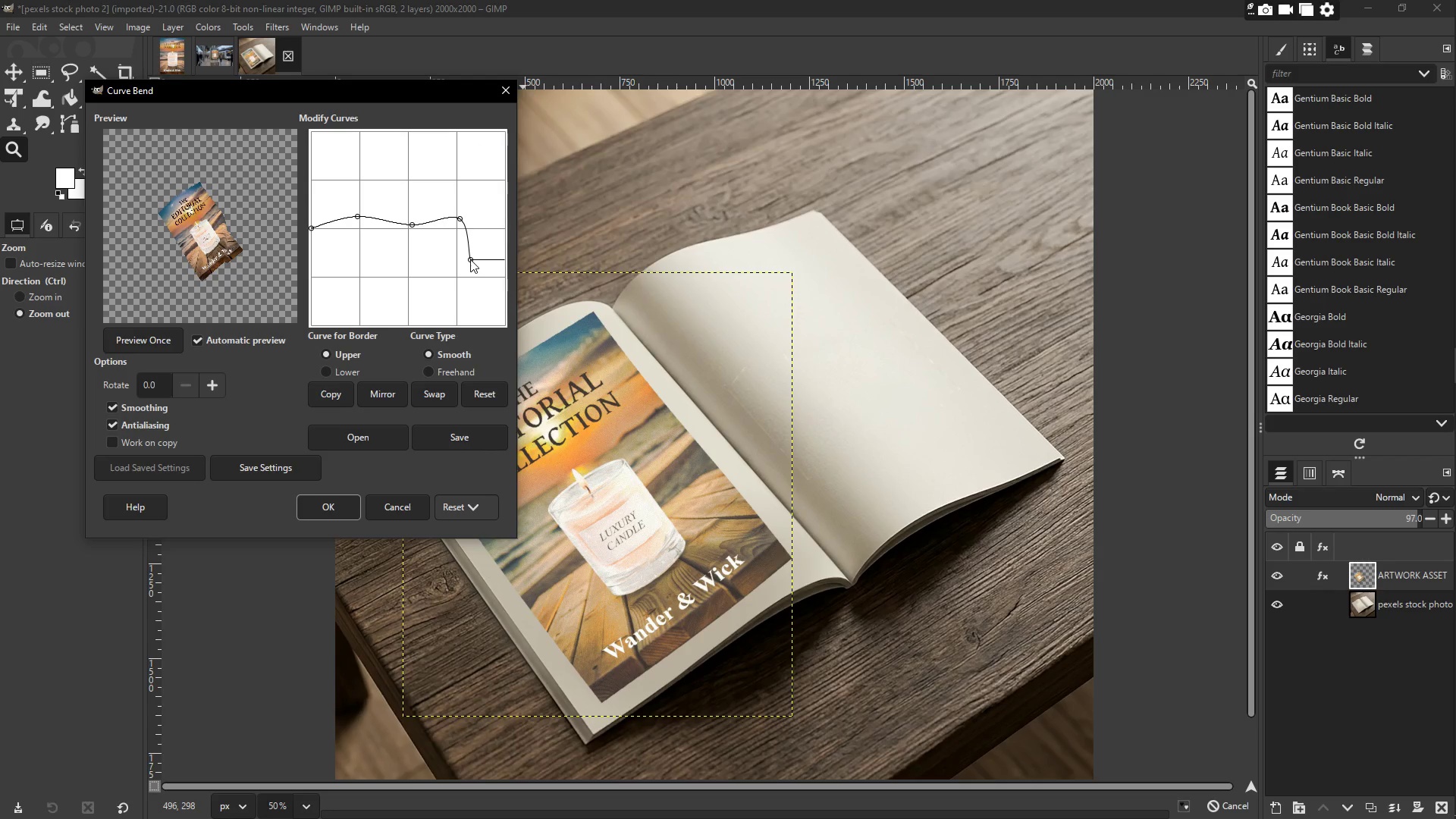 
left_click_drag(start_coordinate=[470, 259], to_coordinate=[506, 228])
 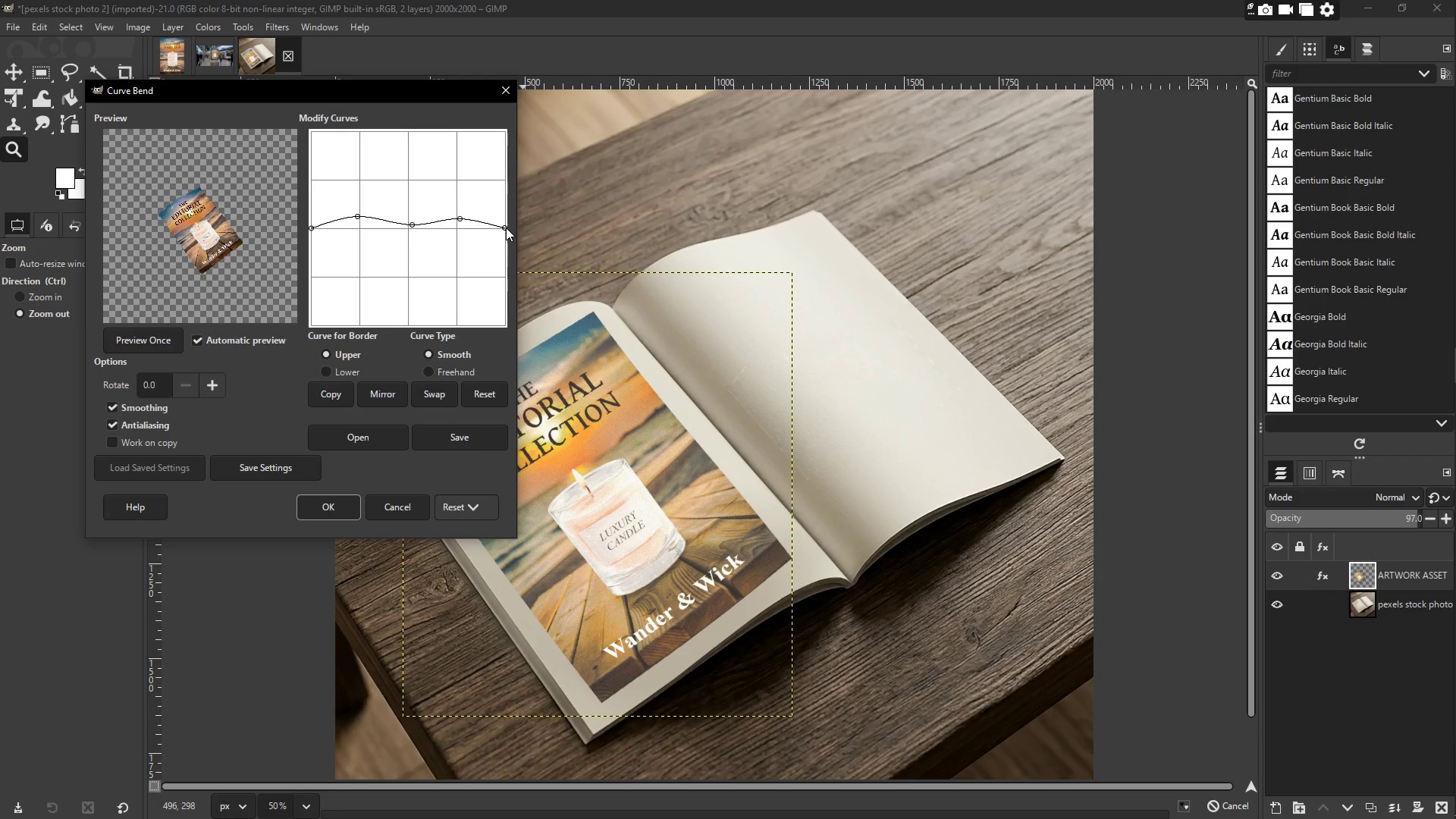 
left_click([506, 228])
 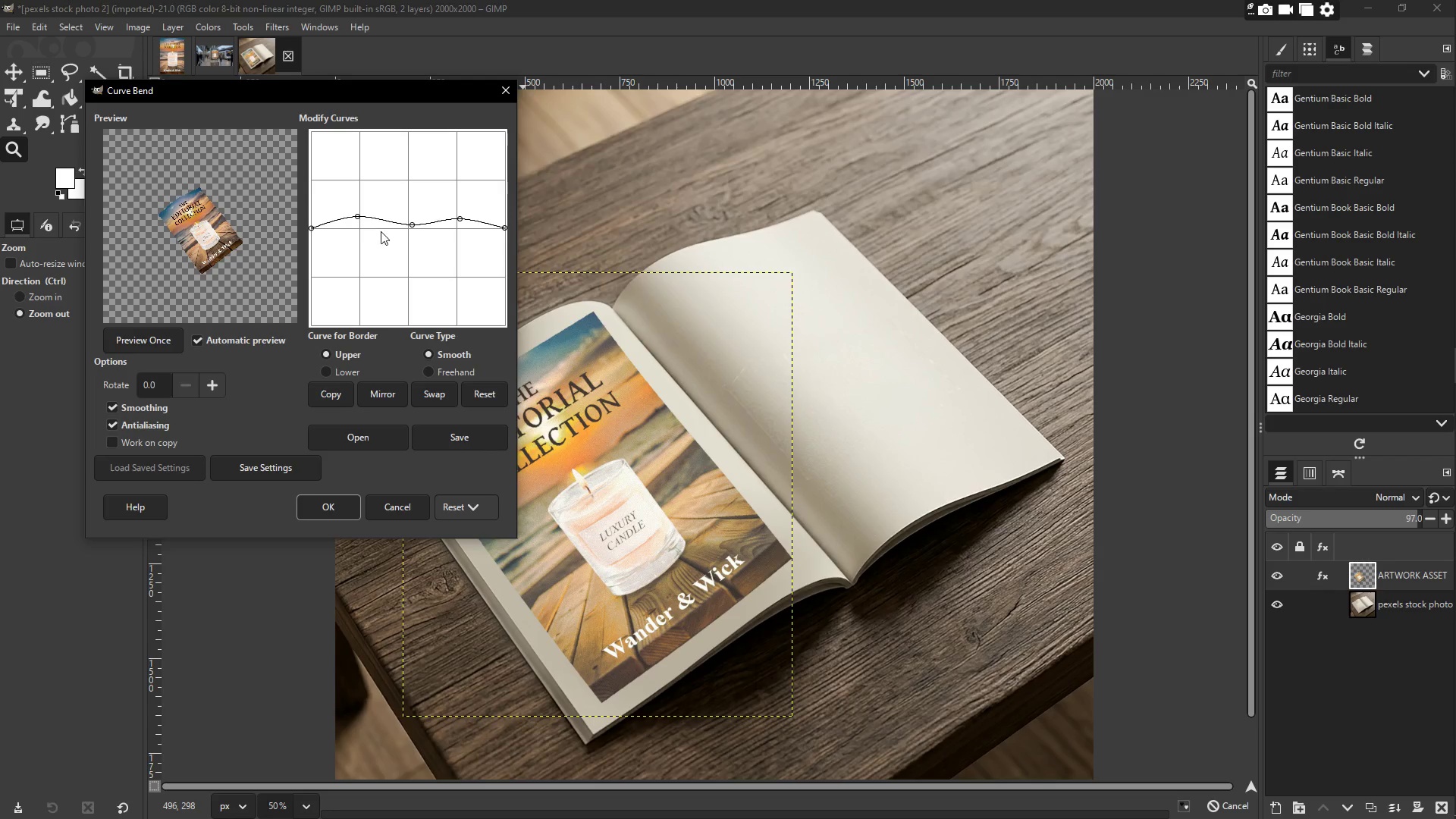 
left_click_drag(start_coordinate=[412, 223], to_coordinate=[406, 215])
 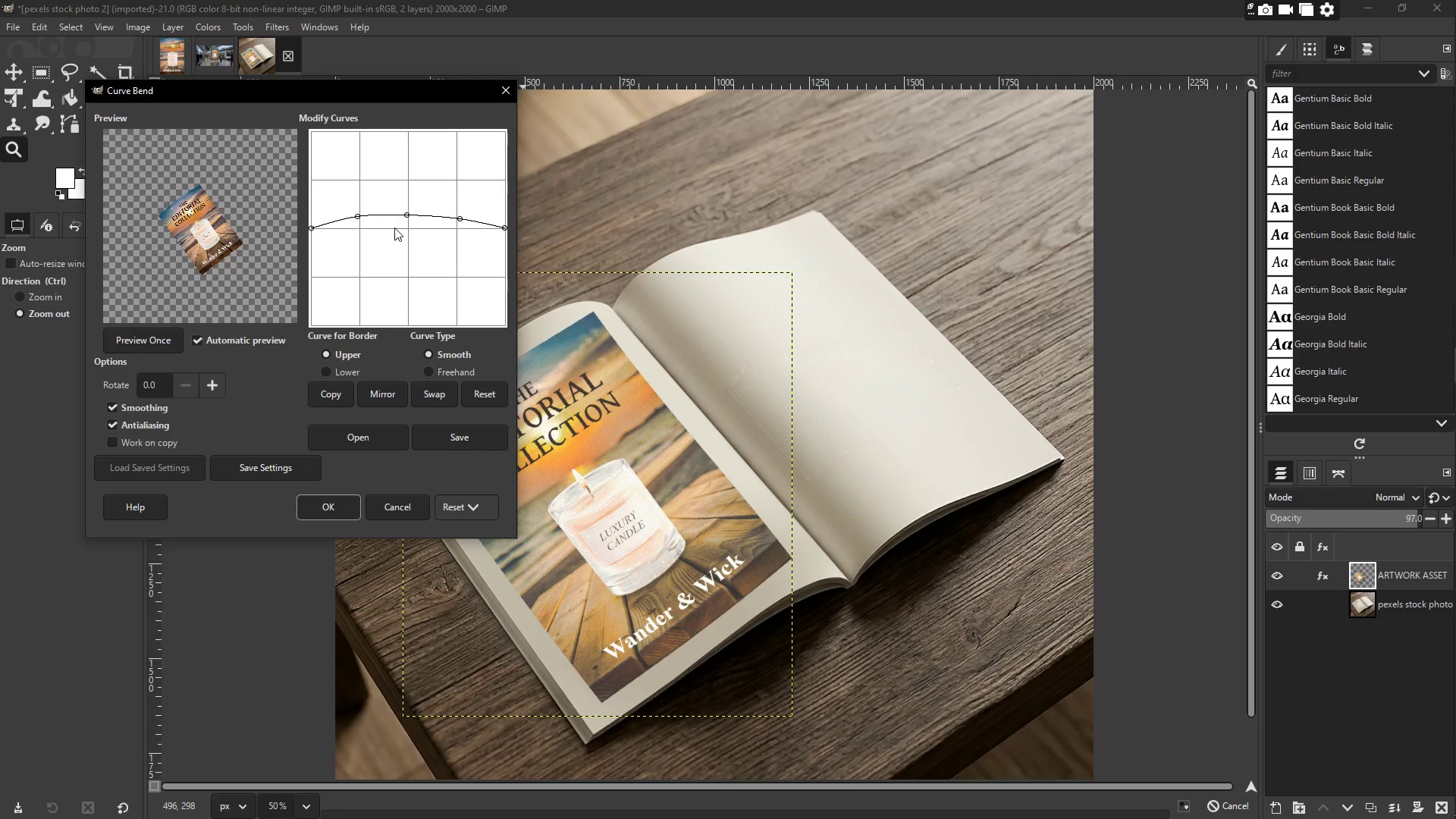 
left_click_drag(start_coordinate=[407, 214], to_coordinate=[410, 278])
 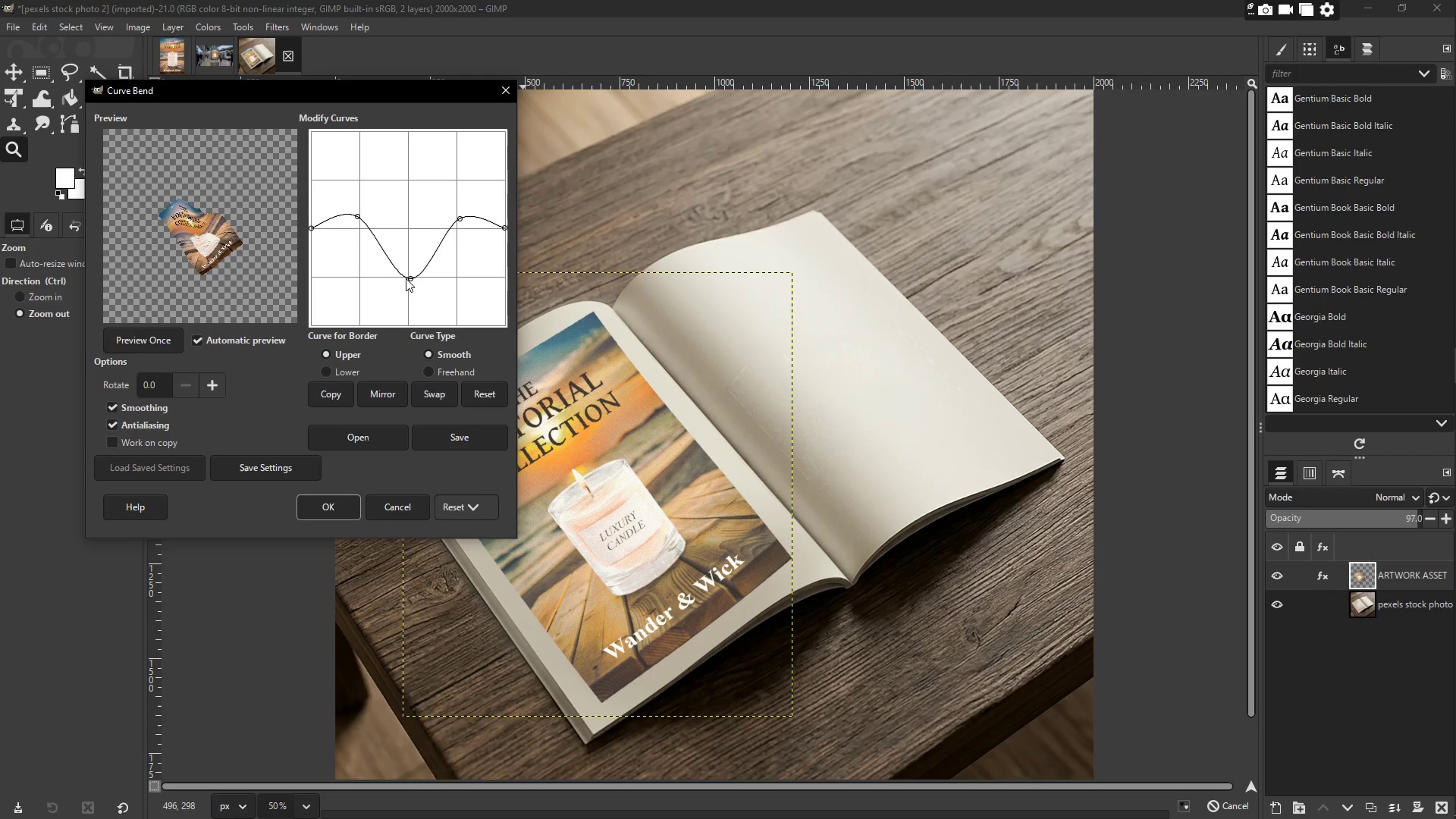 
left_click_drag(start_coordinate=[407, 281], to_coordinate=[408, 215])
 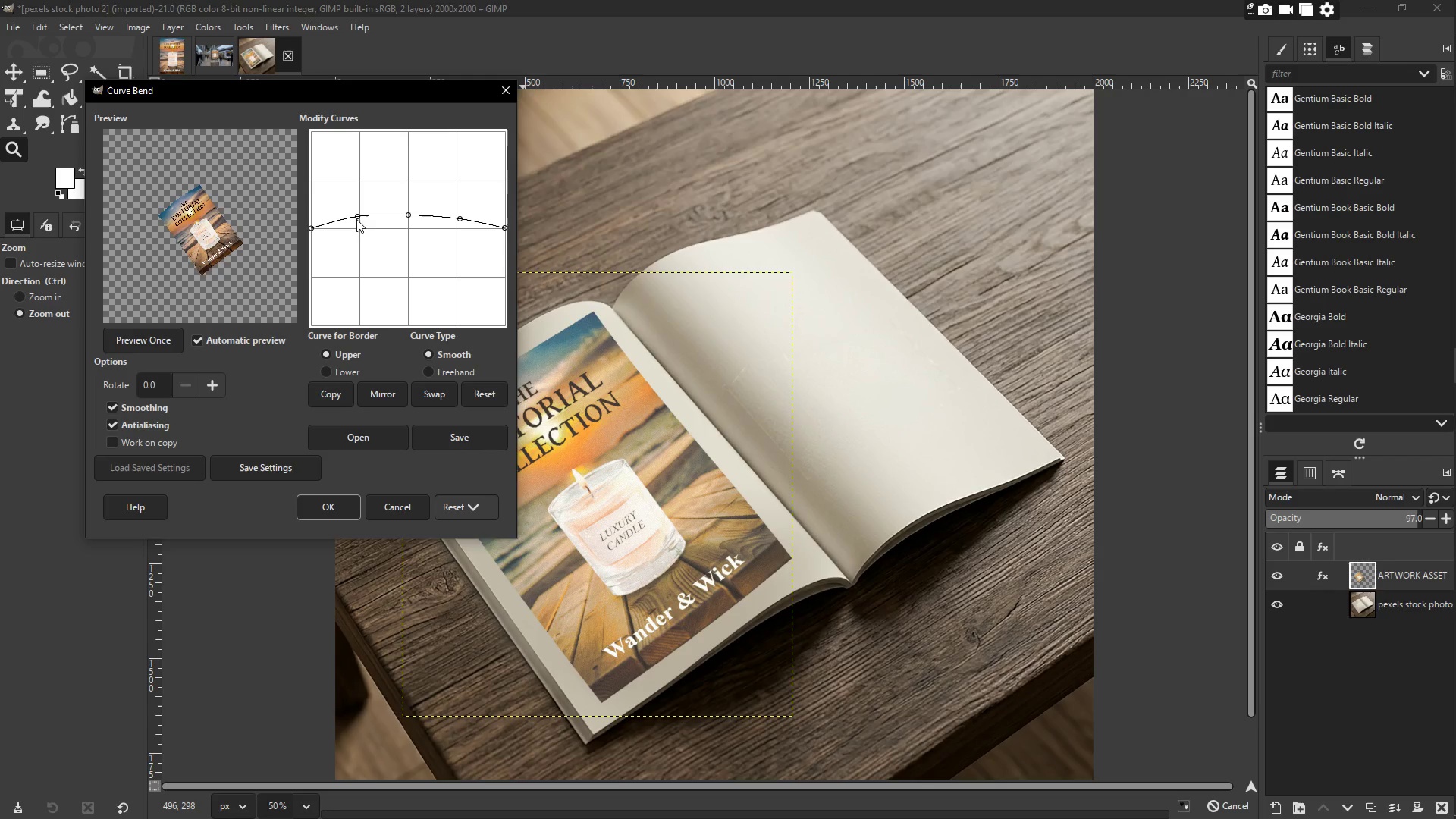 
left_click_drag(start_coordinate=[356, 214], to_coordinate=[375, 197])
 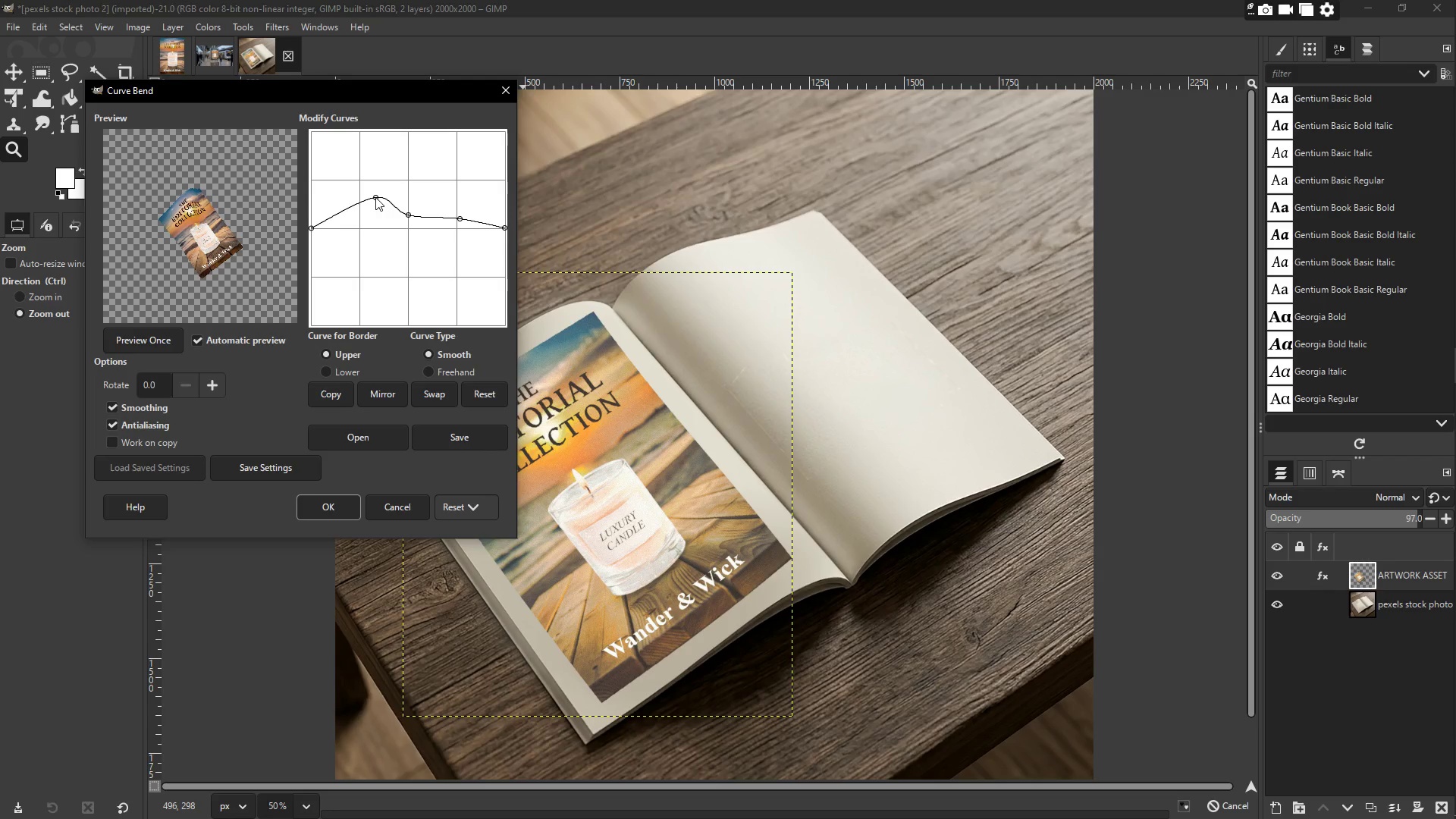 
left_click_drag(start_coordinate=[375, 197], to_coordinate=[359, 207])
 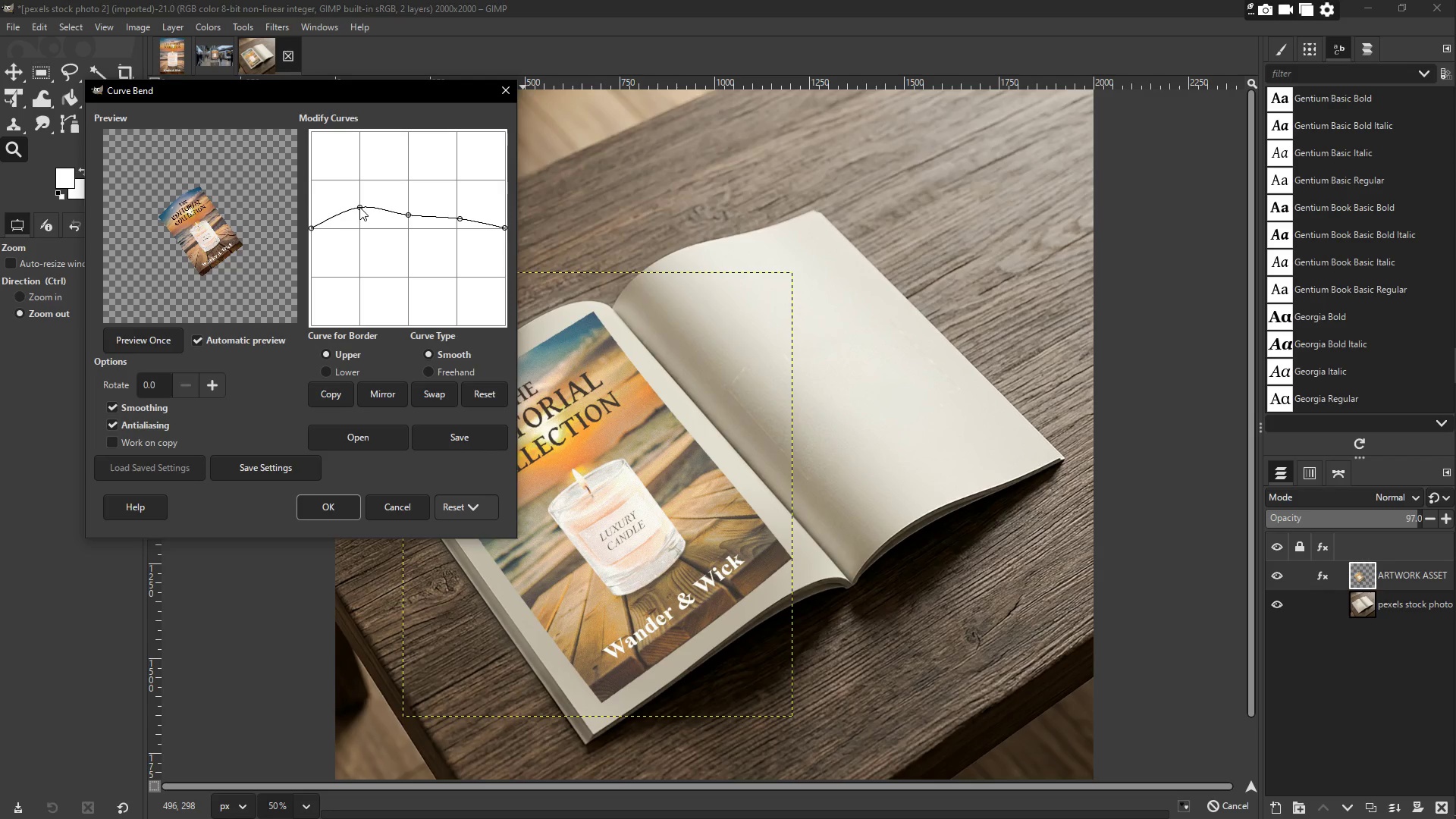 
left_click_drag(start_coordinate=[359, 207], to_coordinate=[337, 206])
 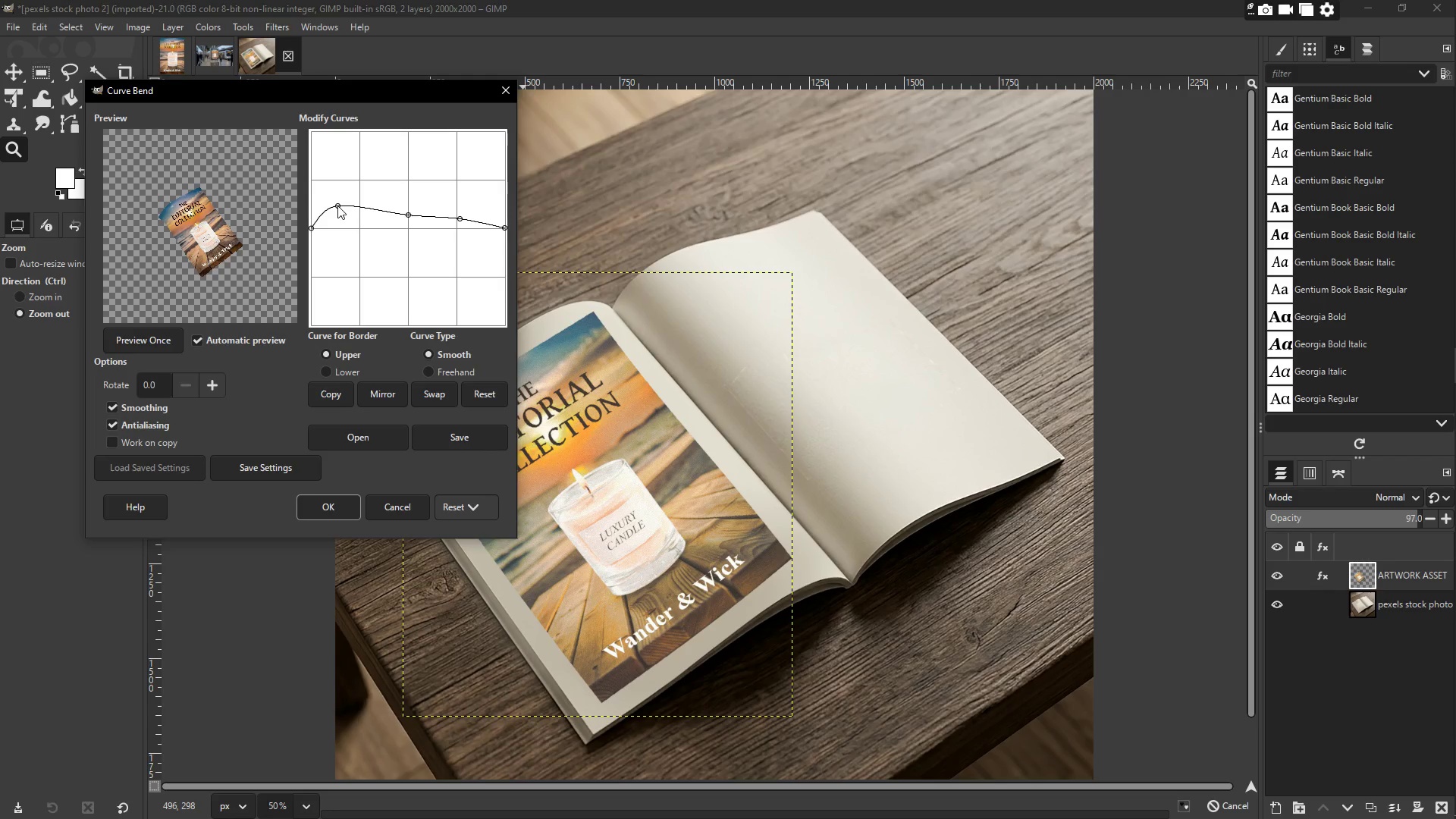 
left_click_drag(start_coordinate=[337, 206], to_coordinate=[344, 206])
 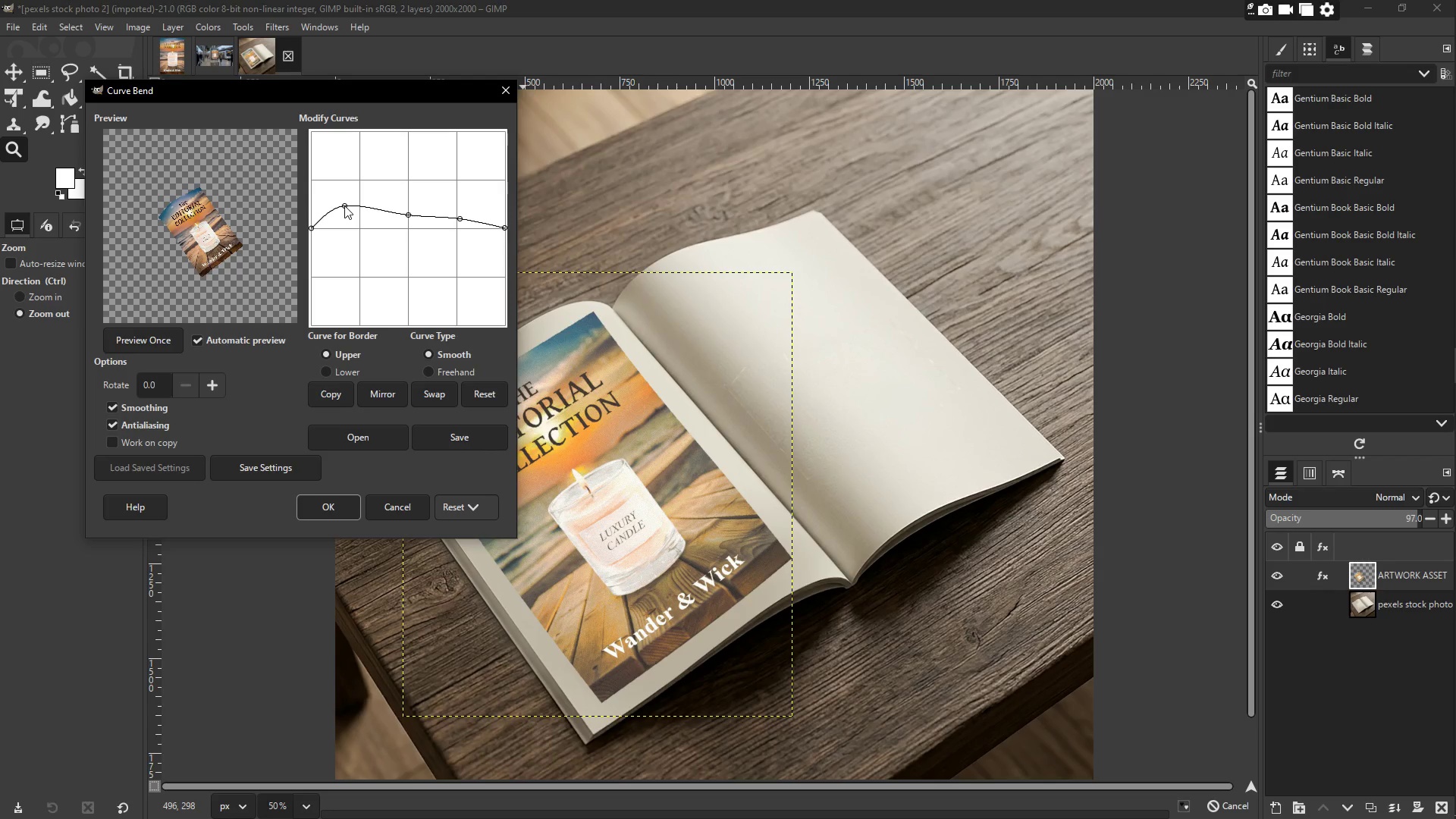 
left_click_drag(start_coordinate=[344, 206], to_coordinate=[332, 204])
 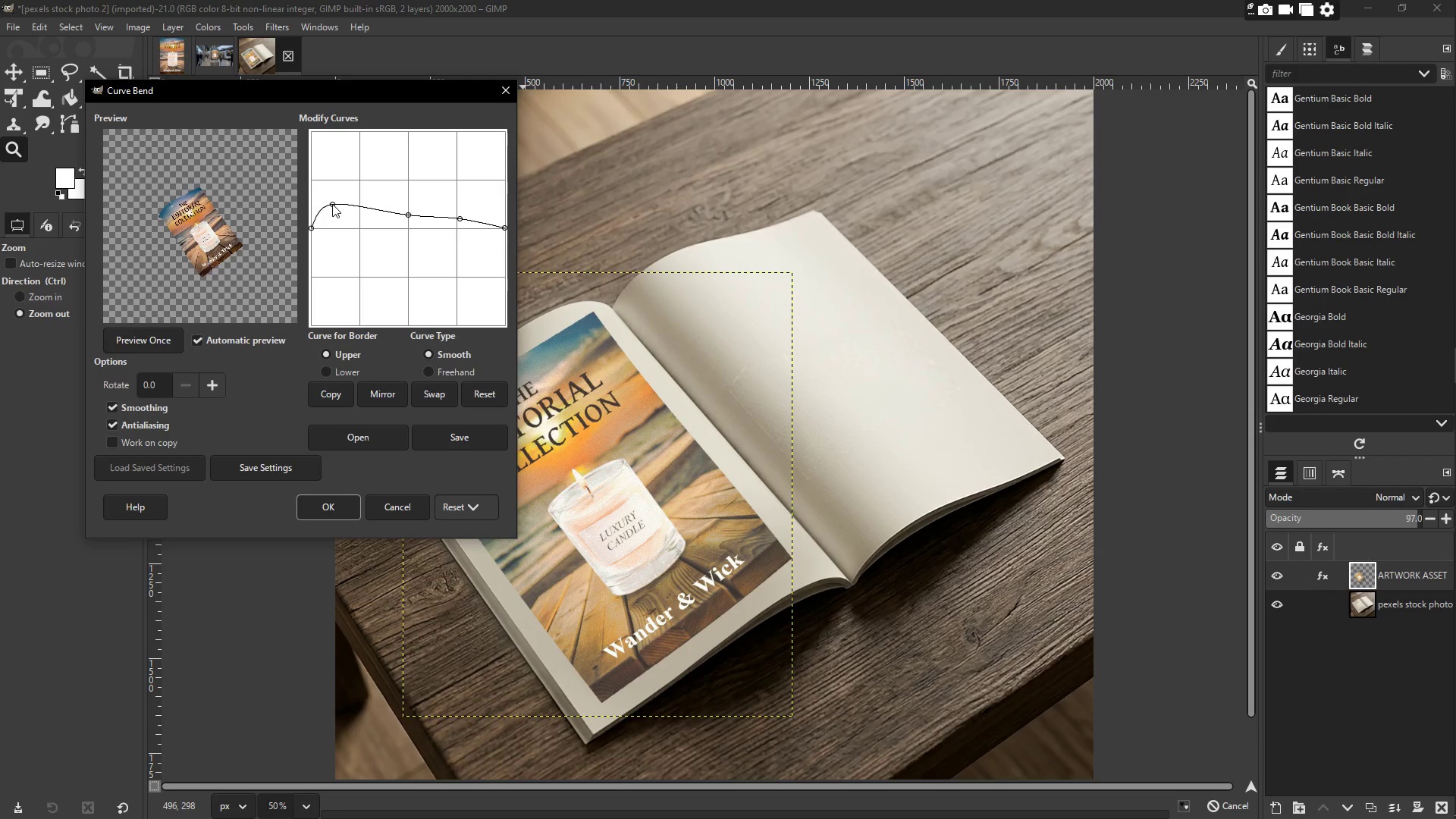 
left_click_drag(start_coordinate=[332, 204], to_coordinate=[378, 202])
 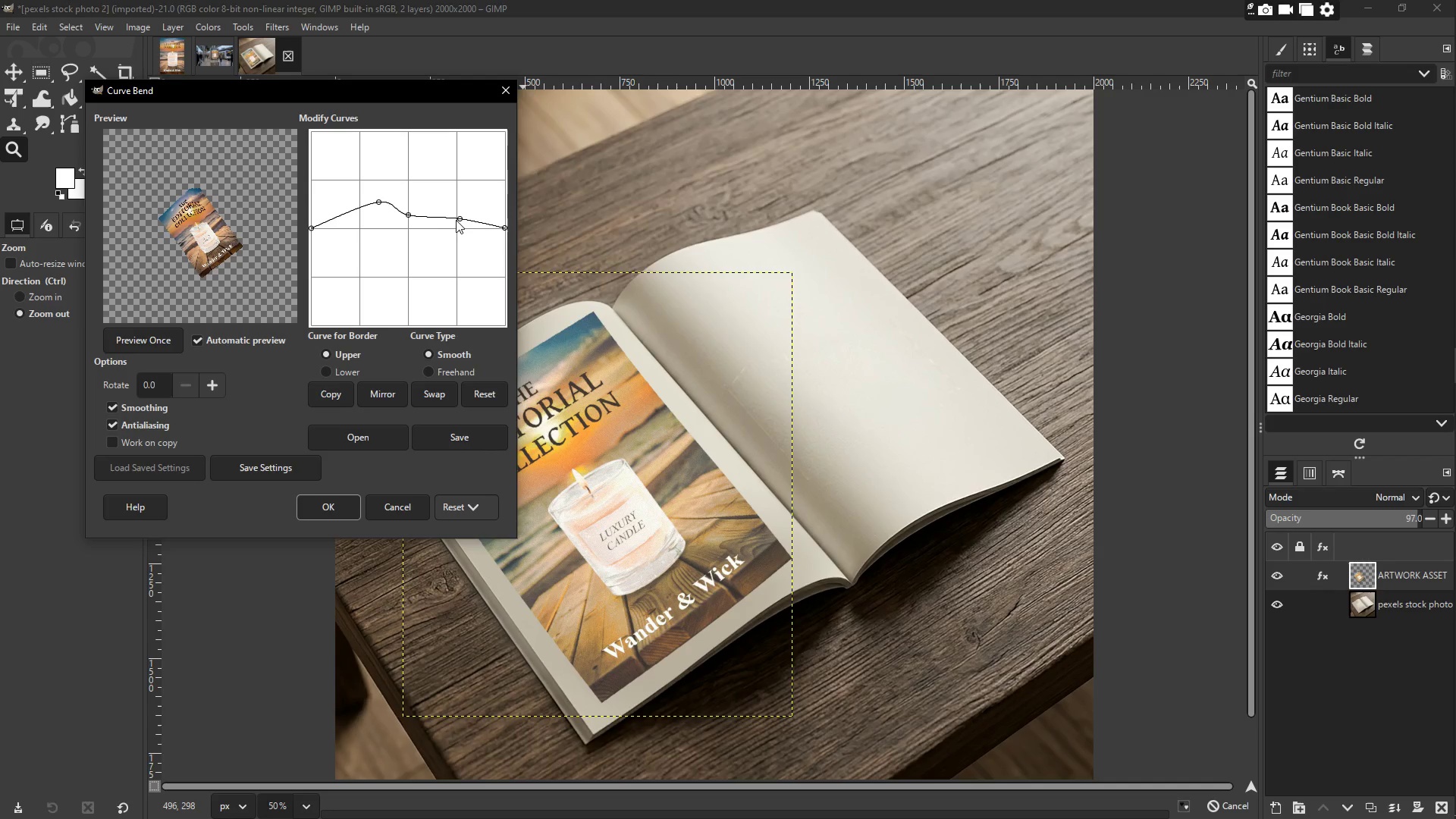 
left_click_drag(start_coordinate=[457, 218], to_coordinate=[471, 203])
 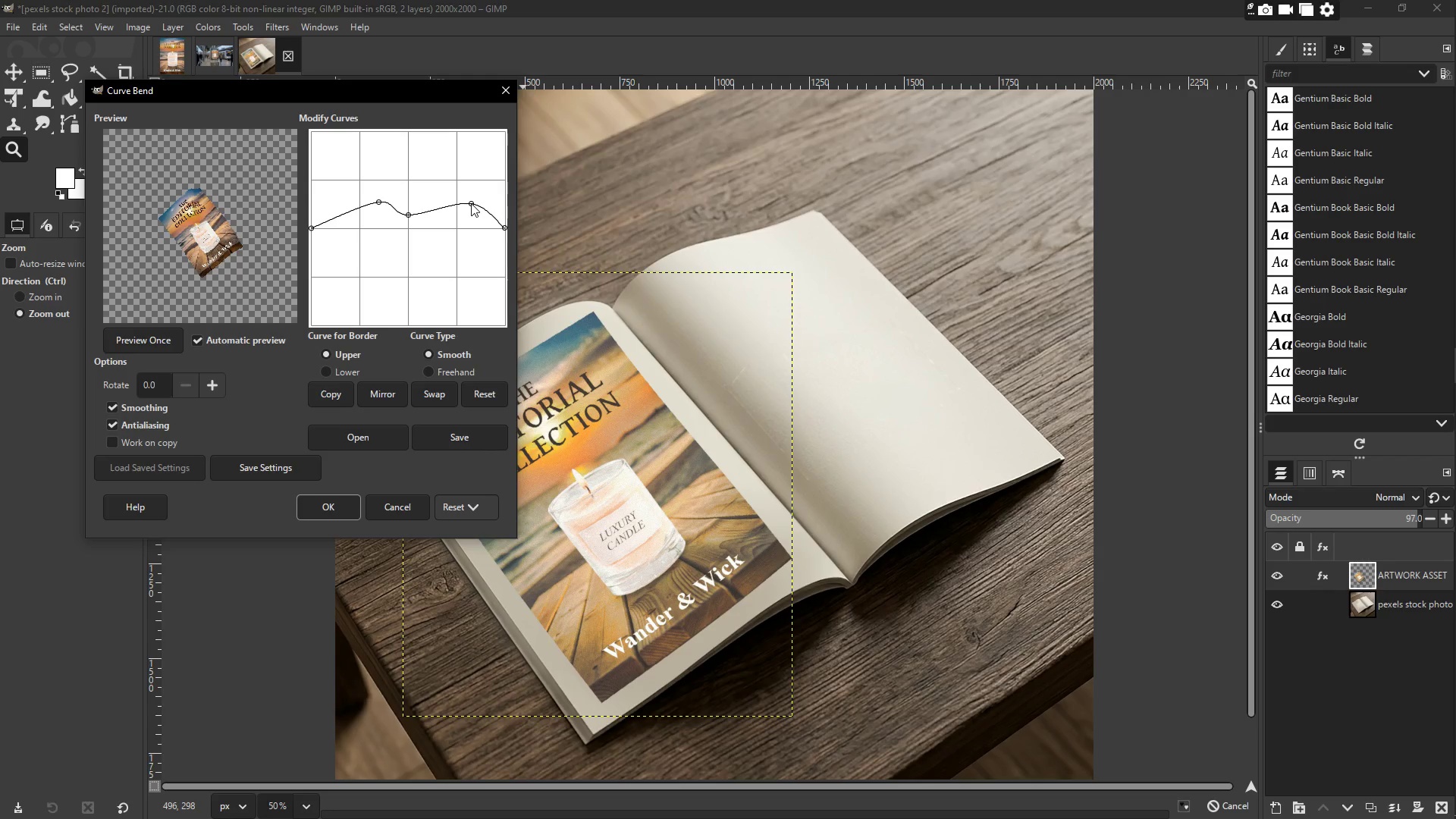 
left_click_drag(start_coordinate=[471, 203], to_coordinate=[447, 209])
 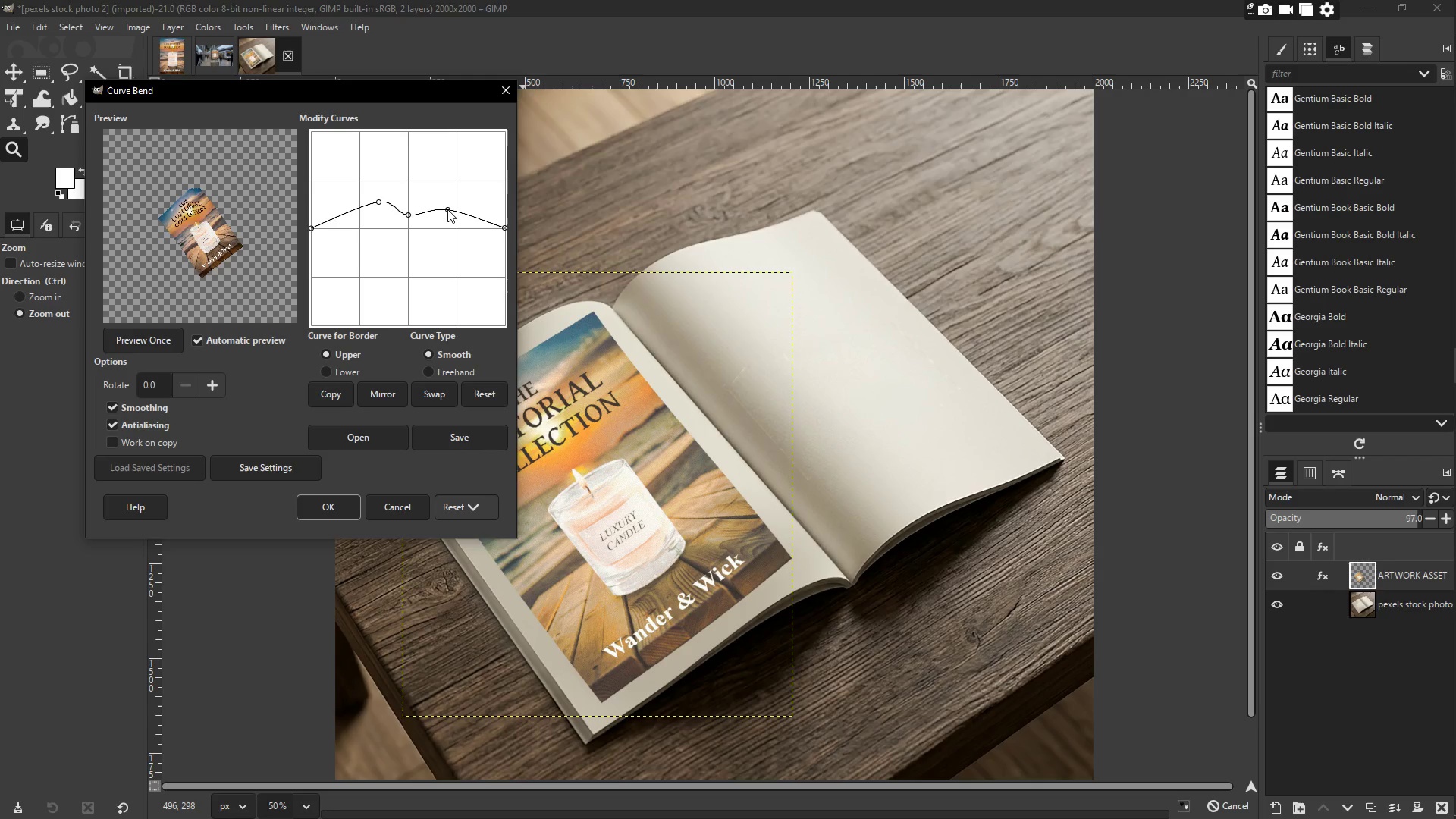 
left_click_drag(start_coordinate=[447, 209], to_coordinate=[452, 209])
 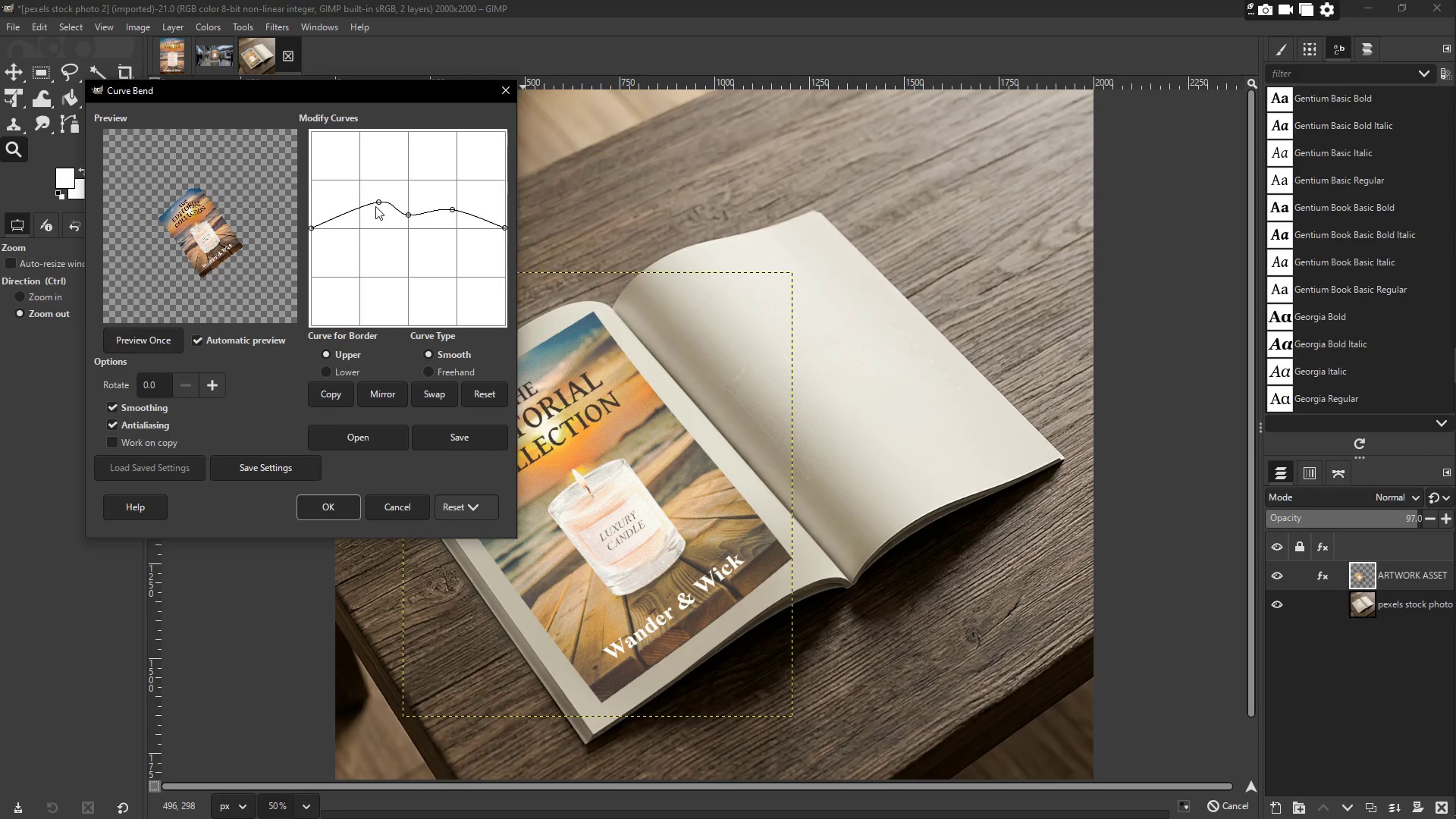 
left_click_drag(start_coordinate=[376, 202], to_coordinate=[362, 203])
 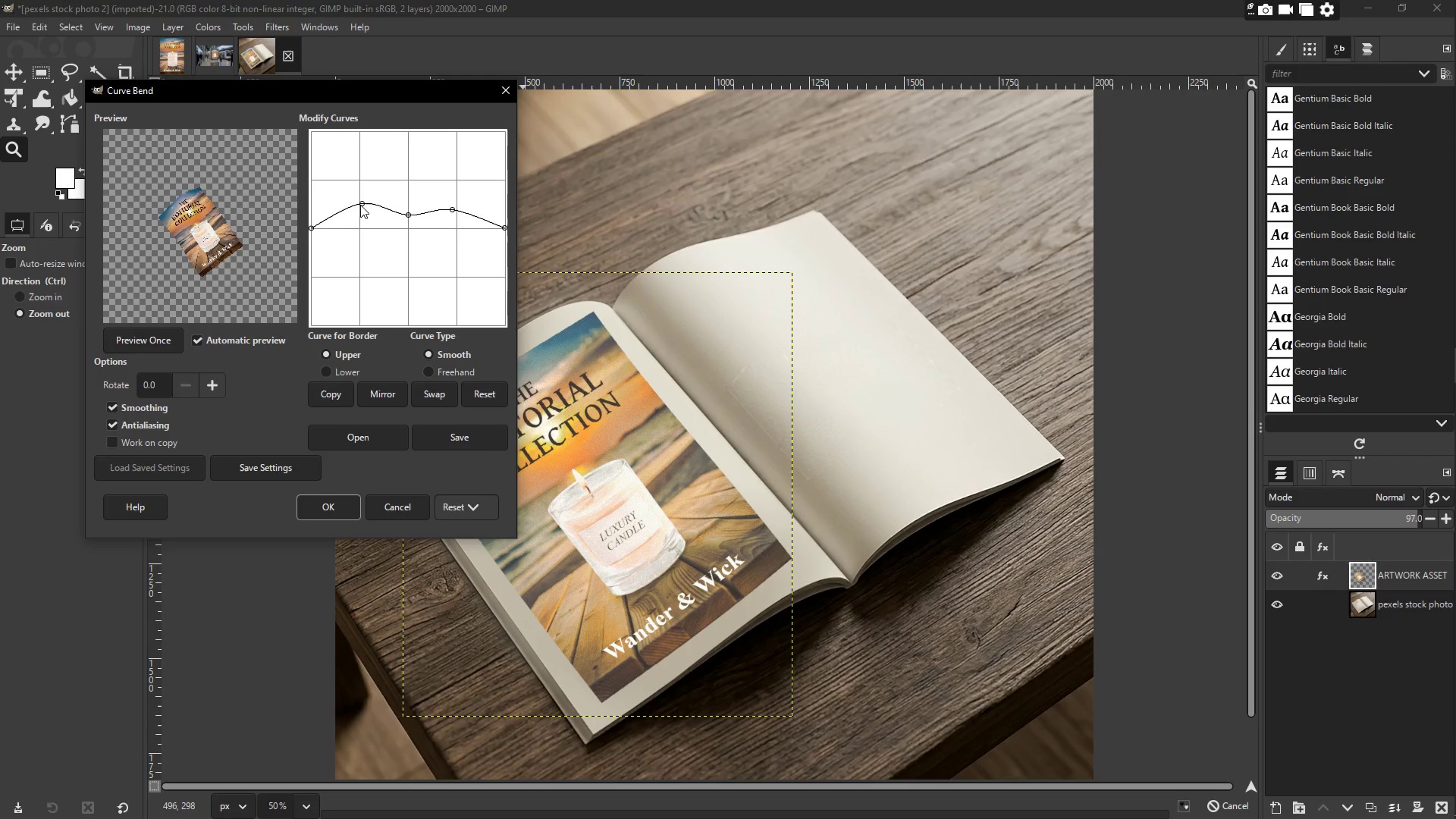 
left_click_drag(start_coordinate=[360, 205], to_coordinate=[354, 209])
 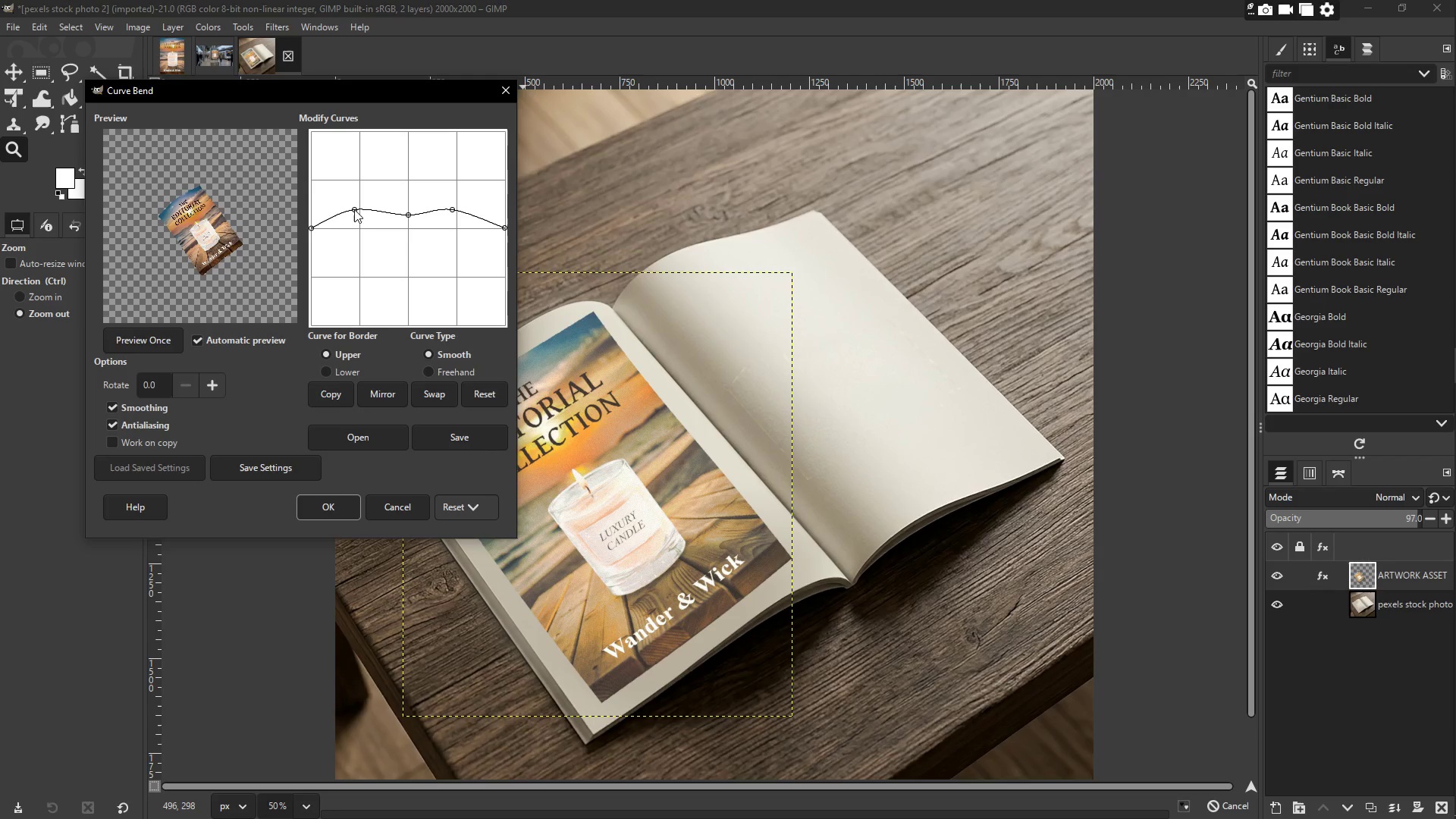 
left_click_drag(start_coordinate=[354, 209], to_coordinate=[374, 206])
 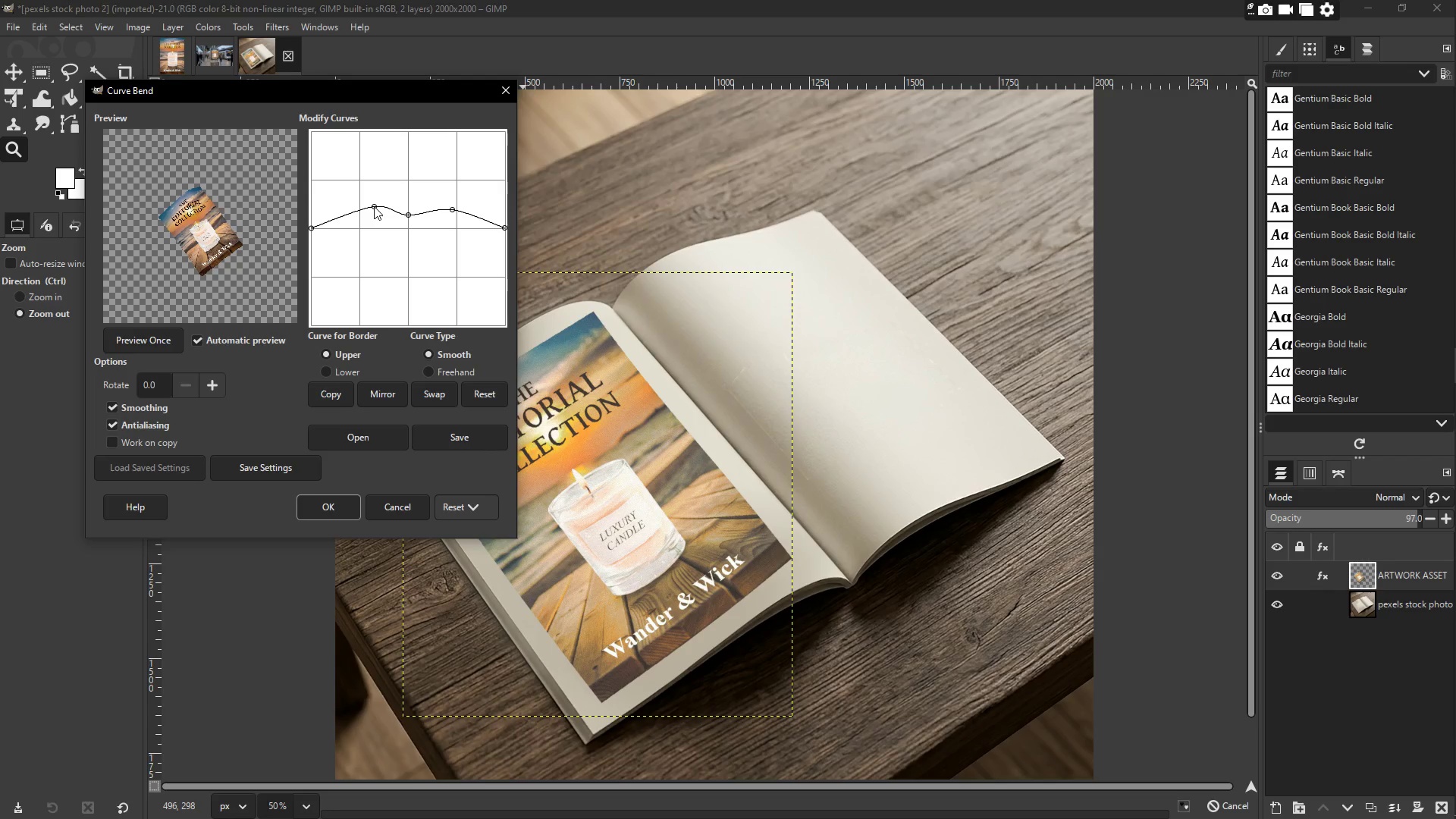 
left_click([374, 206])
 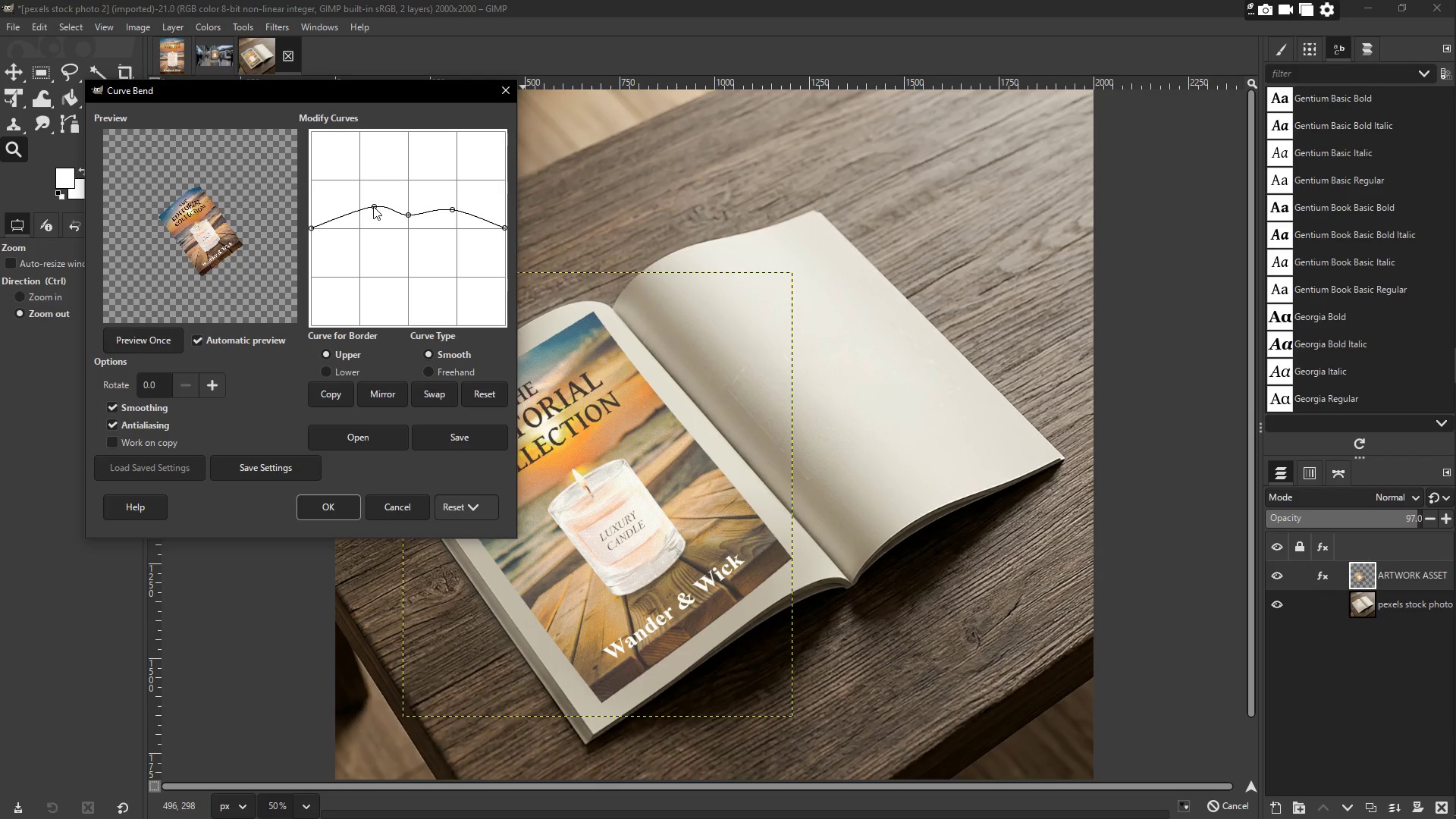 
left_click_drag(start_coordinate=[373, 206], to_coordinate=[390, 209])
 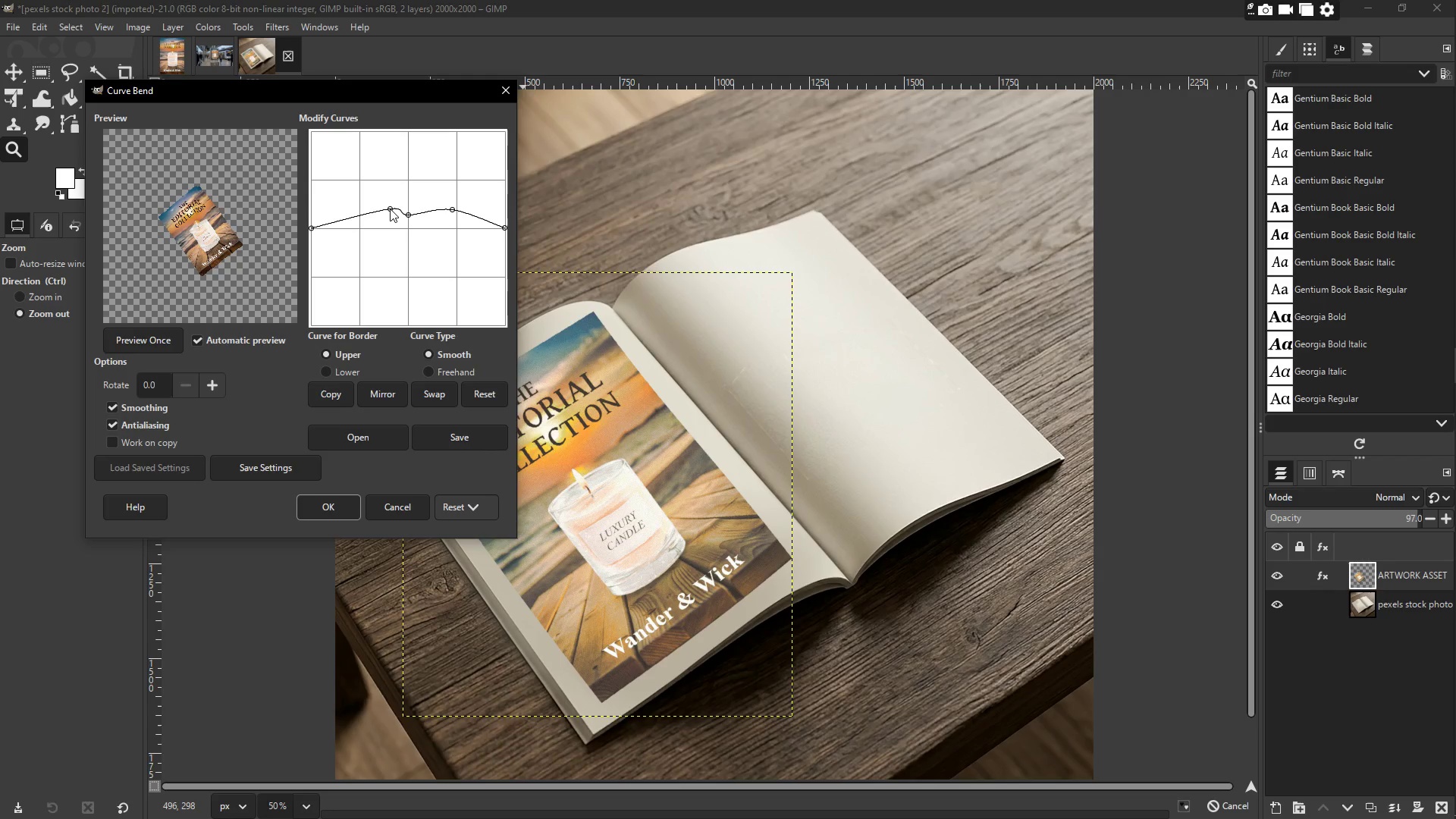 
left_click_drag(start_coordinate=[390, 209], to_coordinate=[385, 209])
 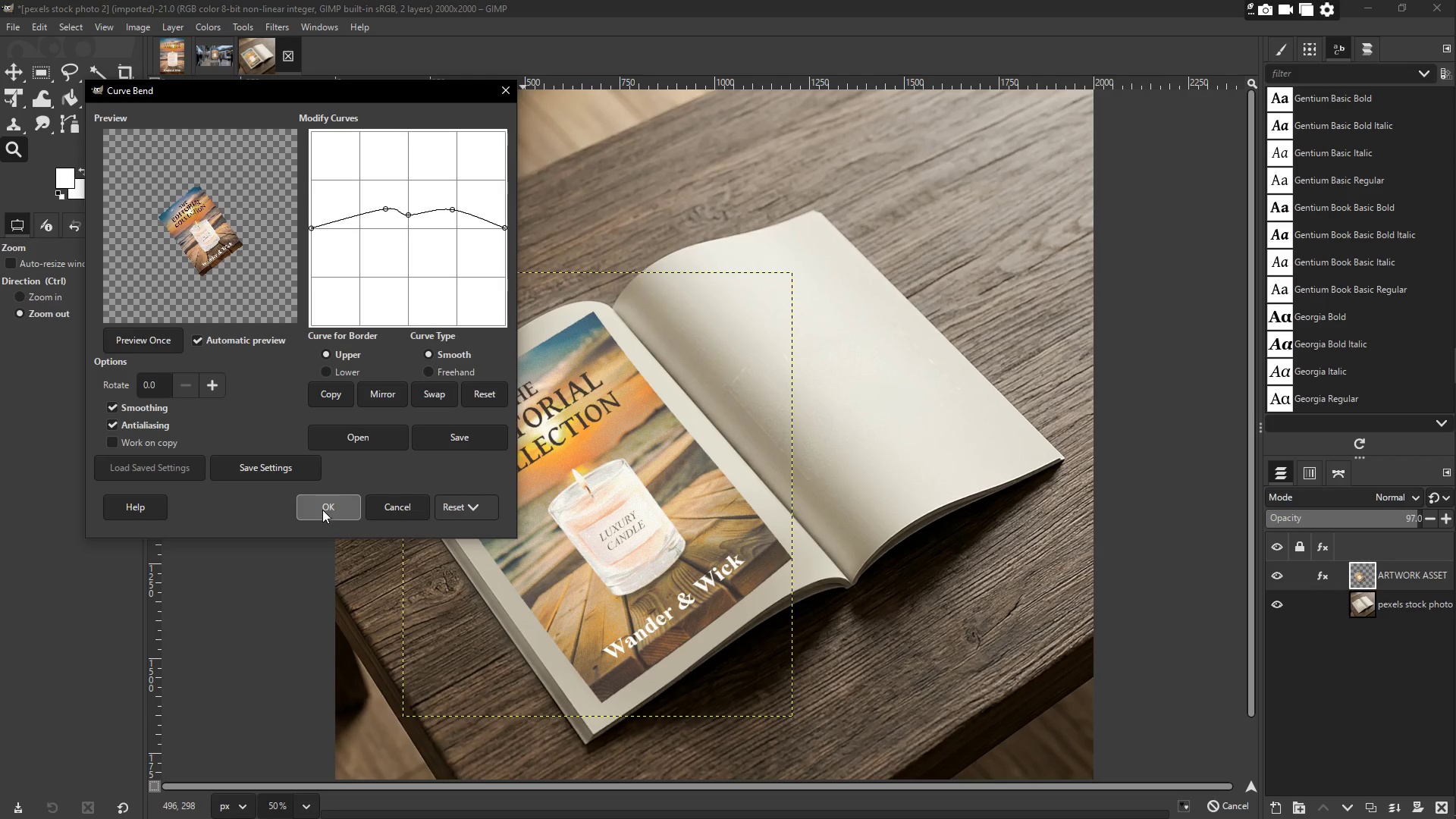 
left_click([322, 510])
 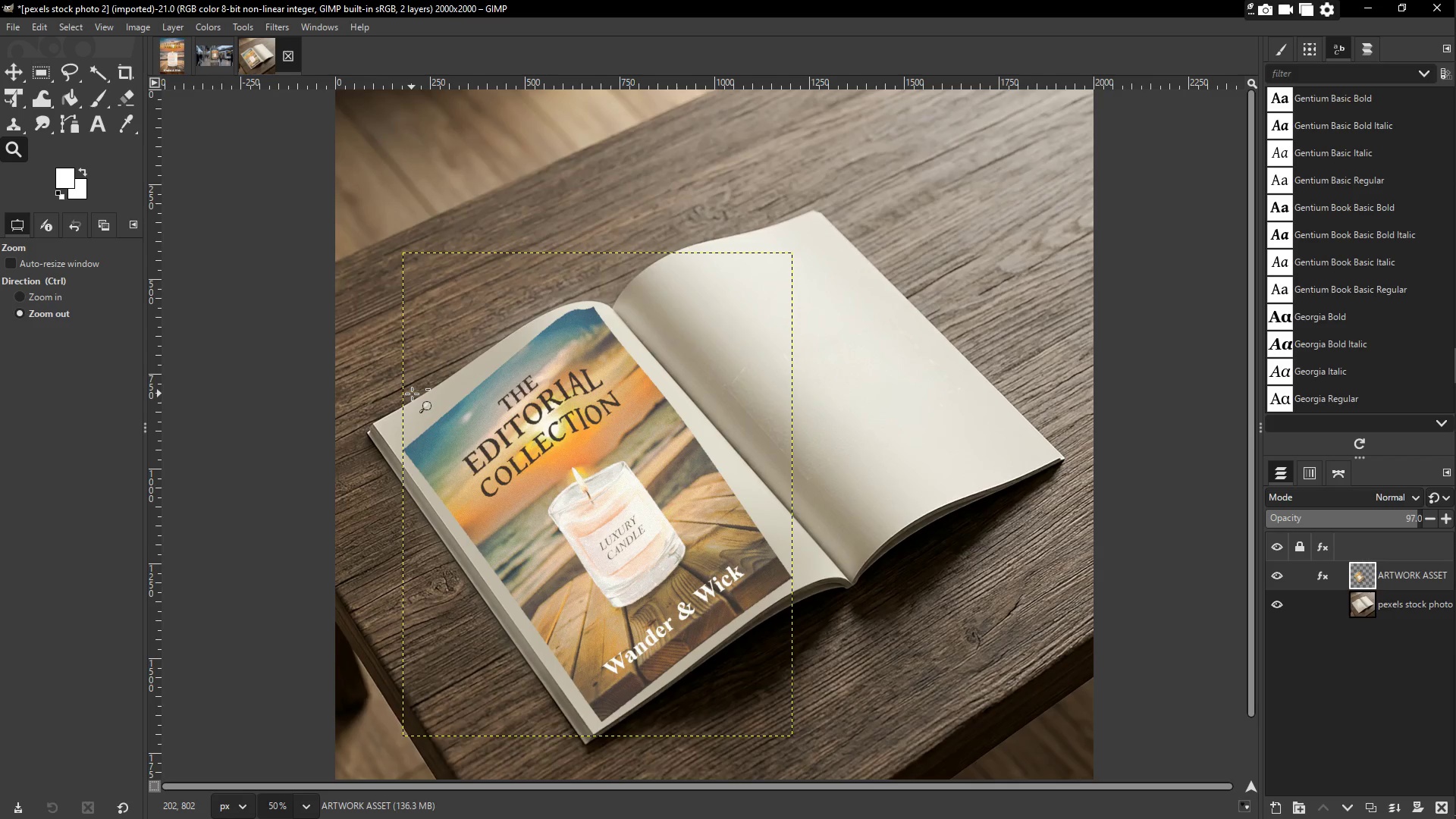 
wait(6.88)
 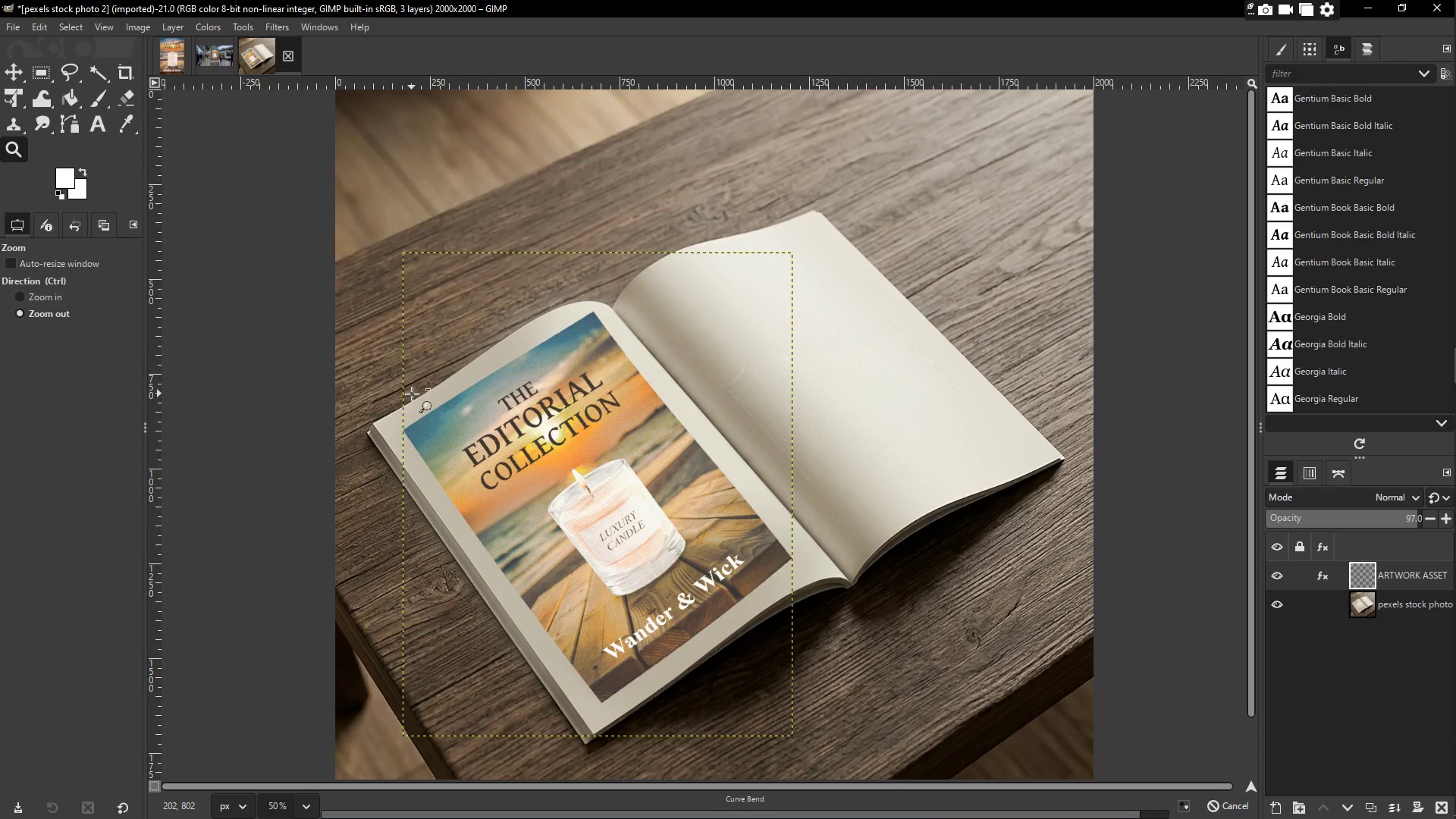 
key(Control+Z)
 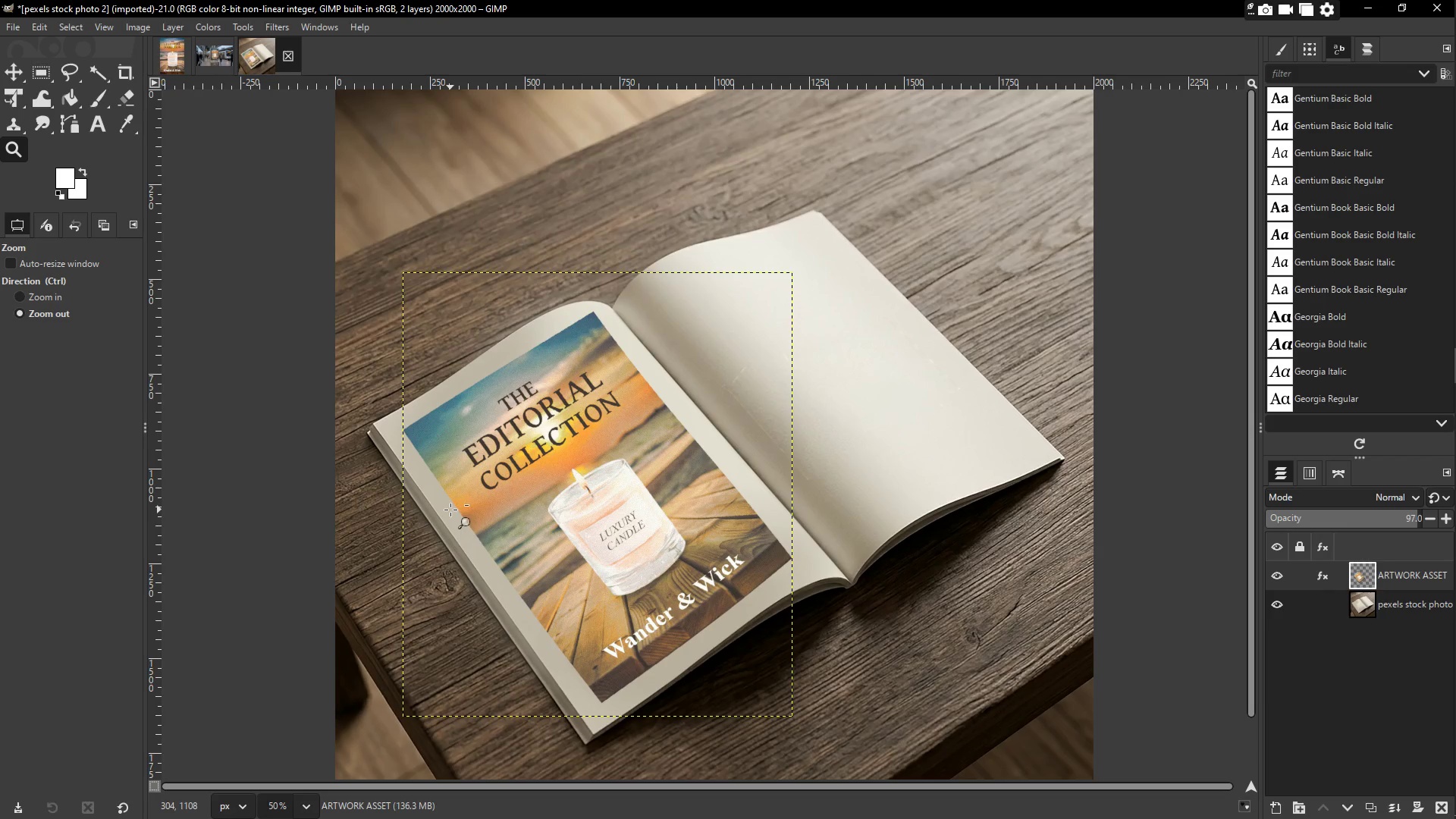 
key(Shift+S)
 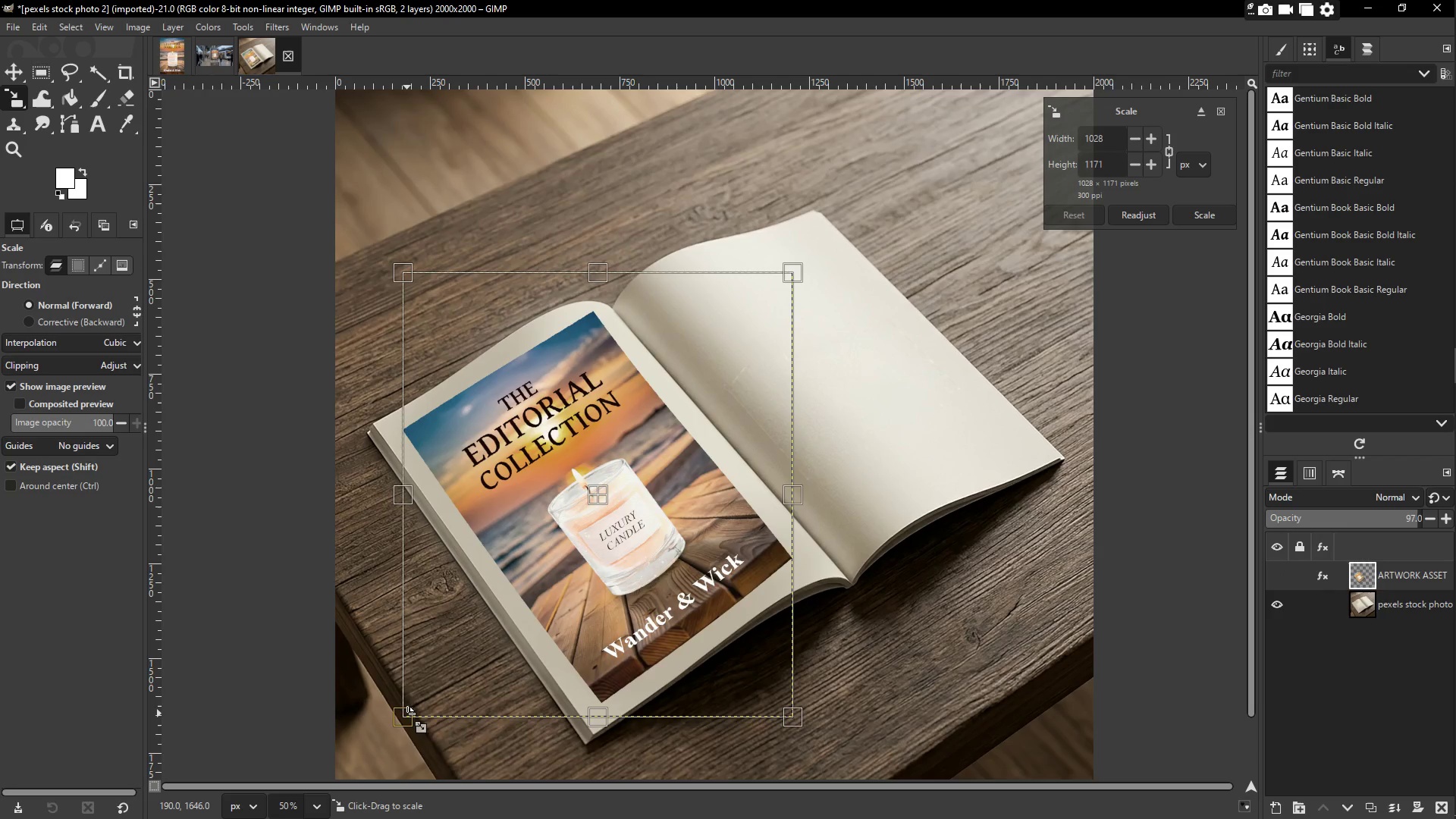 
left_click_drag(start_coordinate=[397, 721], to_coordinate=[423, 688])
 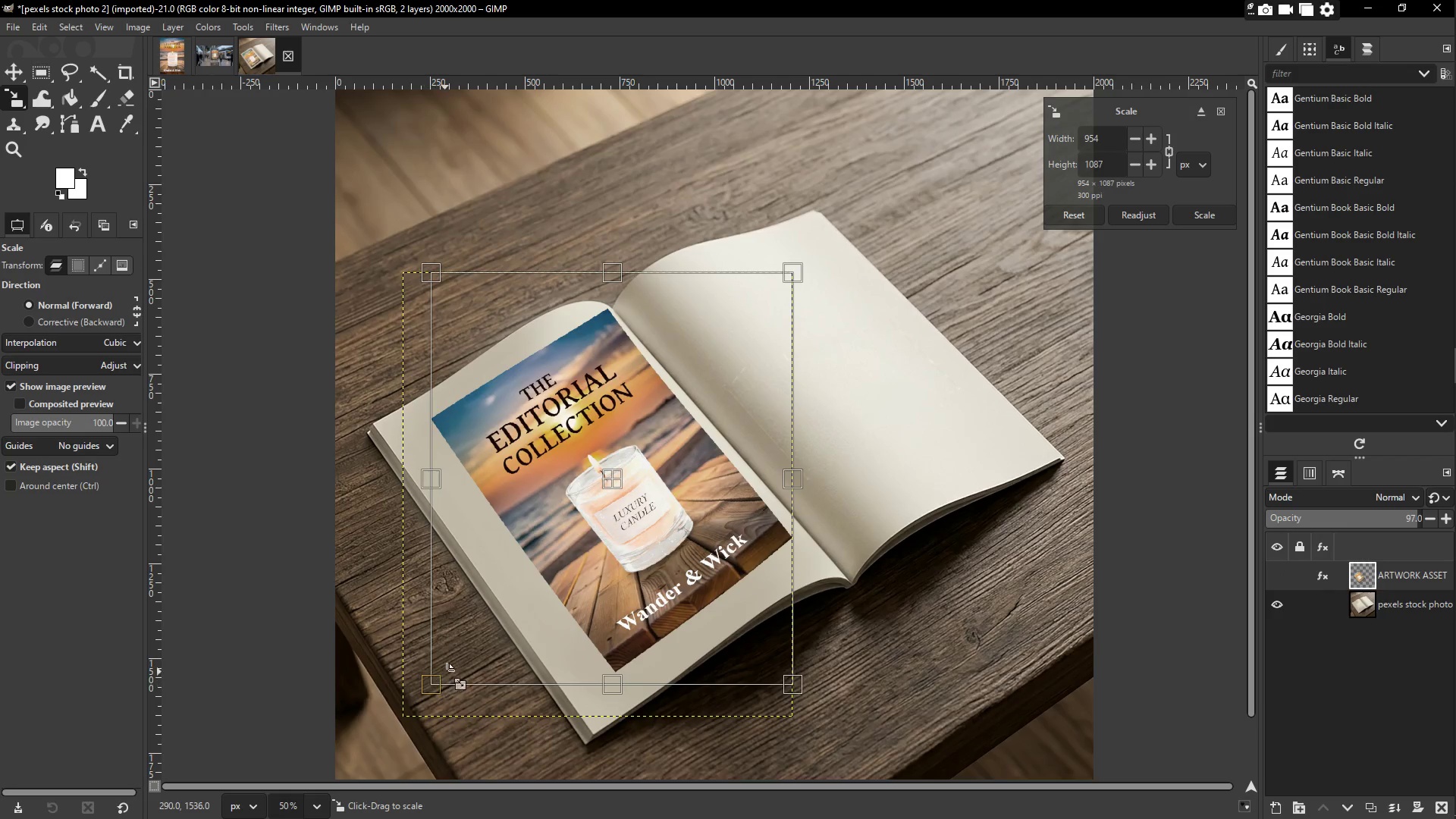 
key(Enter)
 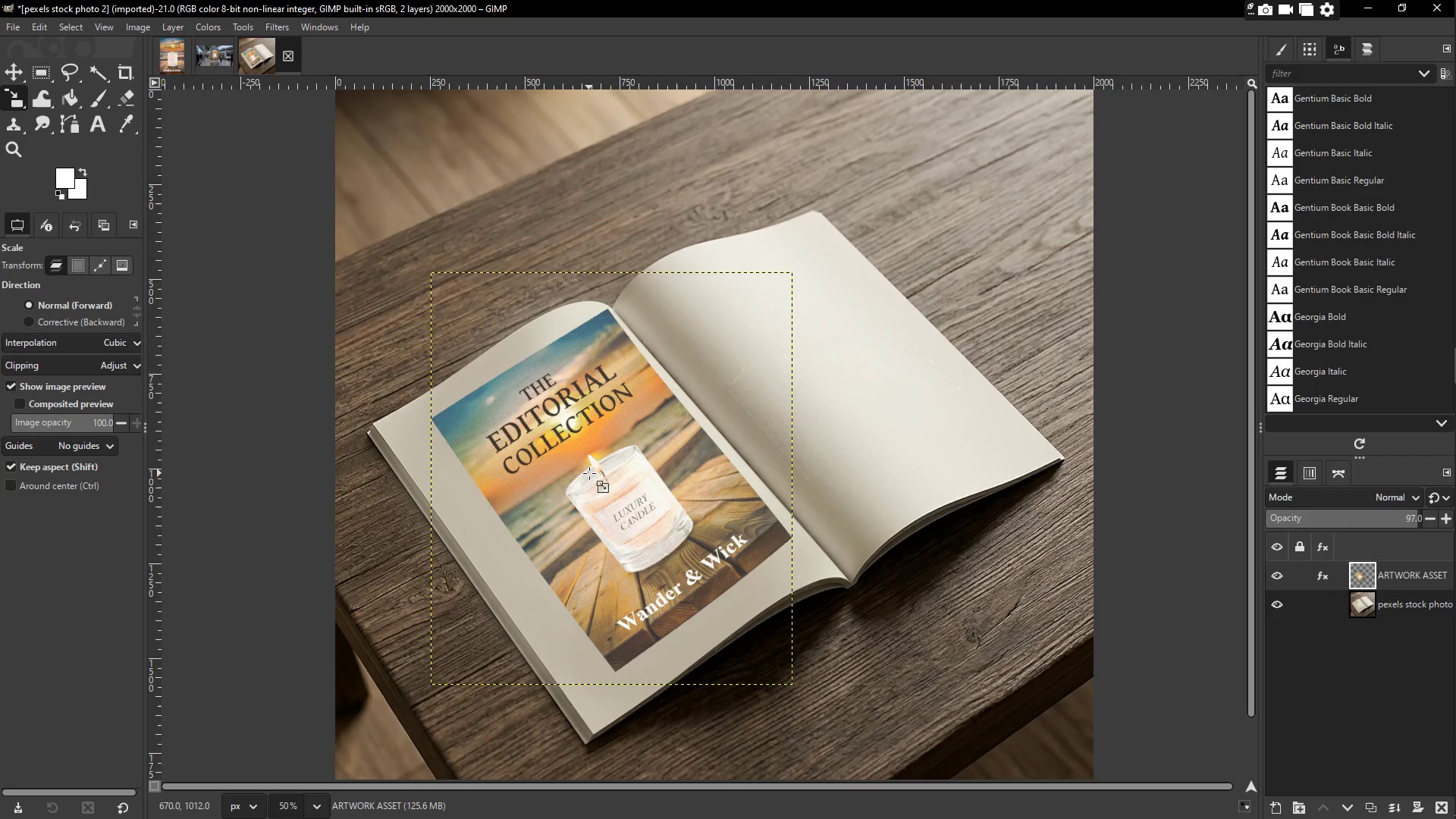 
key(M)
 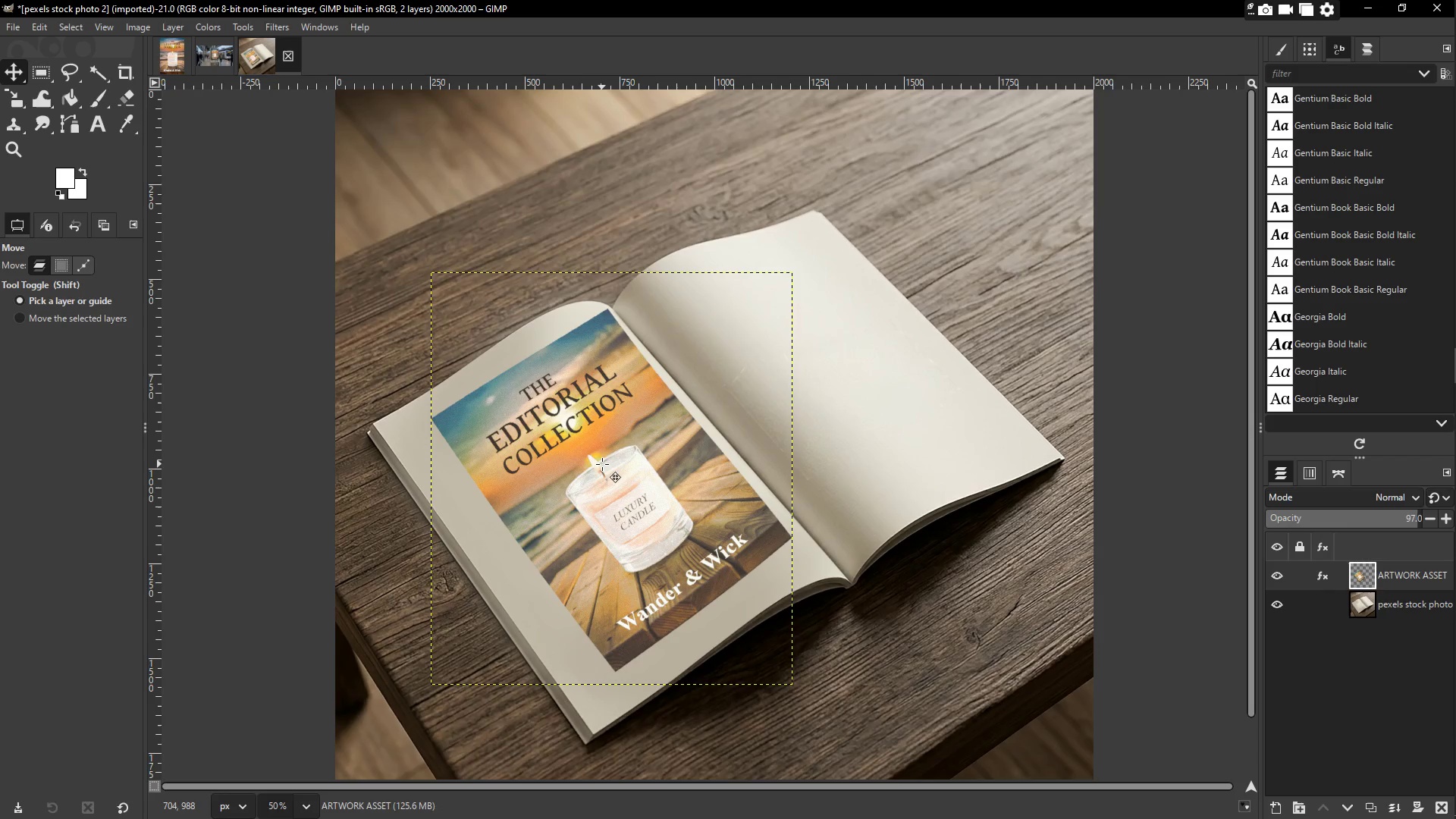 
left_click_drag(start_coordinate=[601, 465], to_coordinate=[590, 486])
 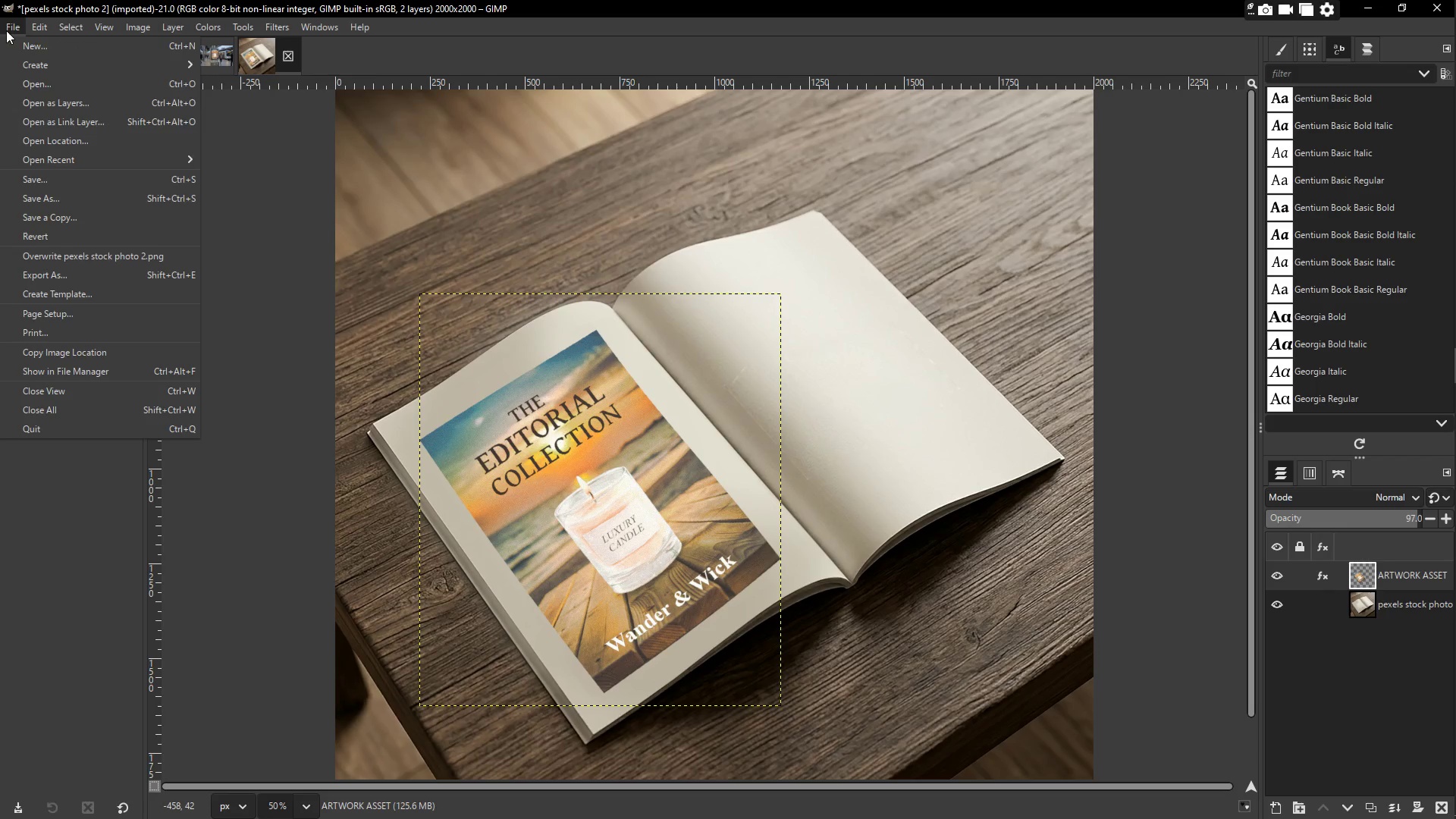 
left_click([59, 275])
 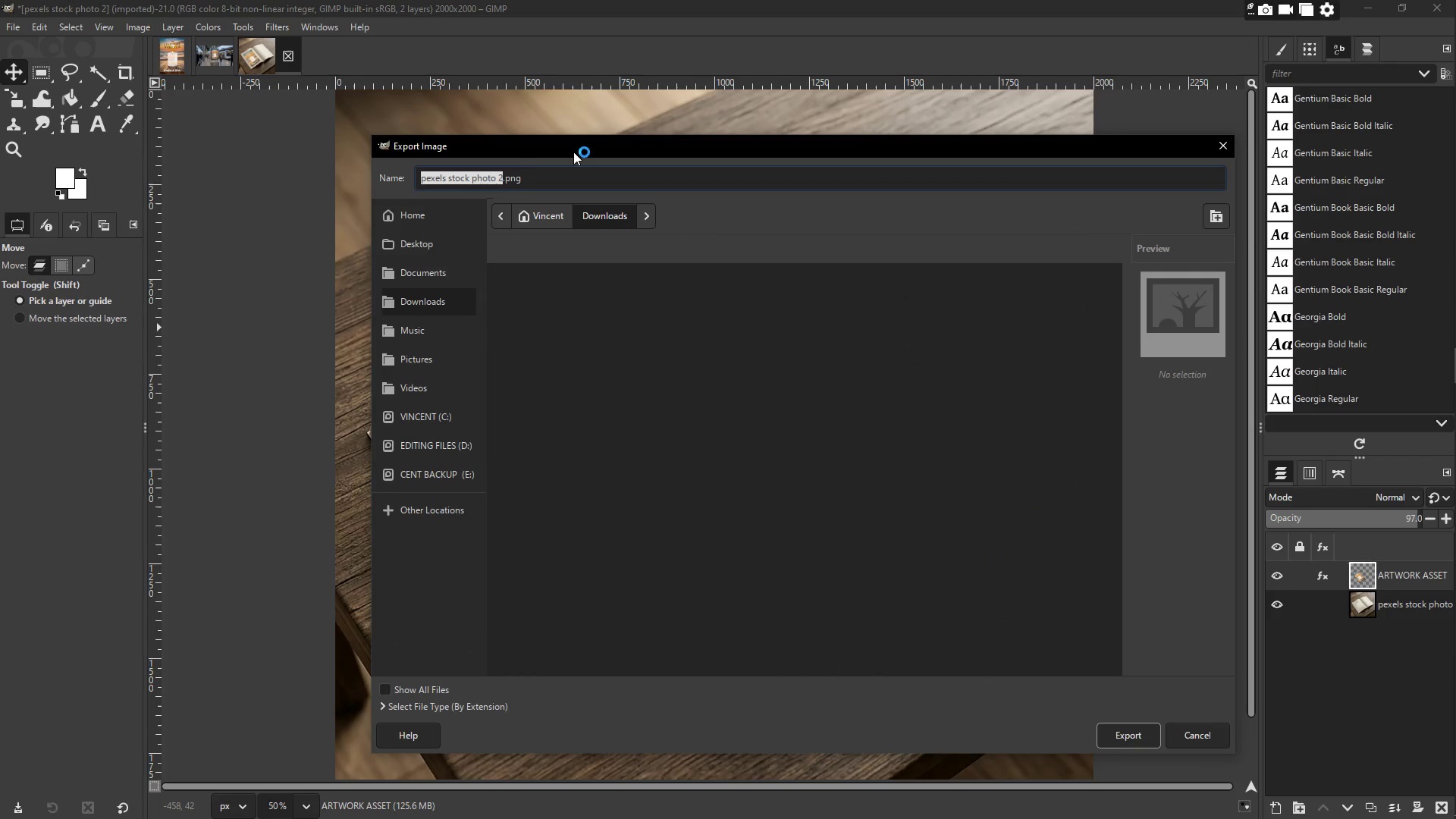 
mouse_move([523, 173])
 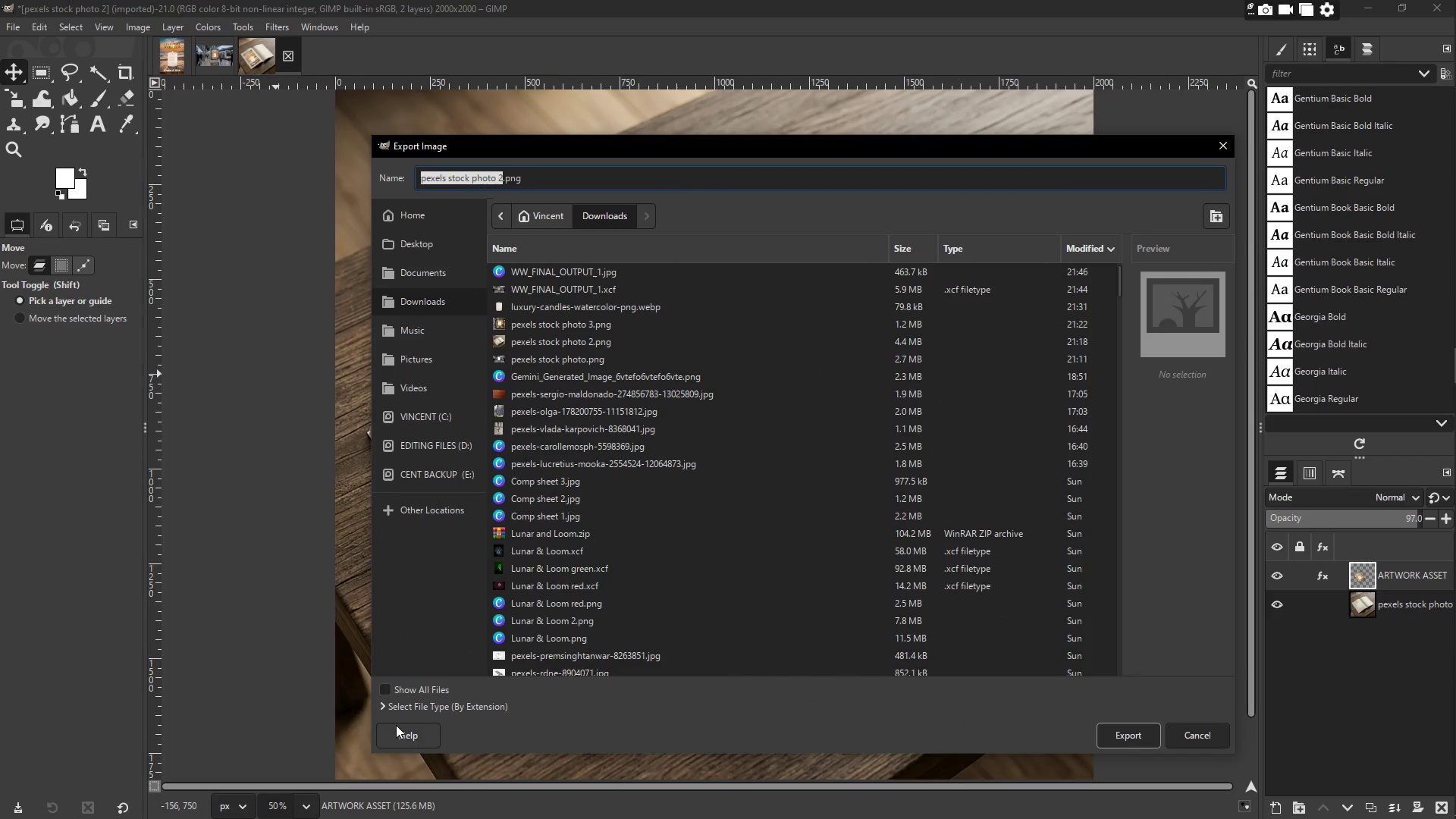 
left_click([393, 707])
 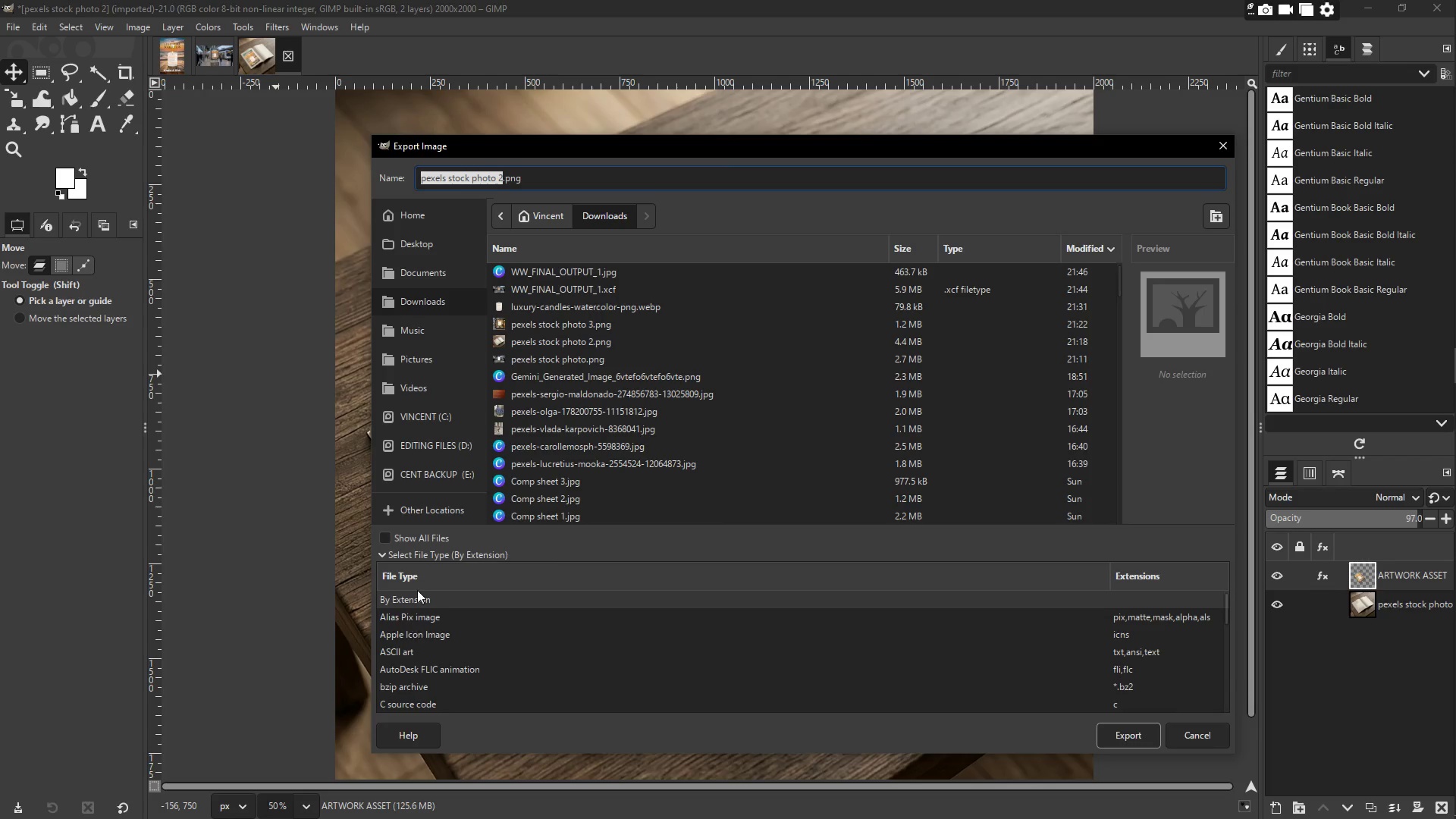 
scroll: coordinate [409, 651], scroll_direction: down, amount: 17.0
 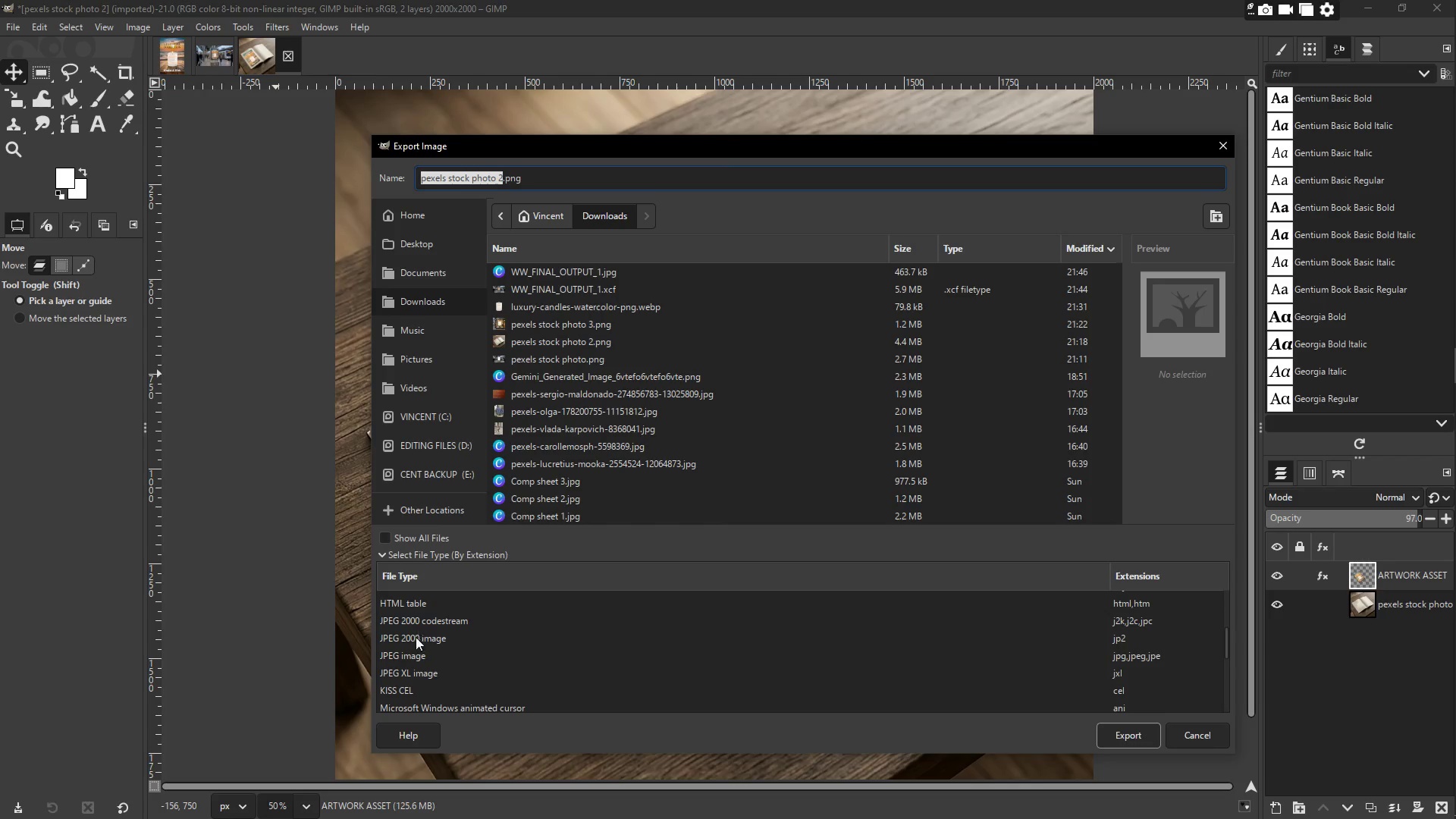 
left_click([411, 657])
 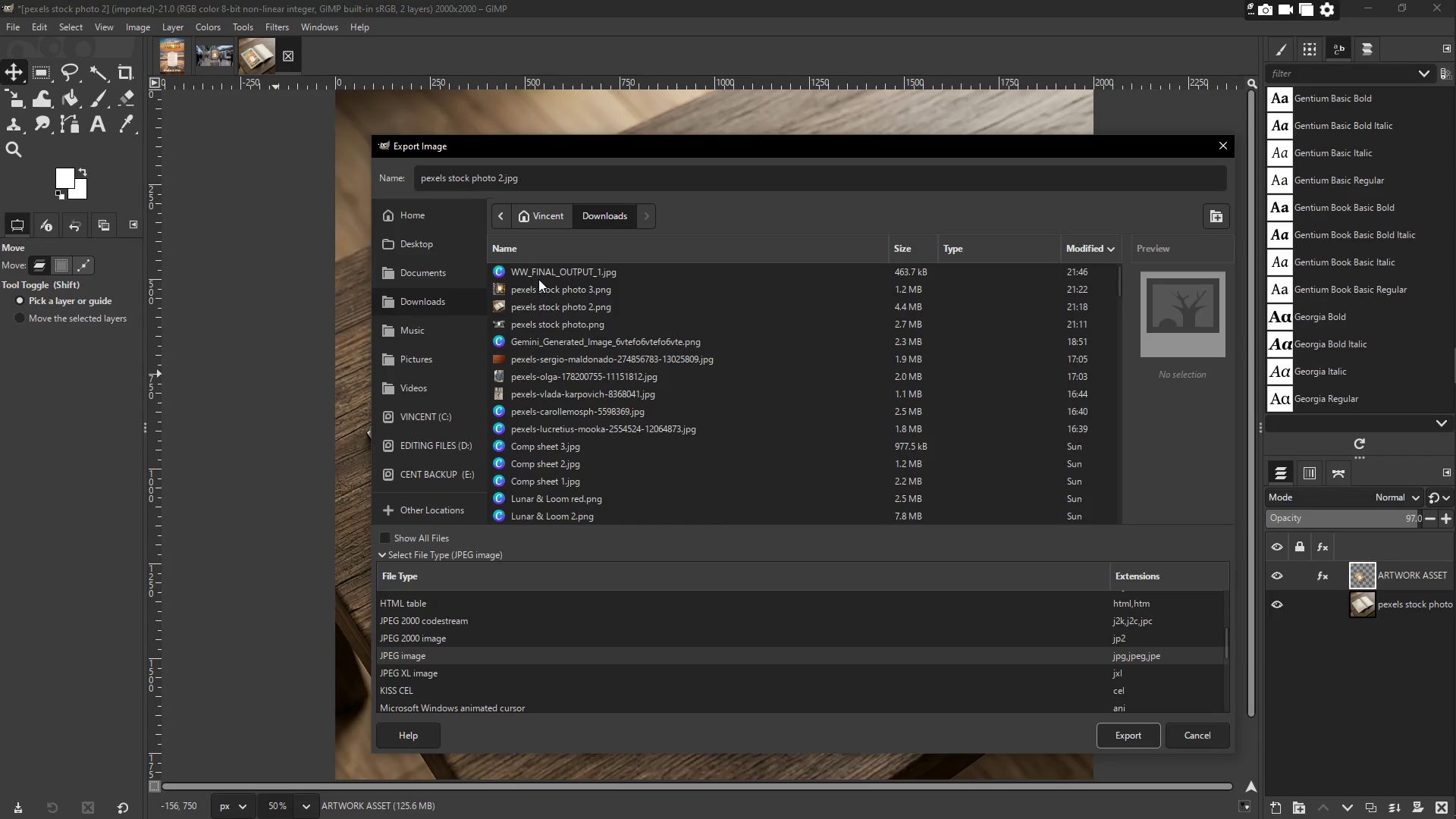 
left_click([560, 285])
 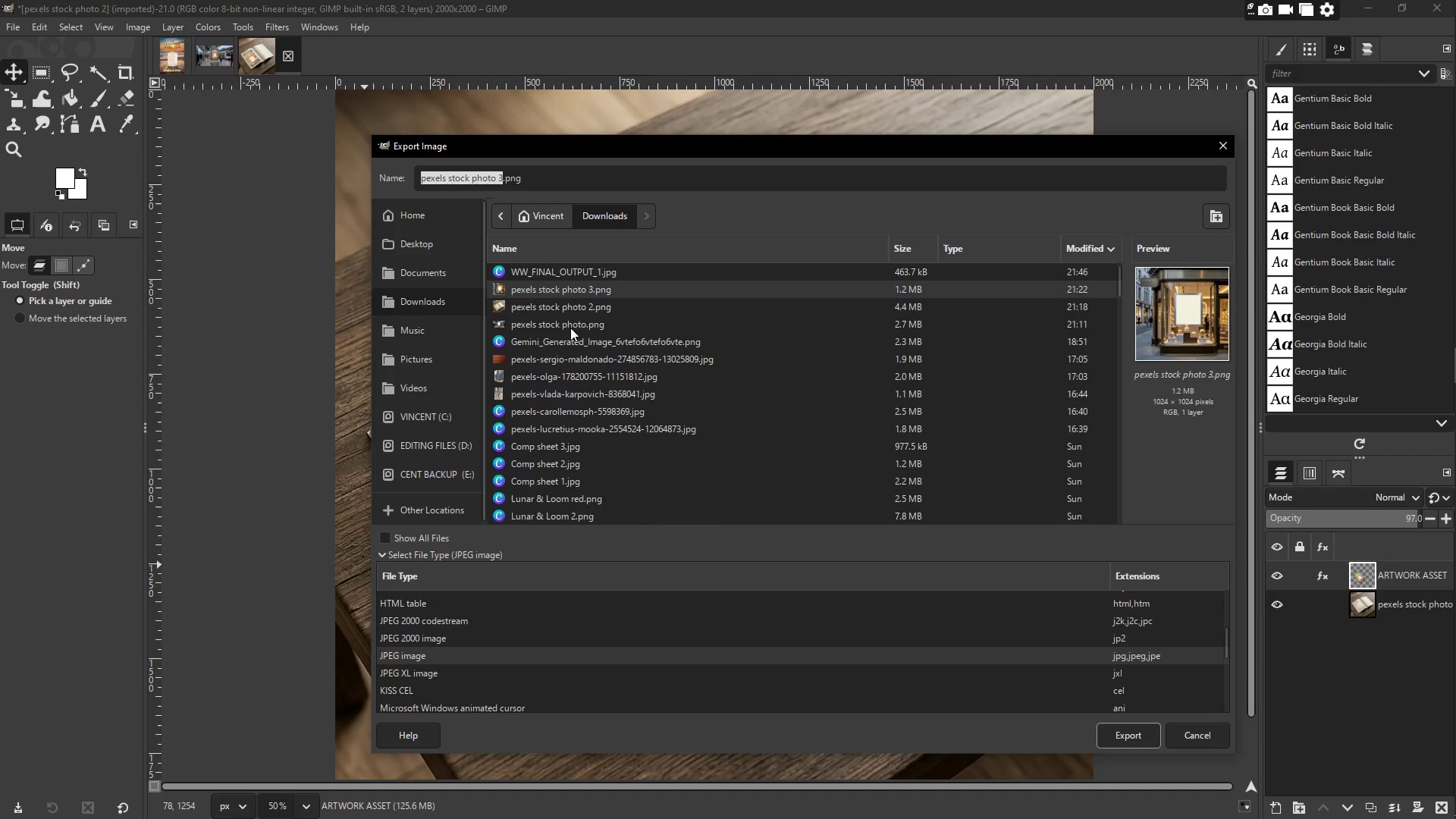 
left_click([555, 269])
 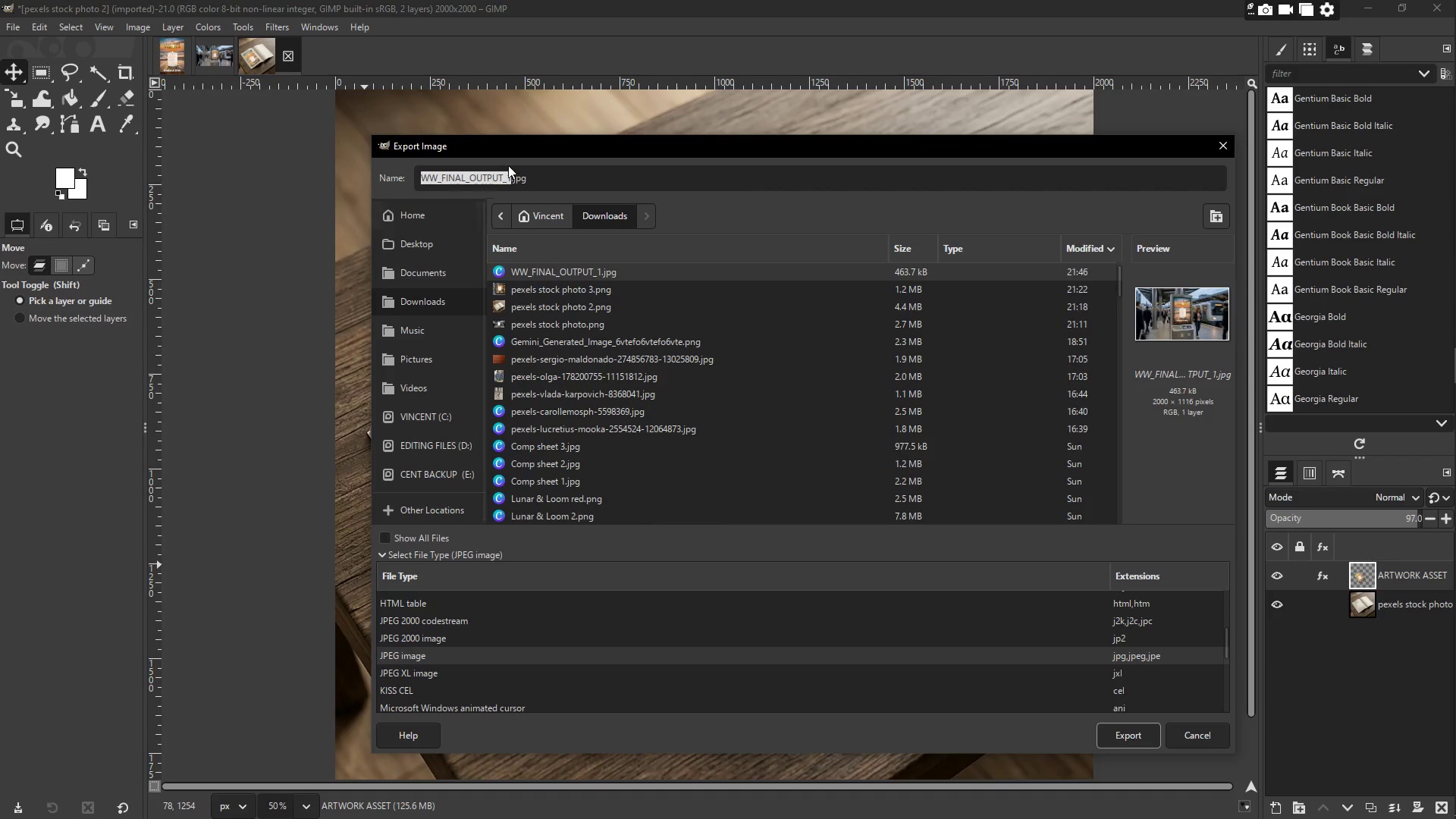 
left_click([512, 179])
 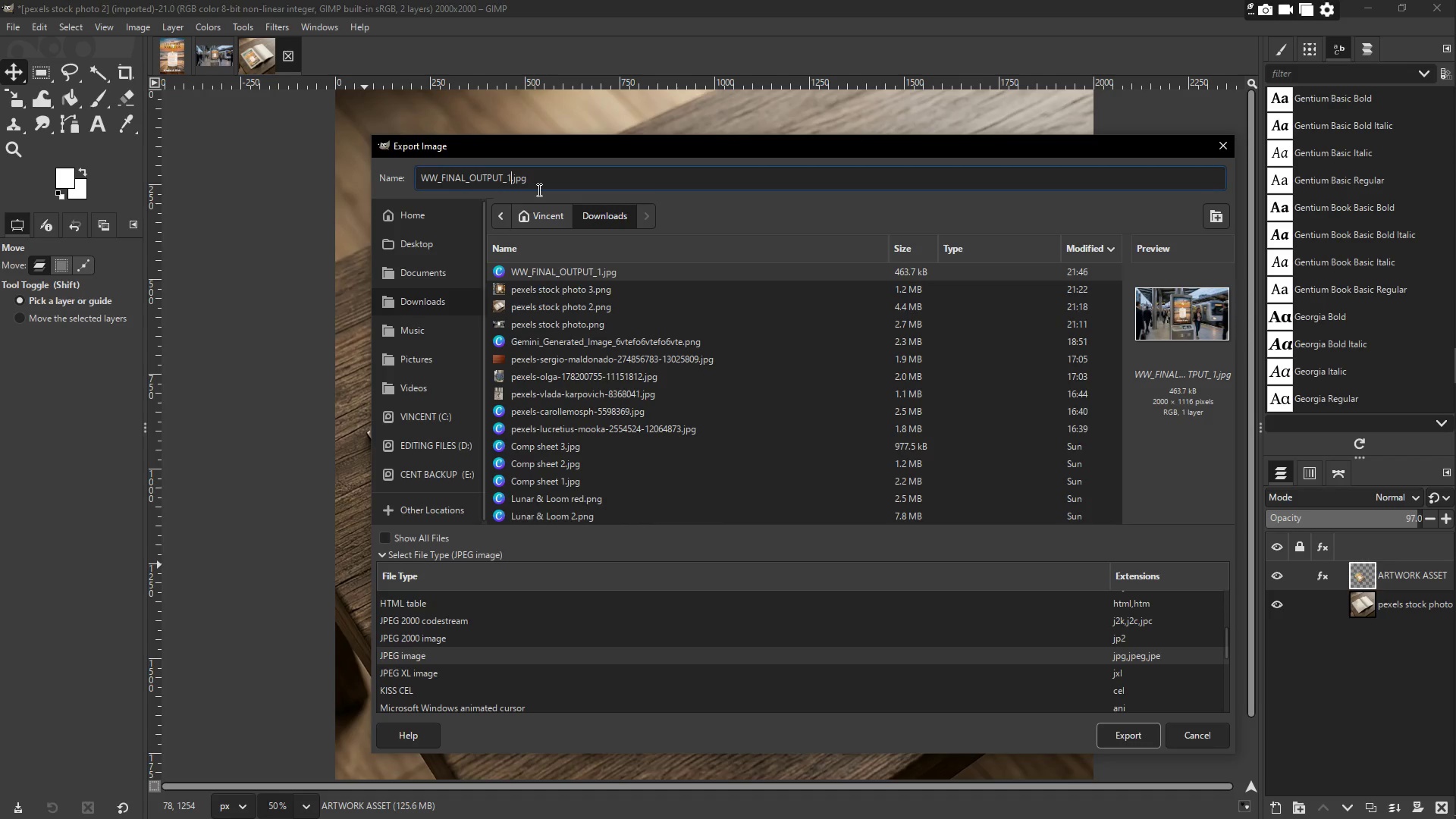 
key(Backspace)
 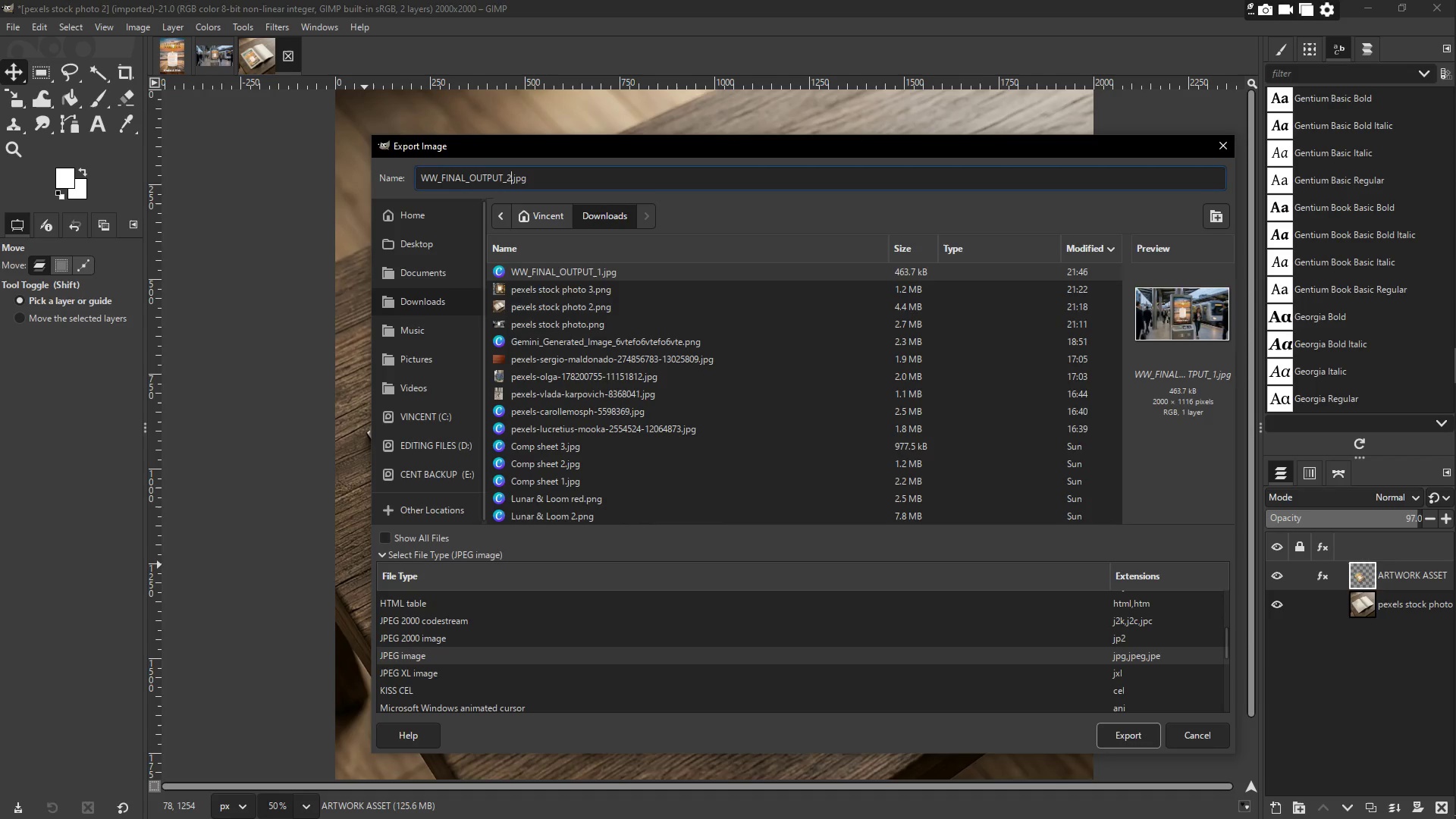 
key(2)
 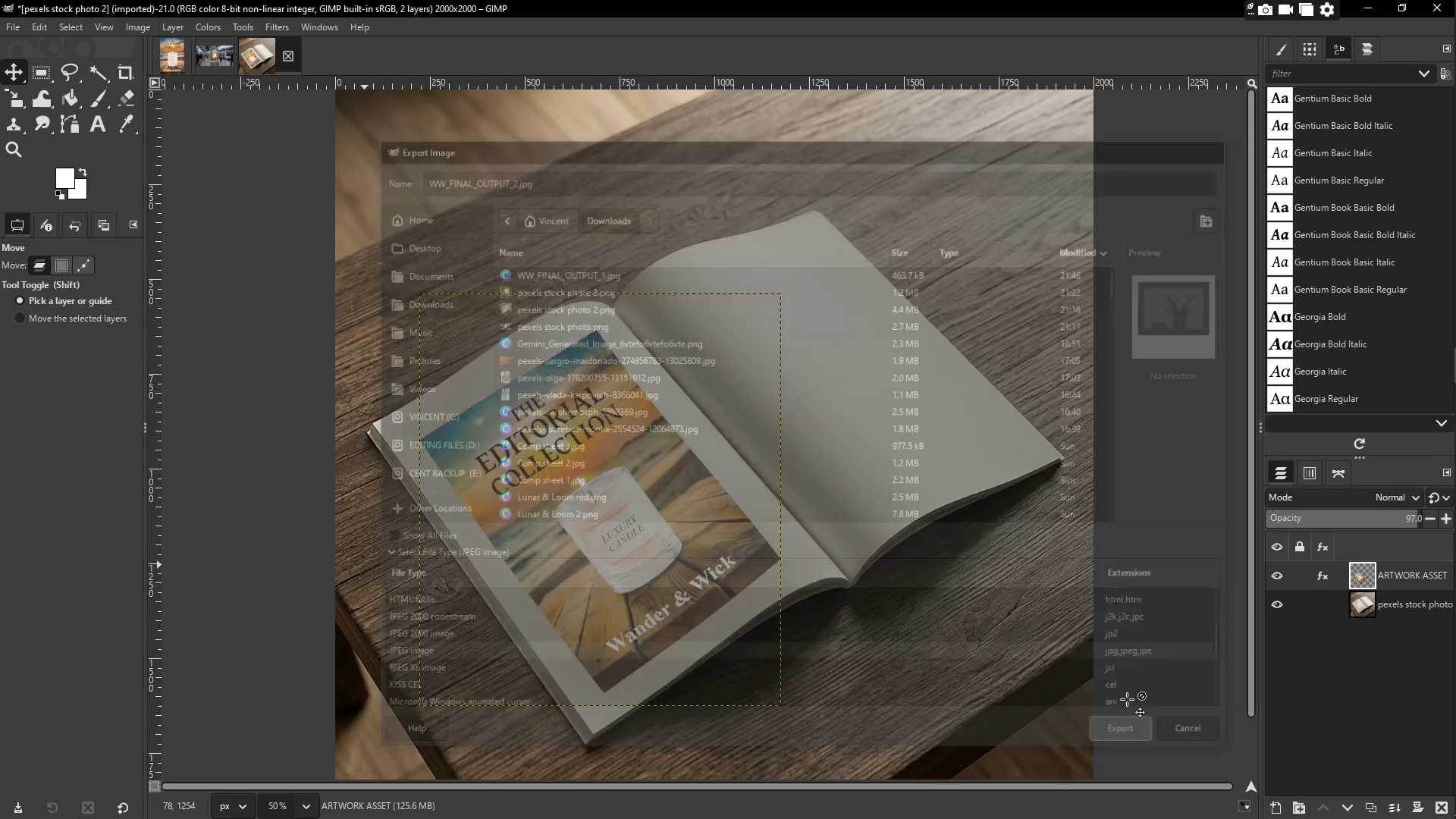 
mouse_move([667, 405])
 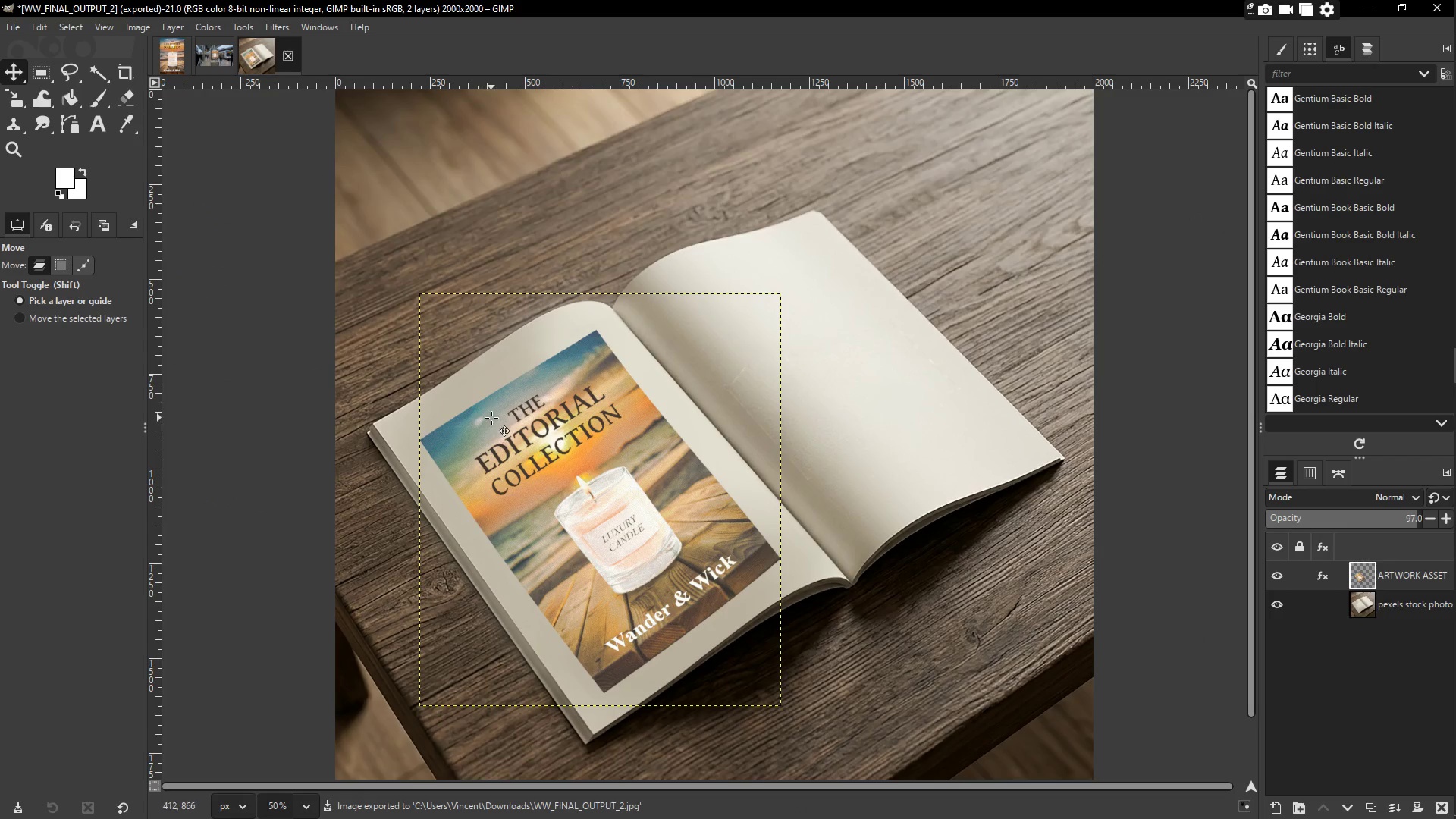 
wait(9.86)
 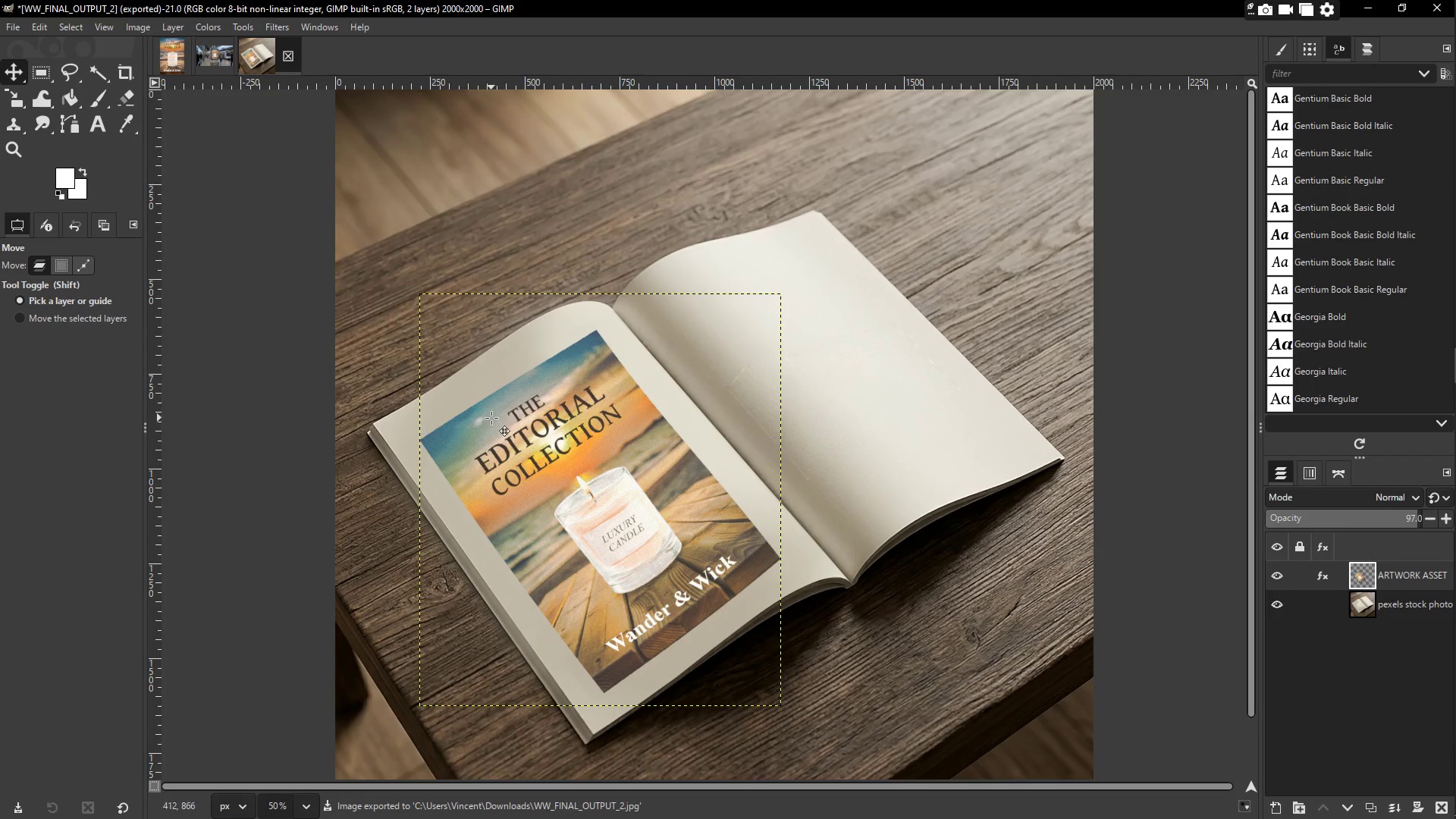 
left_click([15, 25])
 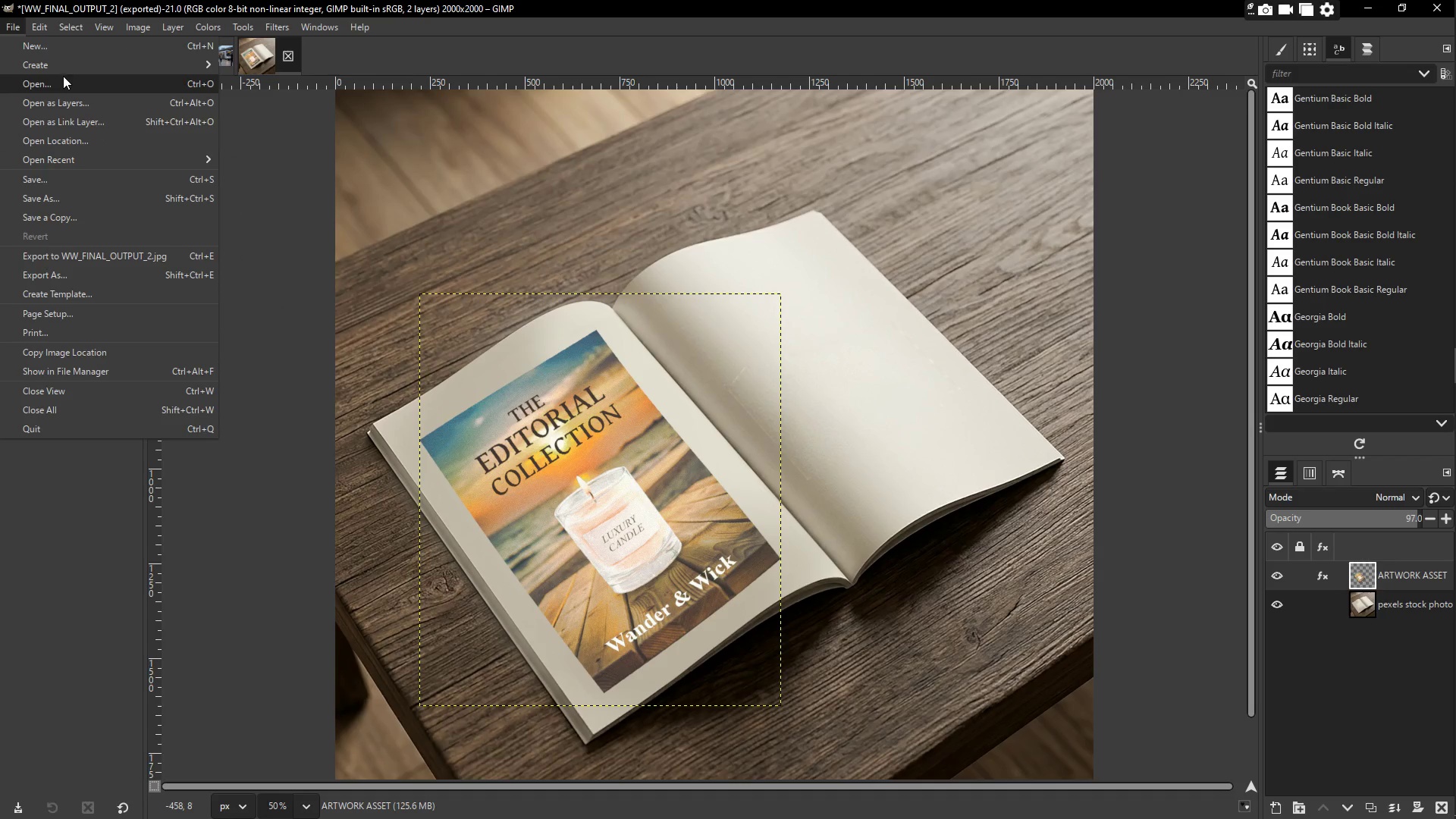 
wait(5.3)
 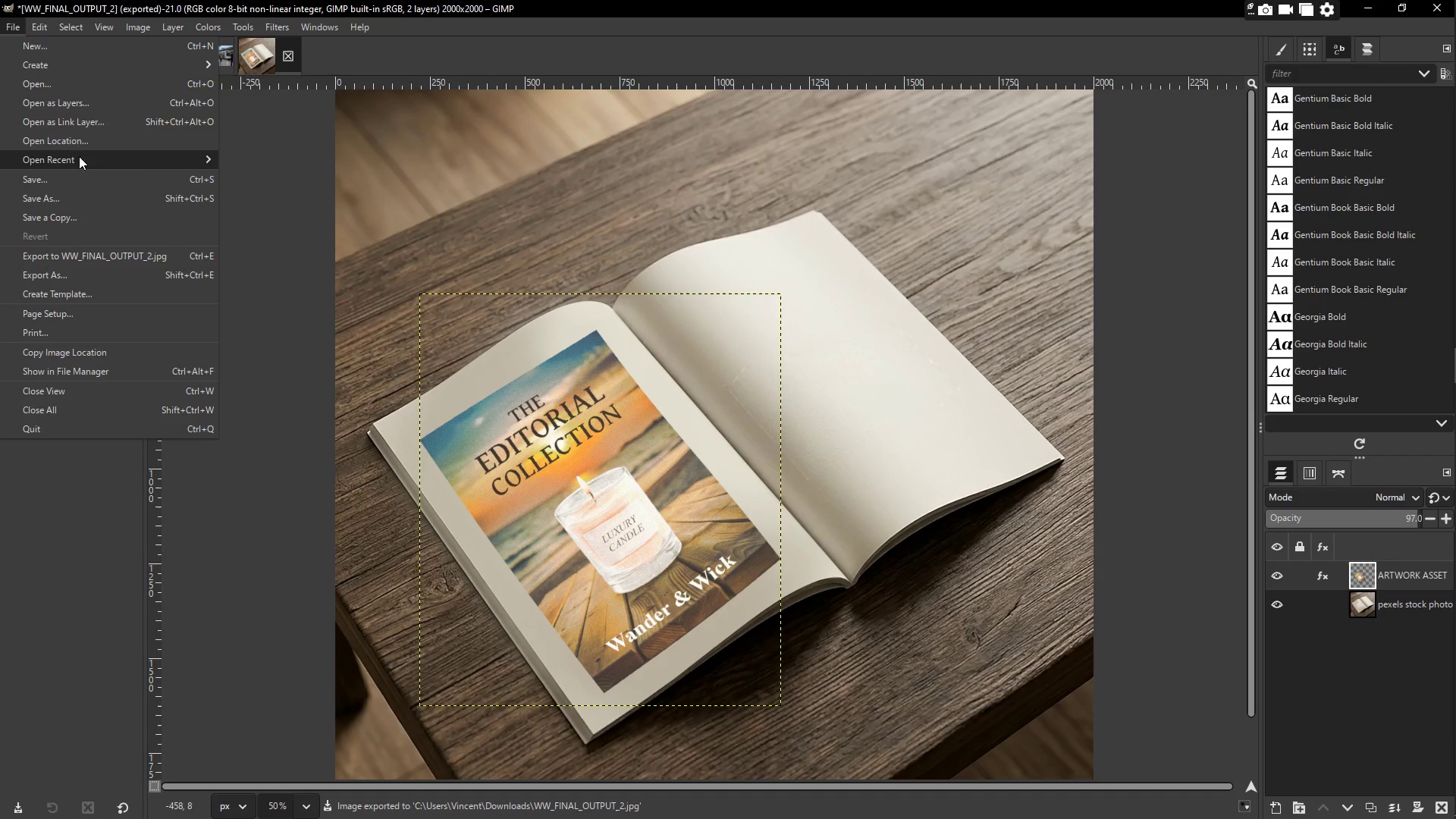 
left_click([57, 83])
 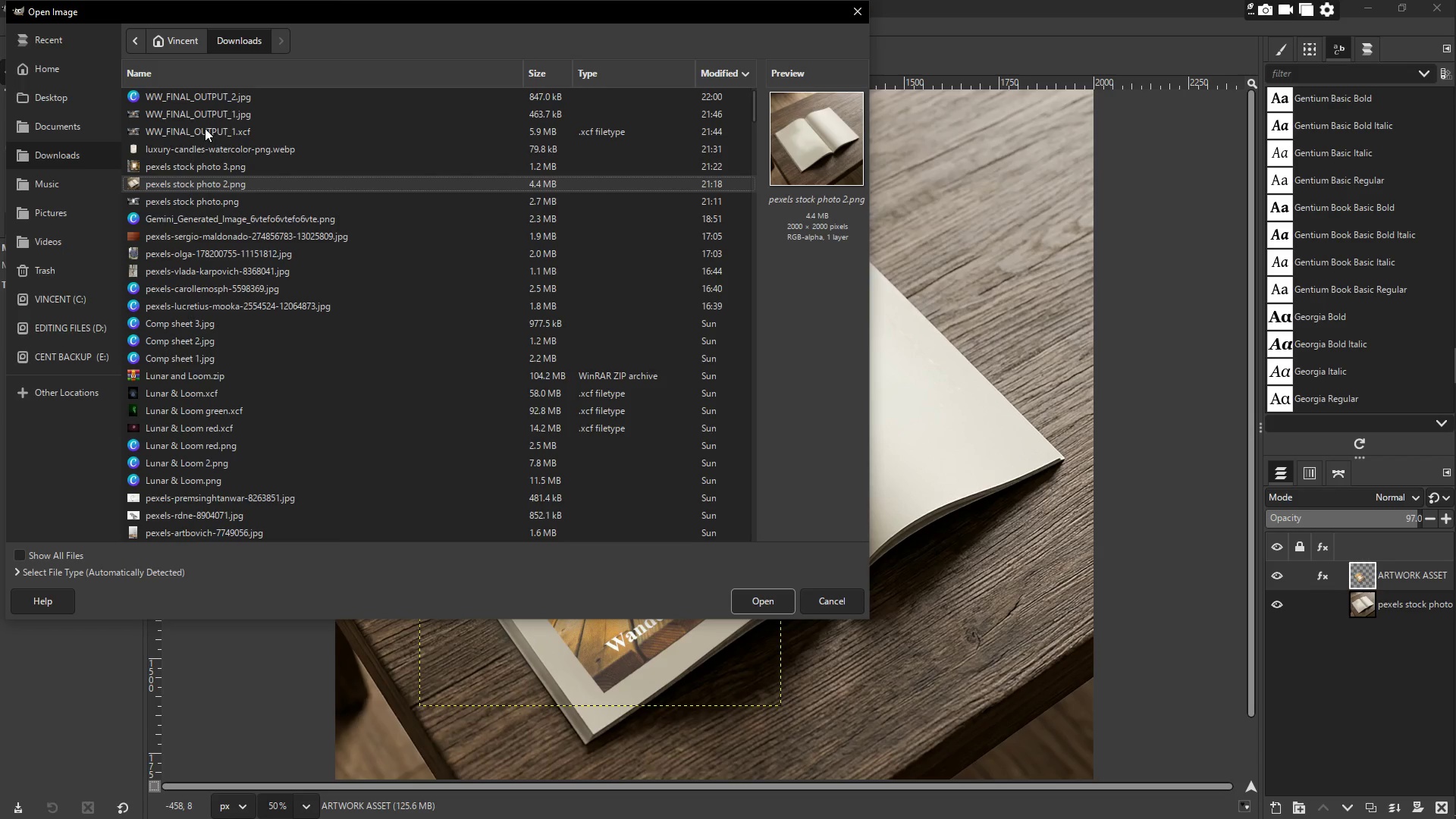 
wait(9.47)
 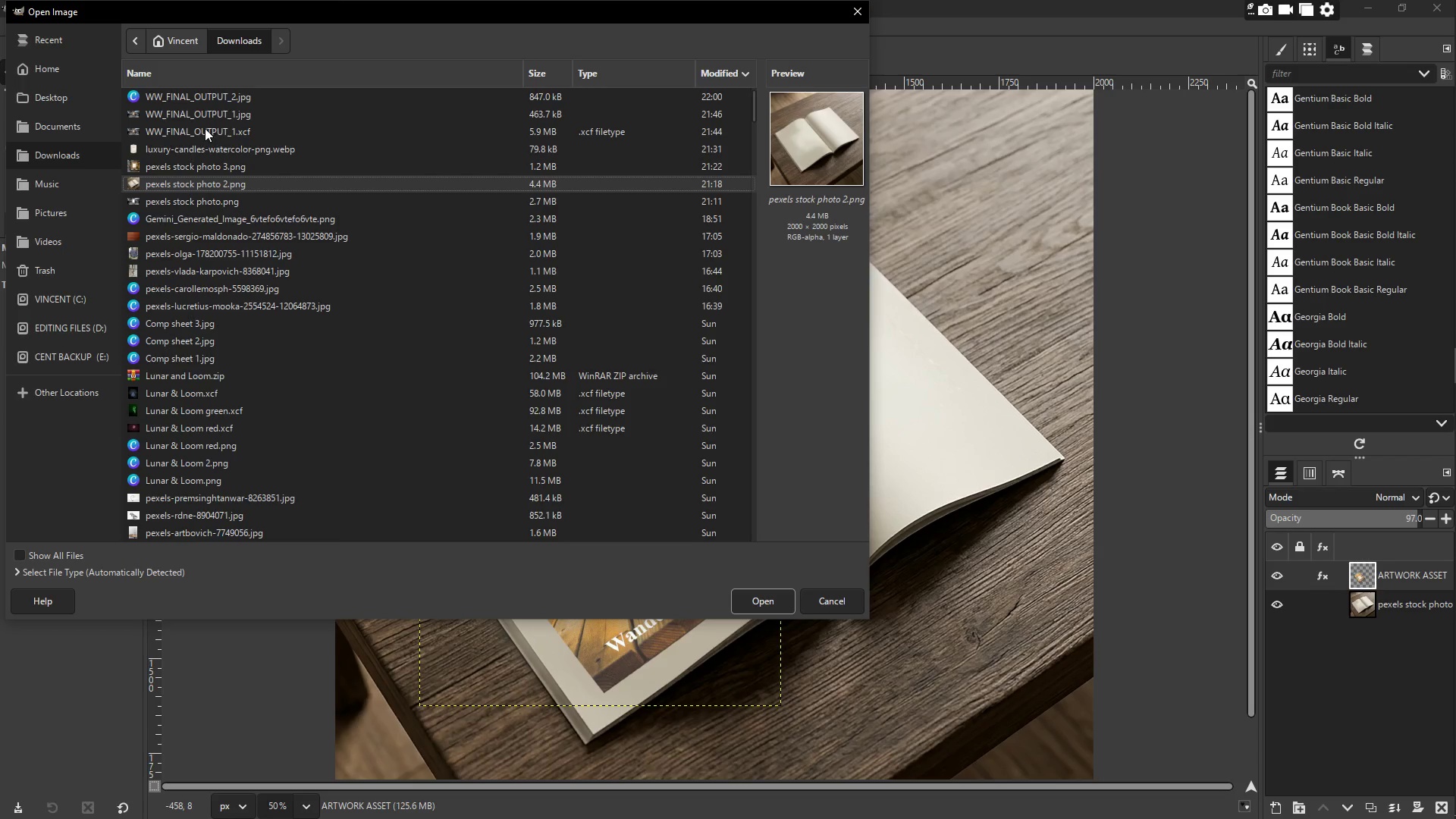 
left_click([190, 172])
 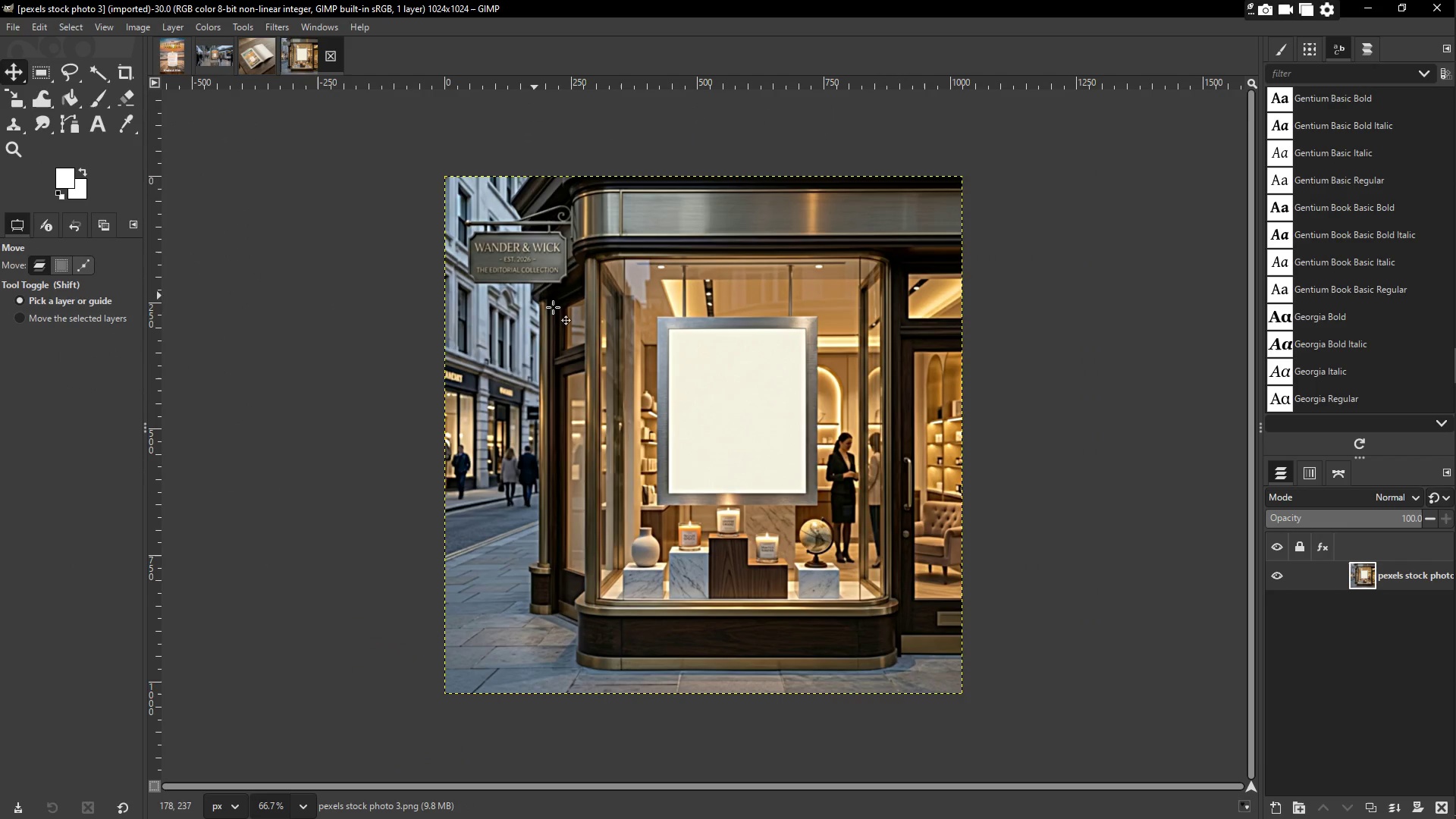 
left_click([15, 26])
 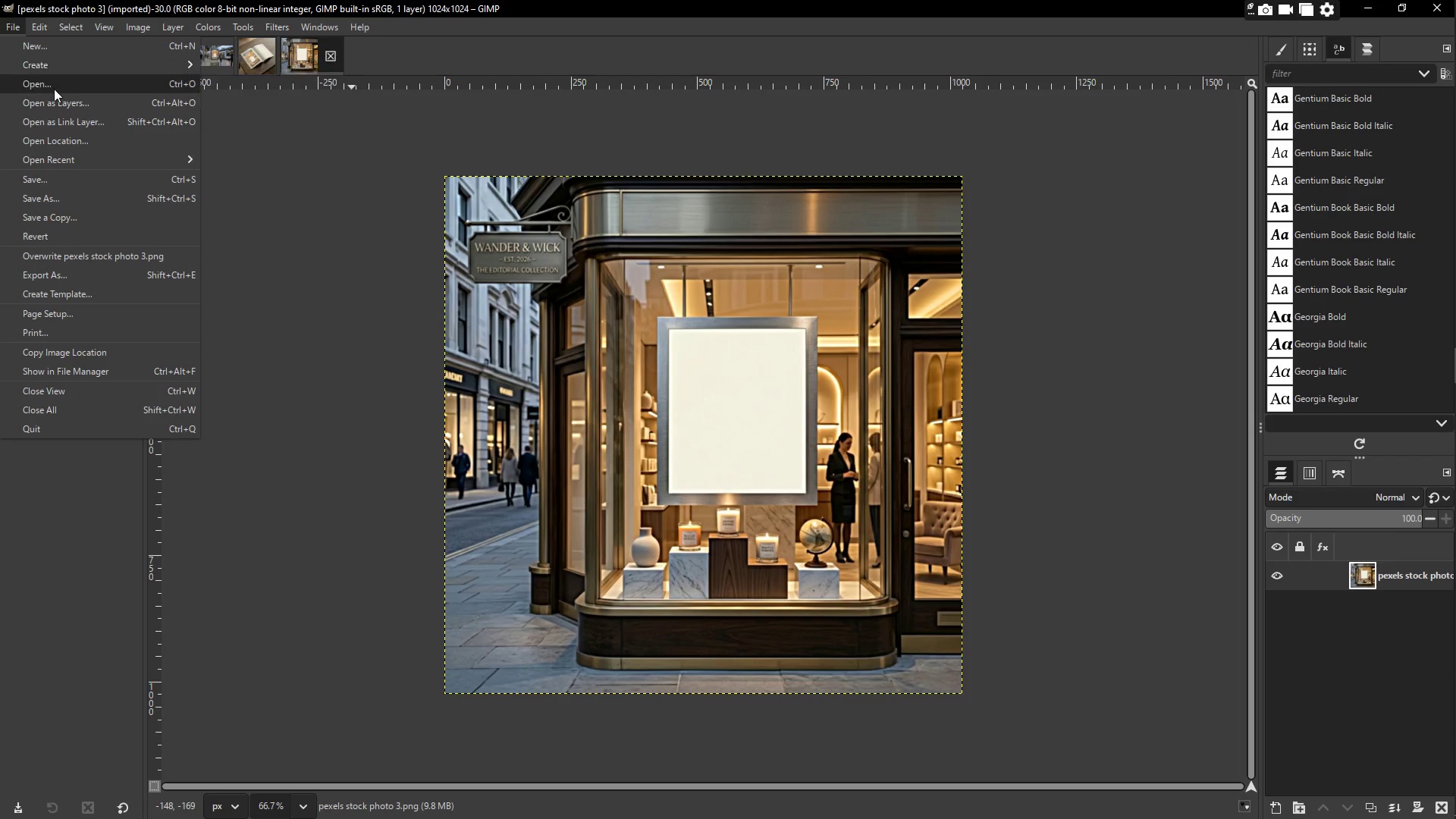 
left_click([54, 86])
 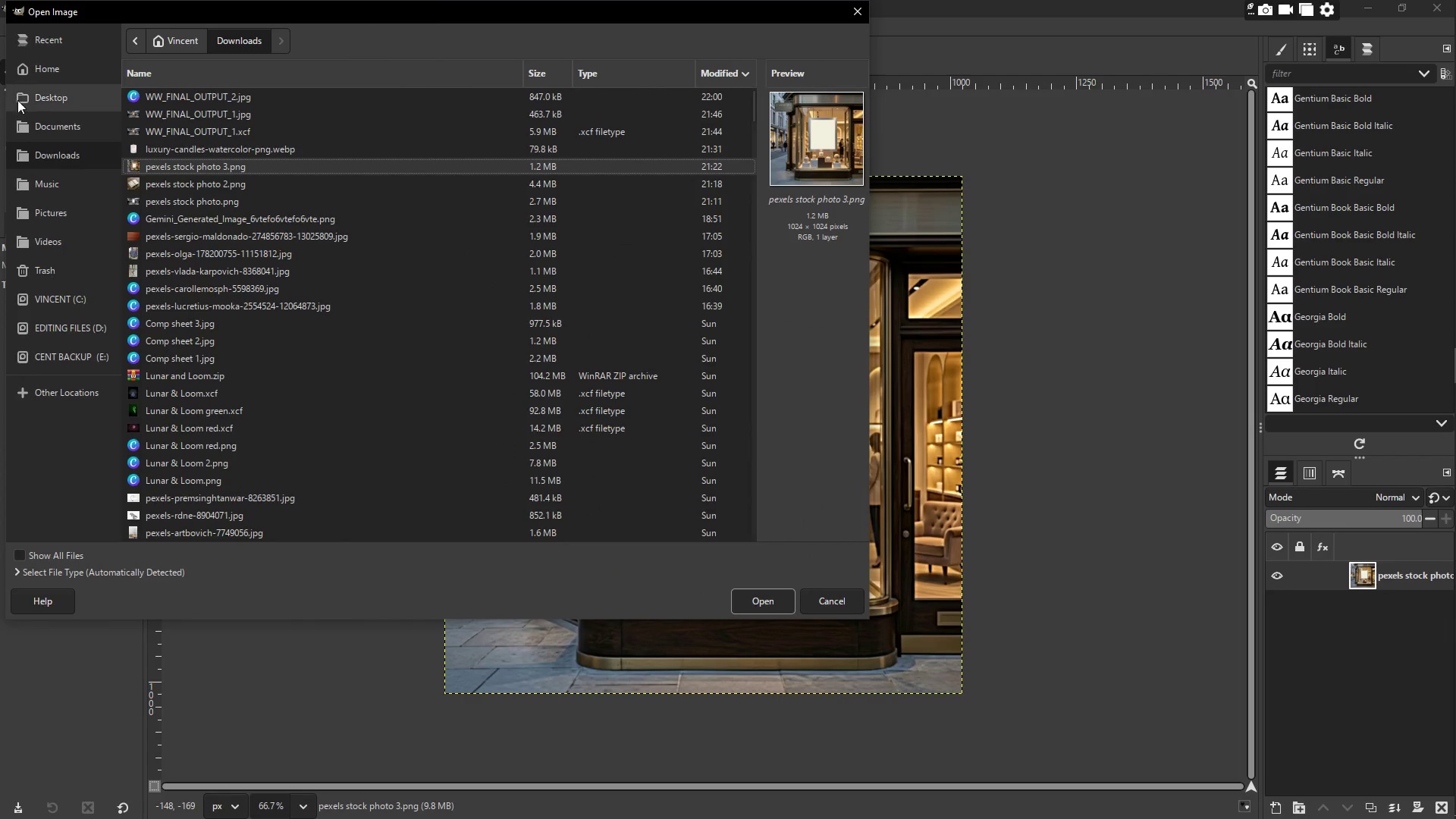 
scroll: coordinate [250, 161], scroll_direction: up, amount: 3.0
 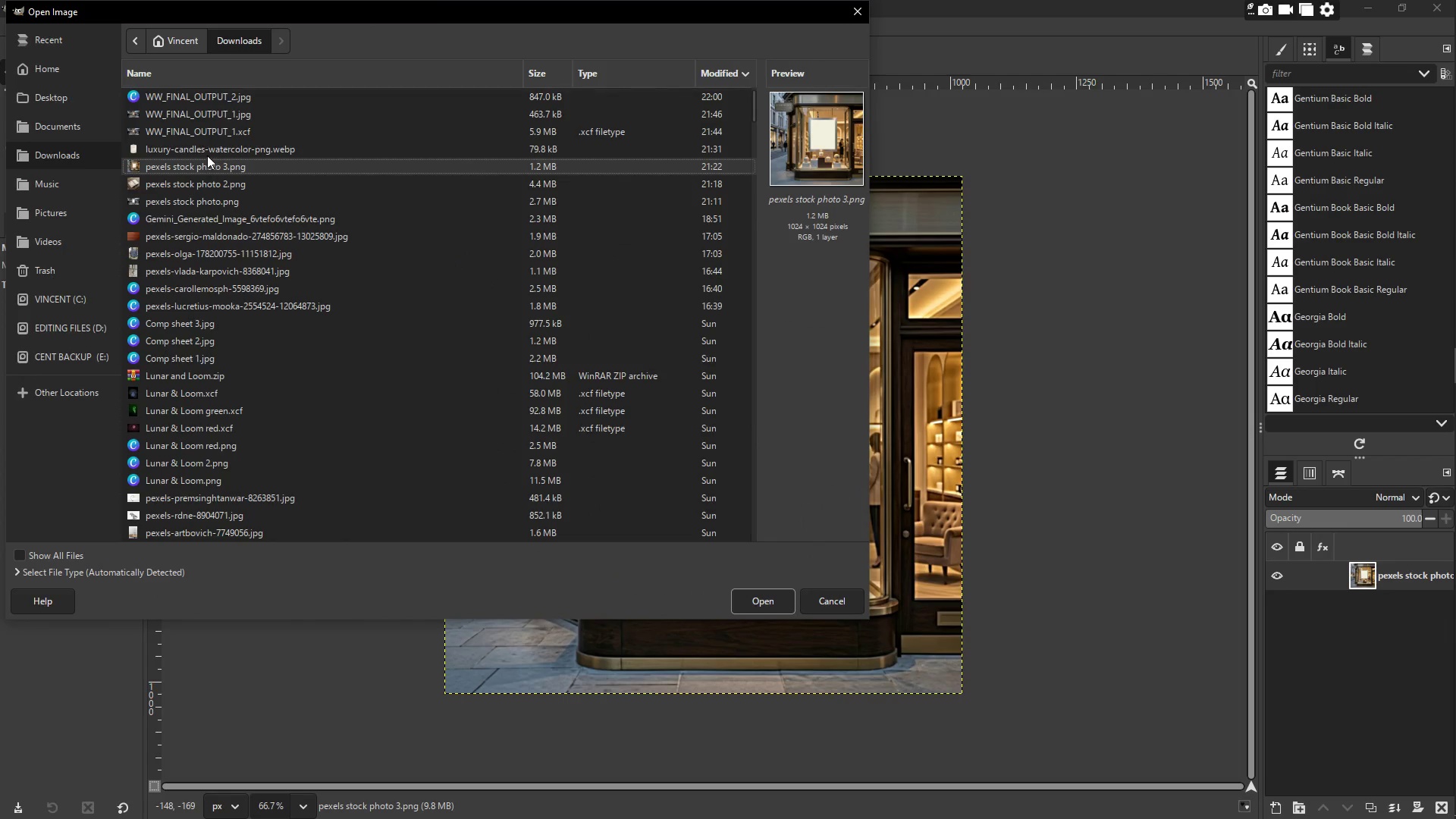 
left_click([210, 146])
 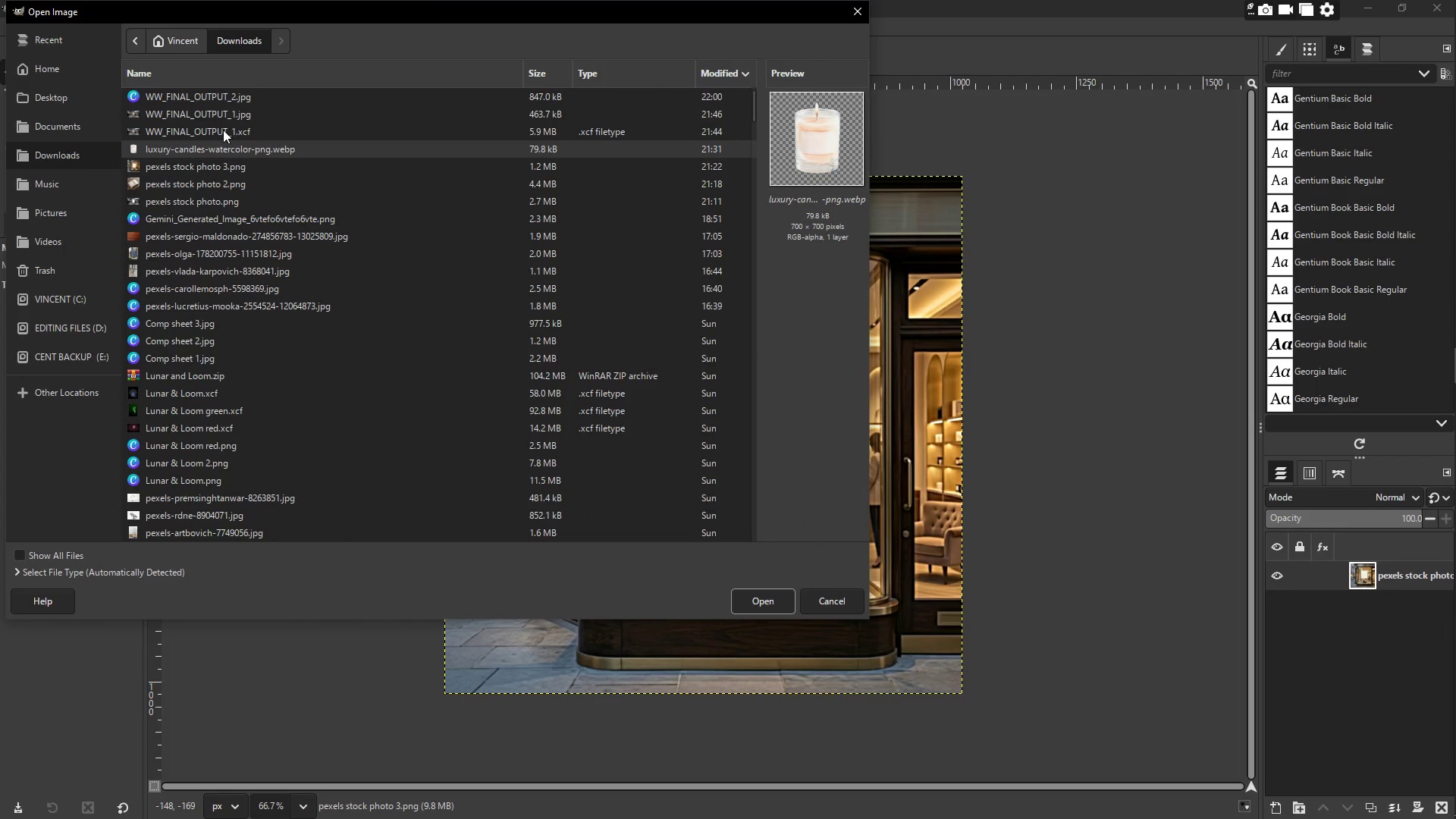 
left_click([218, 118])
 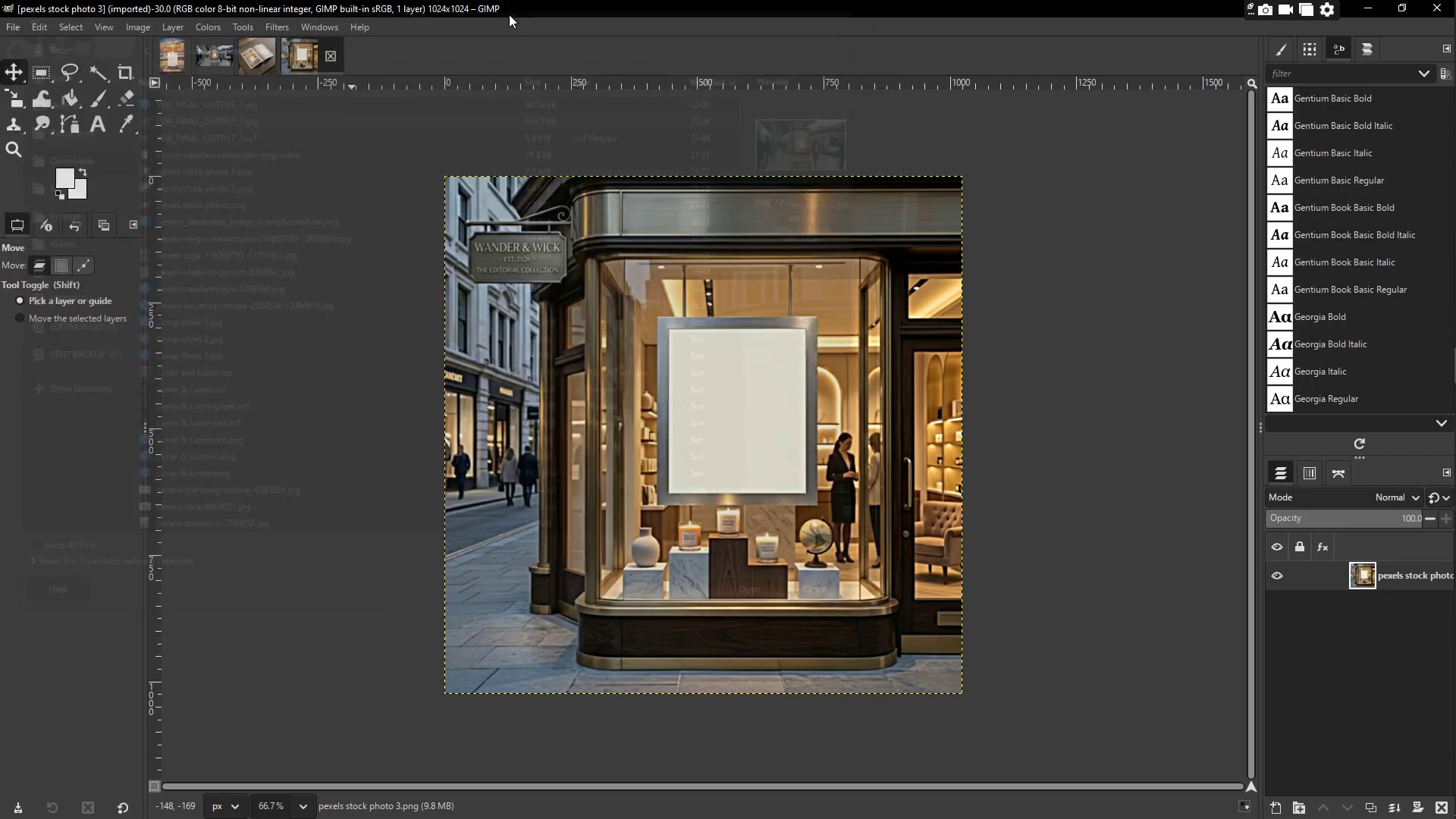 
left_click([183, 62])
 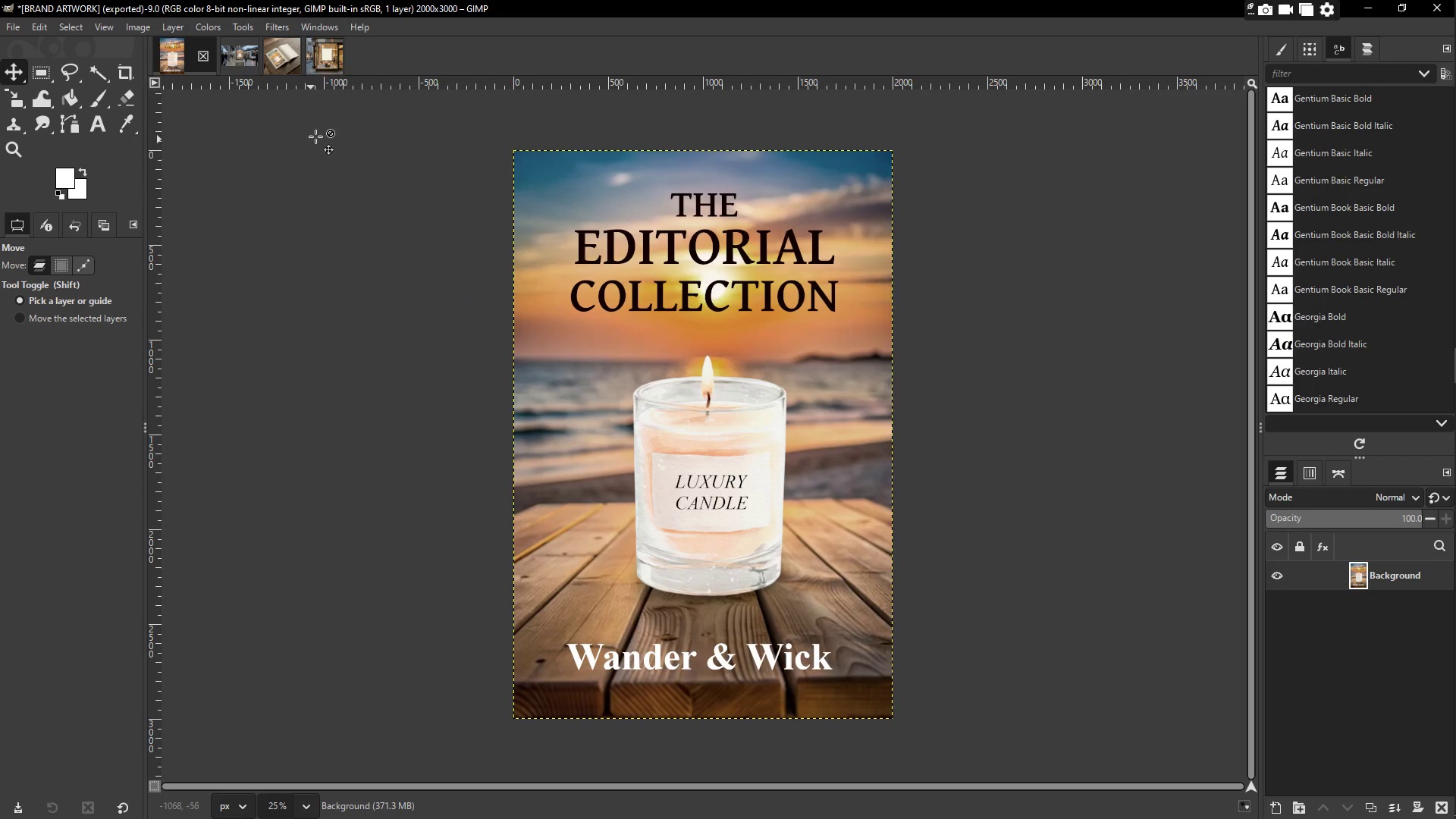 
key(Control+A)
 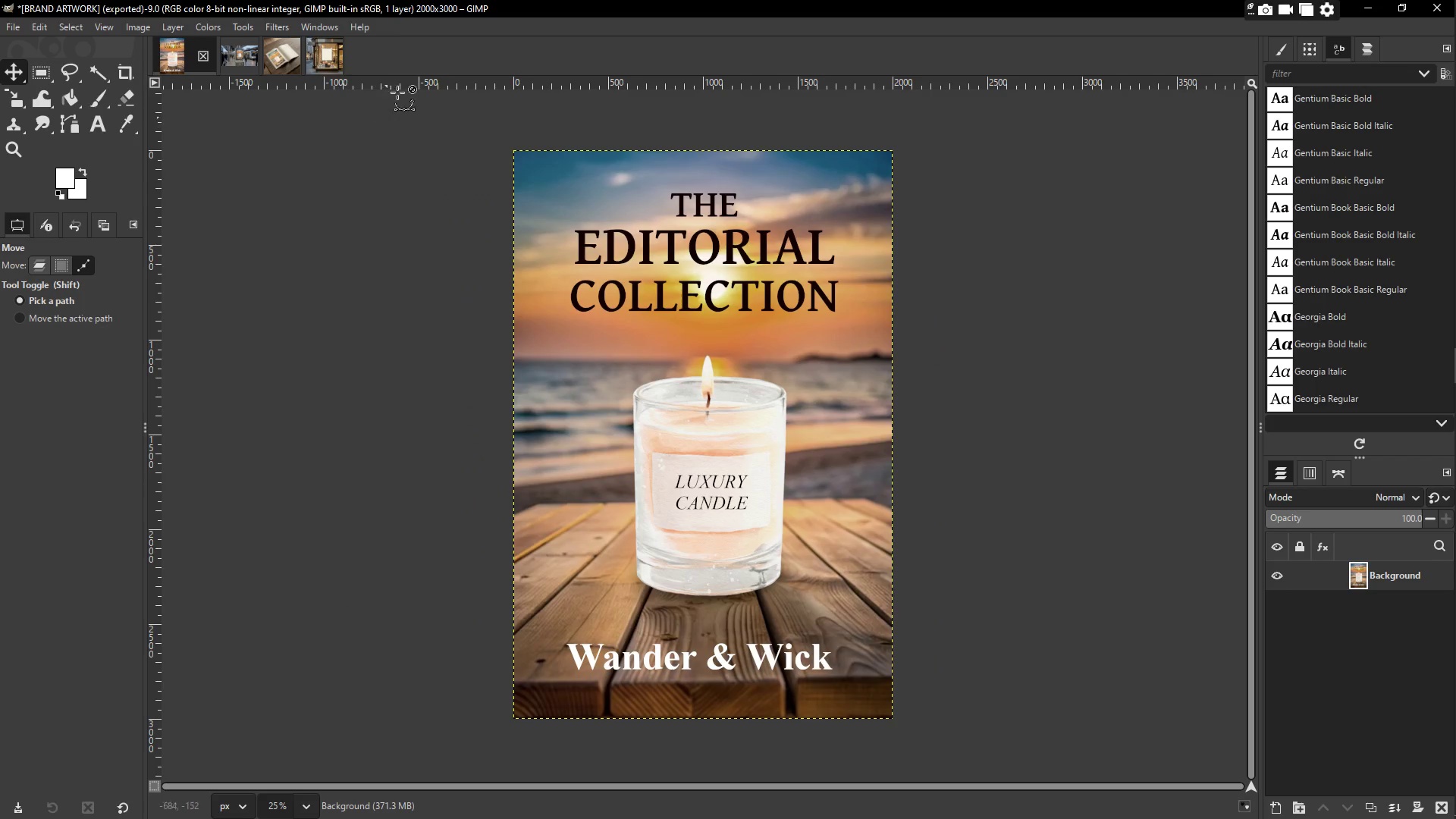 
key(Control+C)
 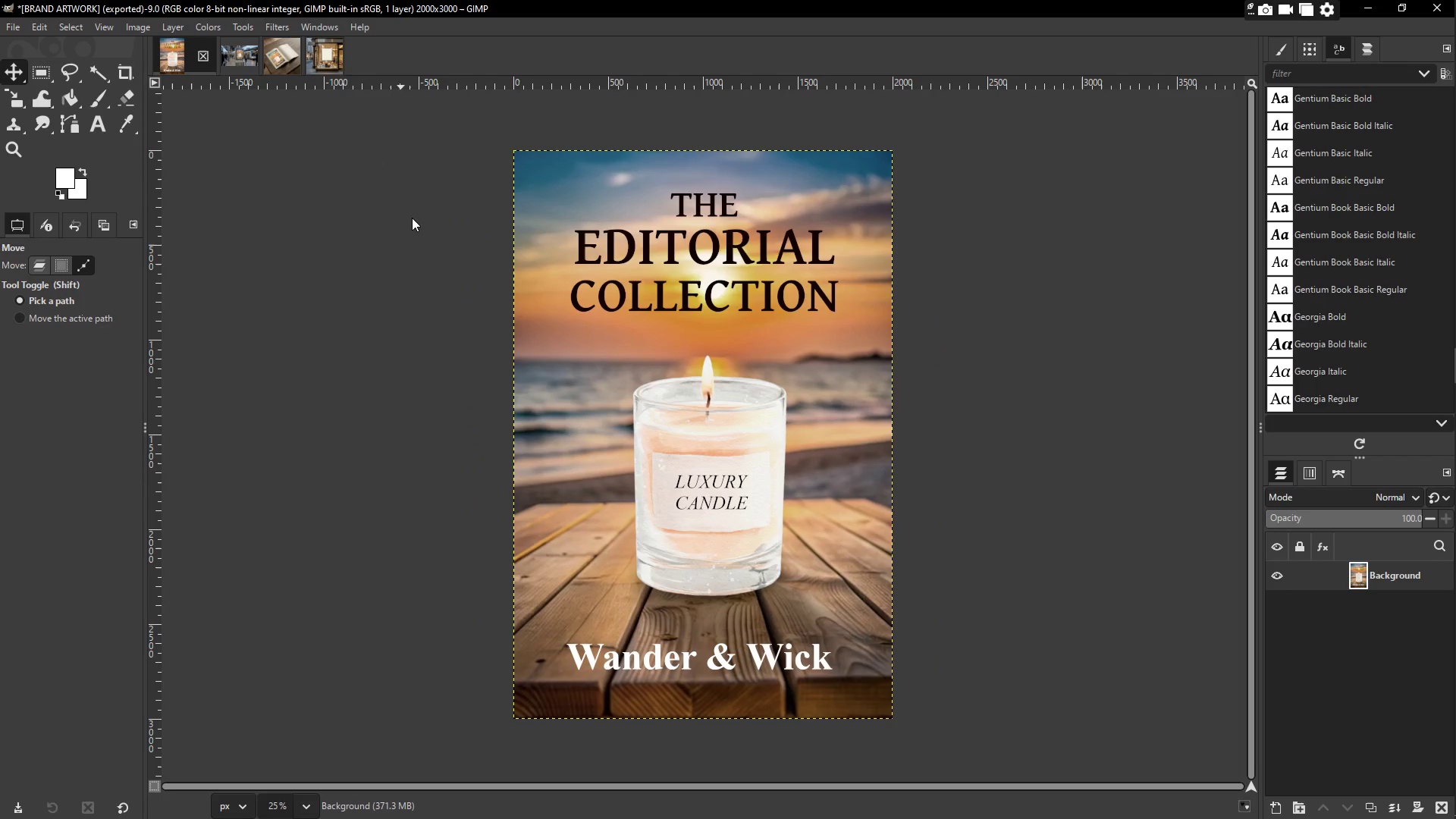 
mouse_move([356, 86])
 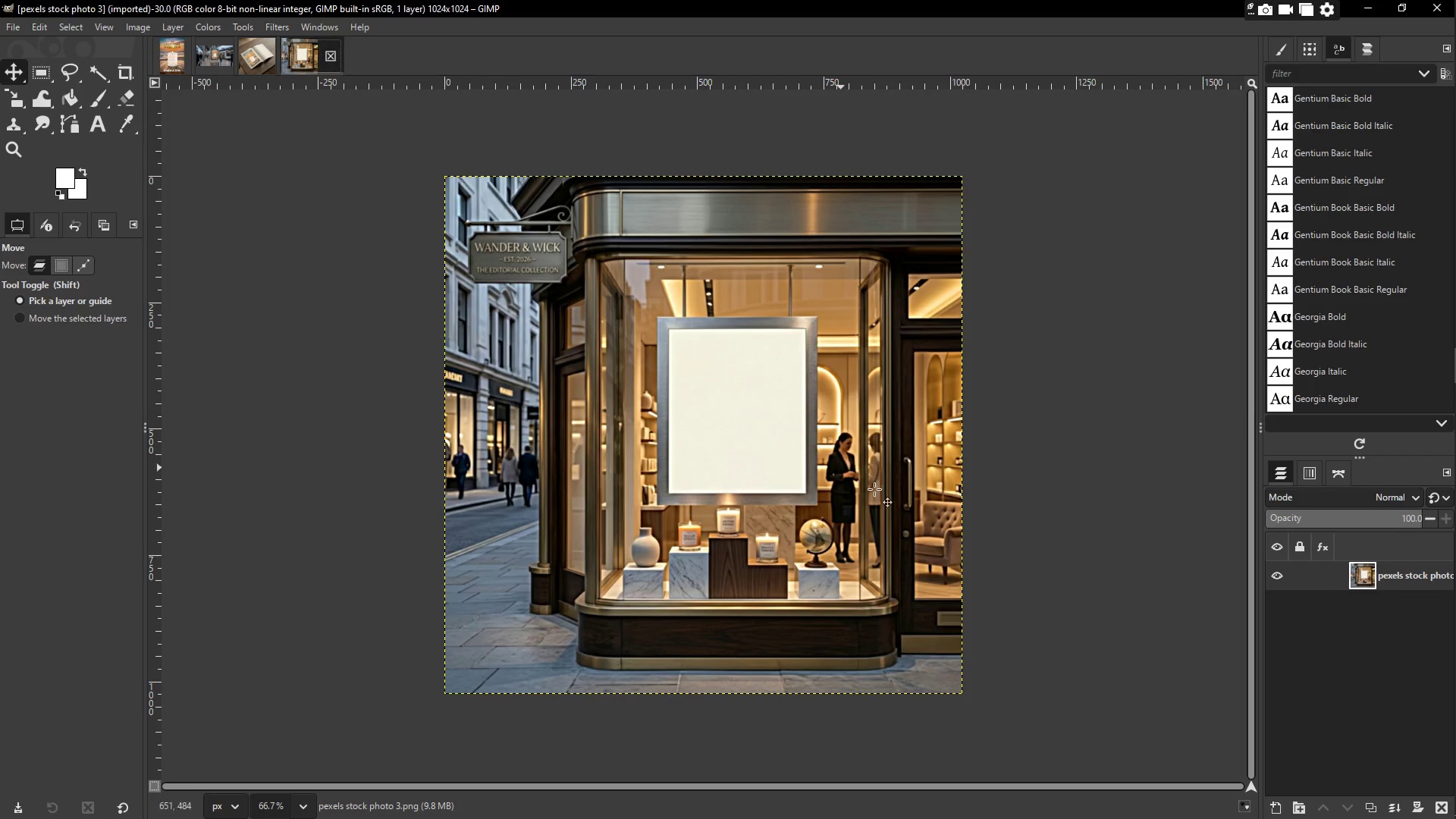 
key(Control+ControlLeft)
 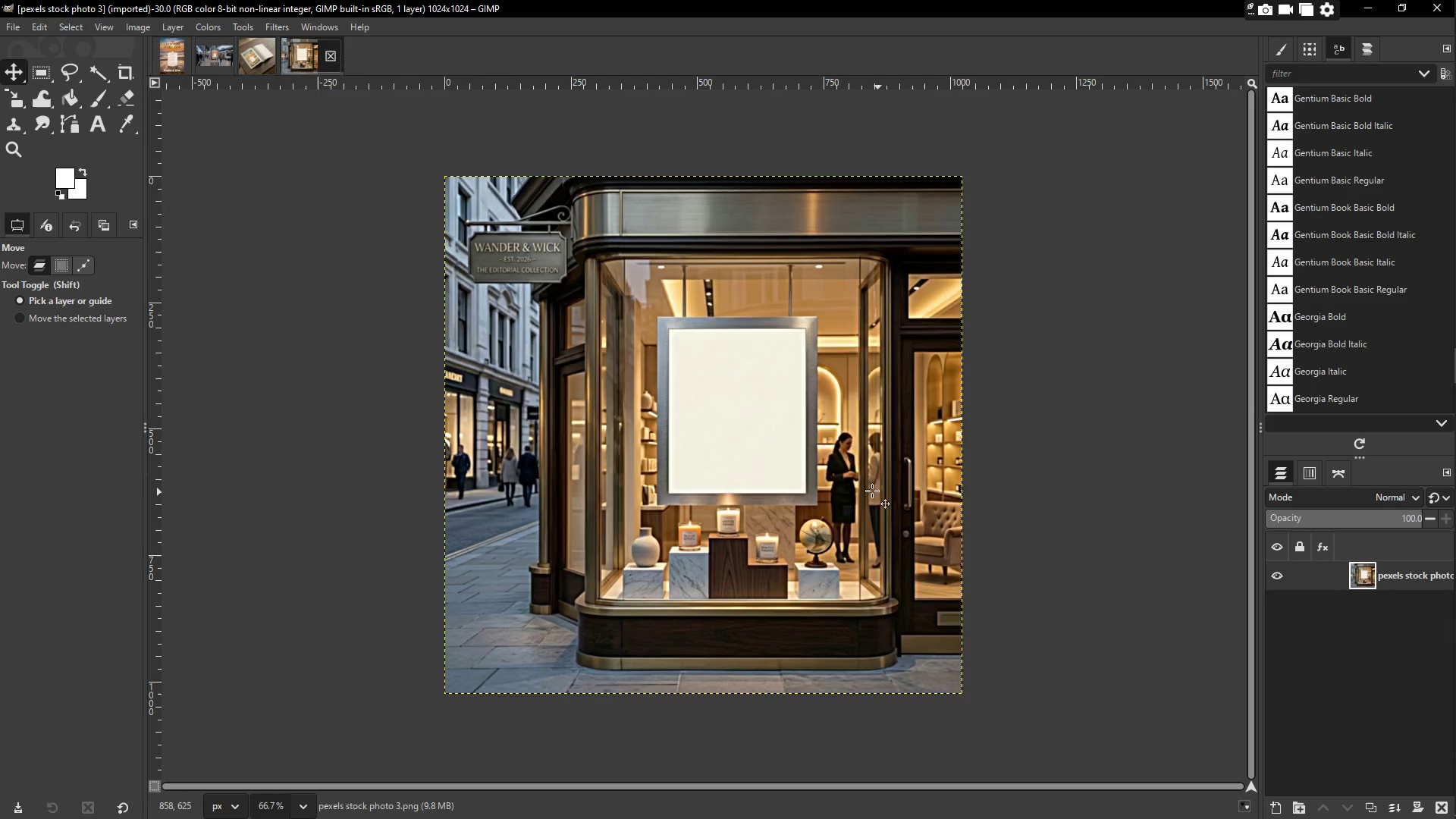 
key(Control+V)
 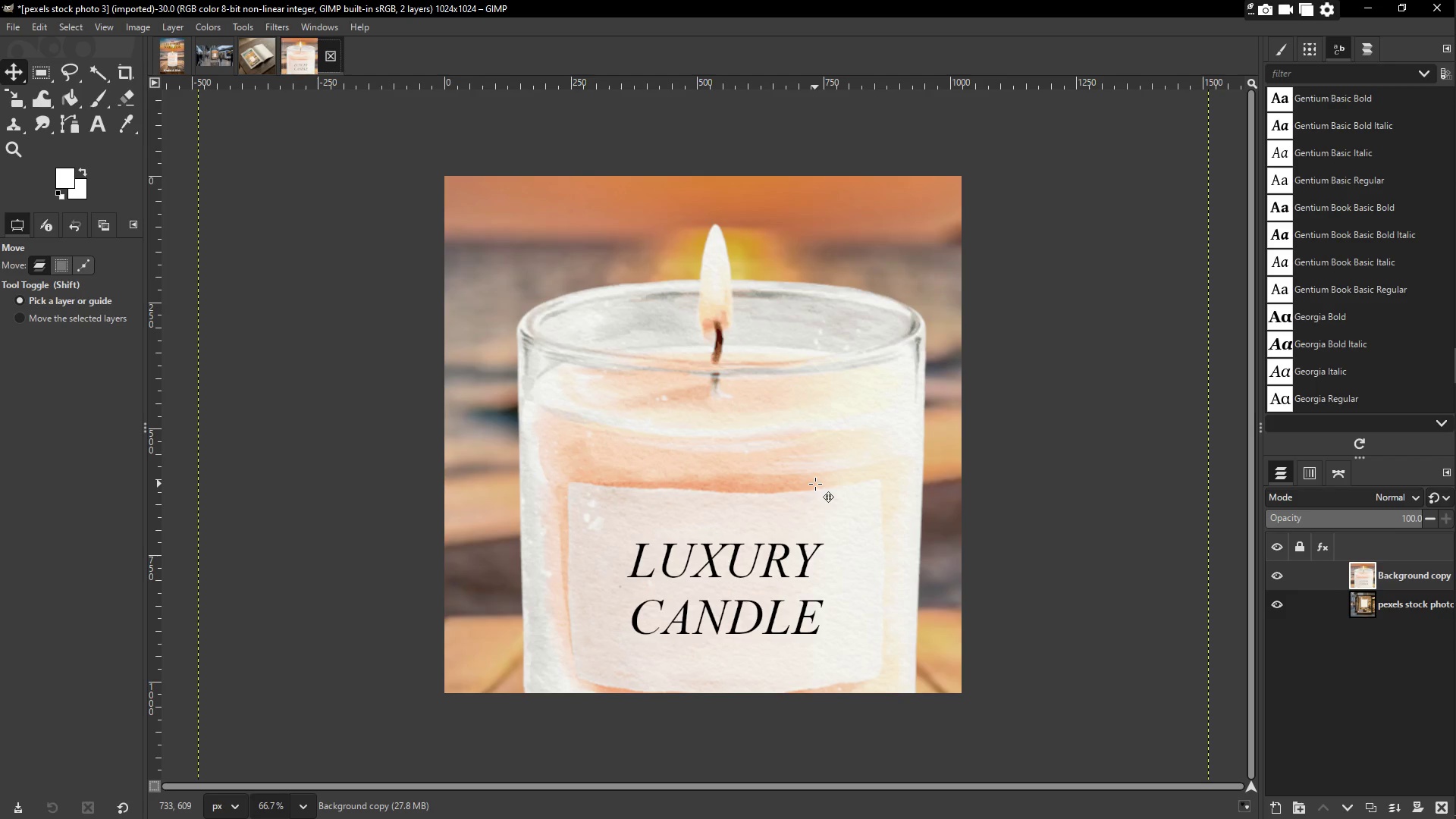 
key(M)
 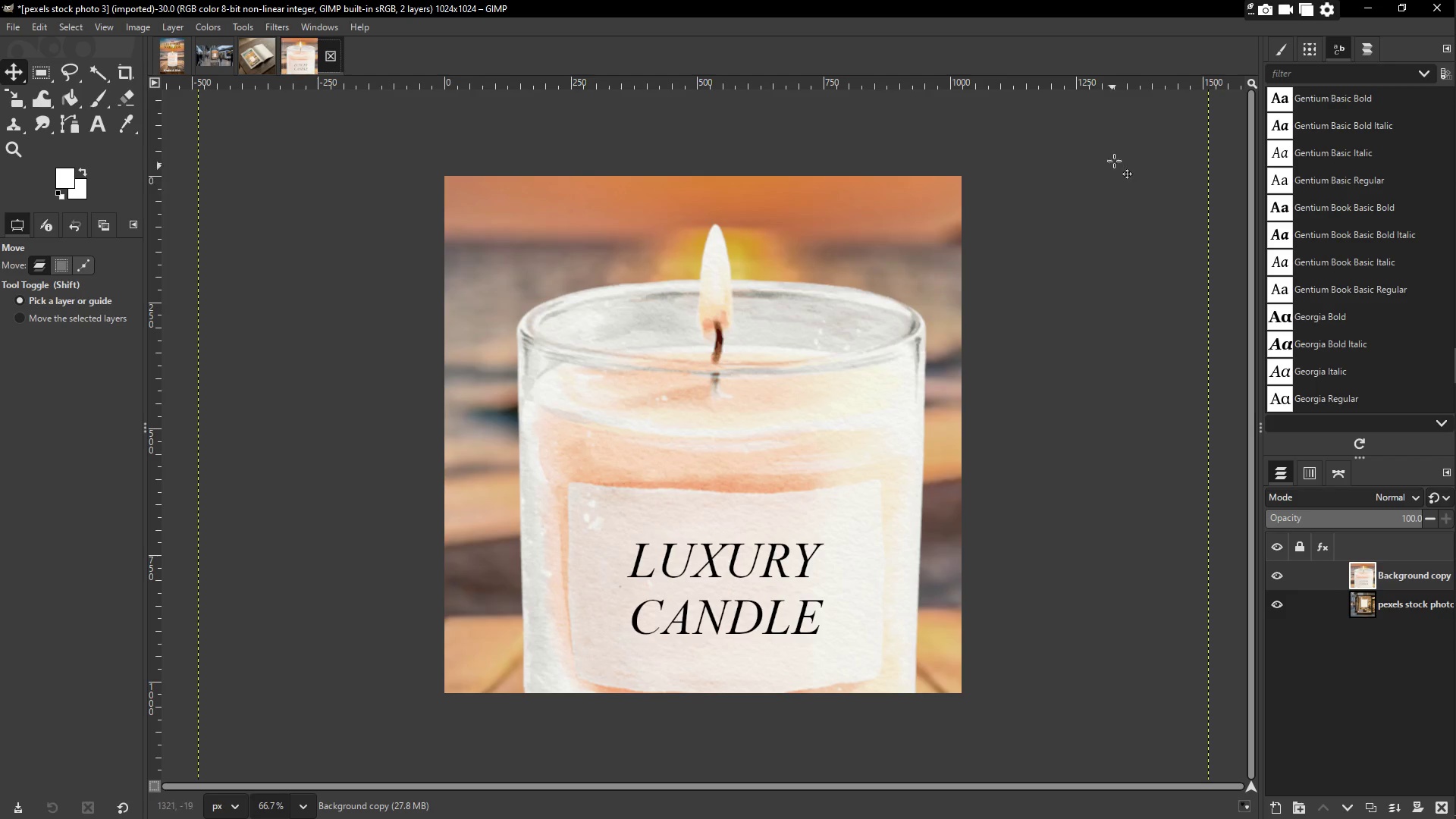 
left_click_drag(start_coordinate=[1076, 187], to_coordinate=[959, 337])
 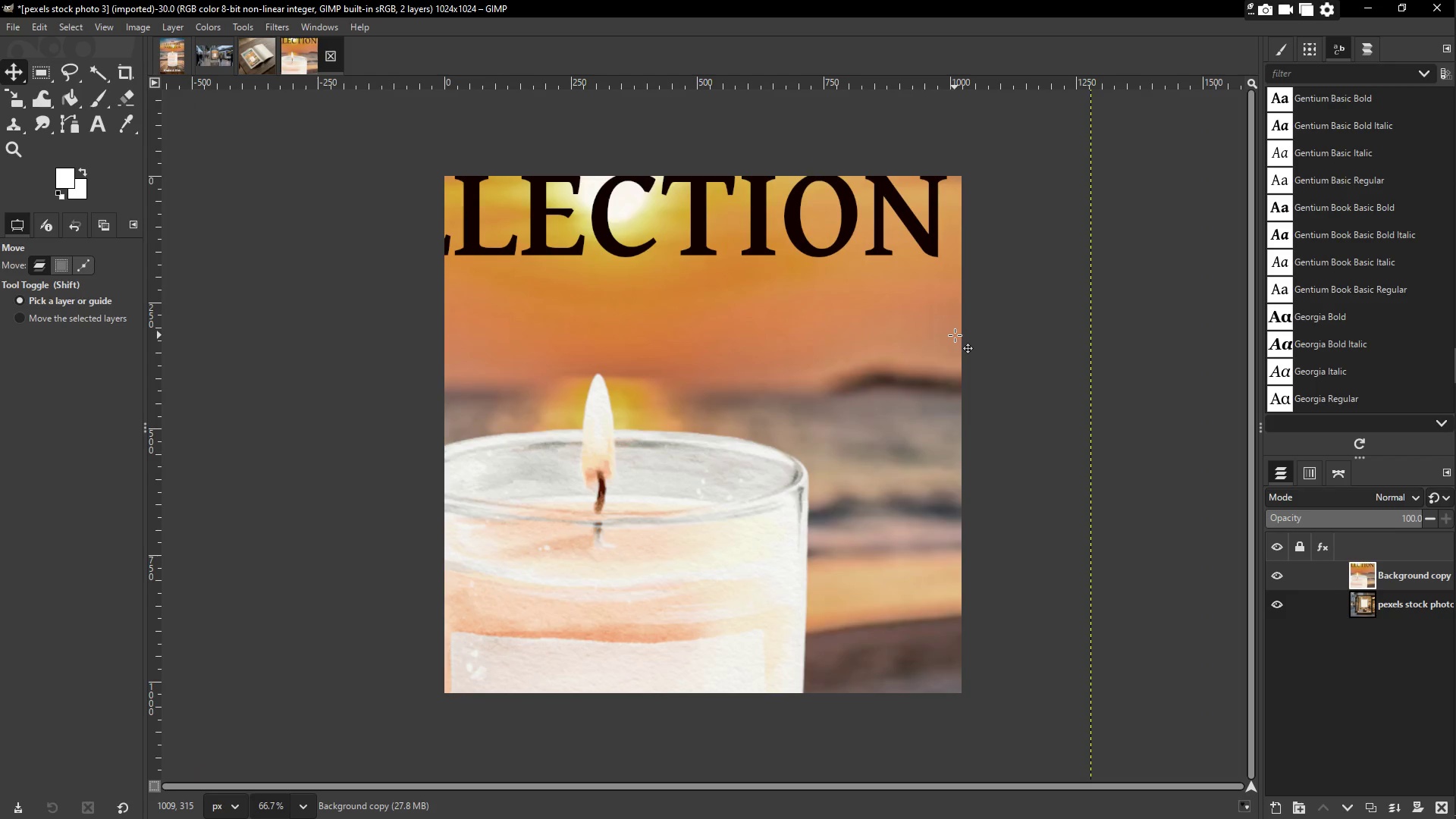 
key(Enter)
 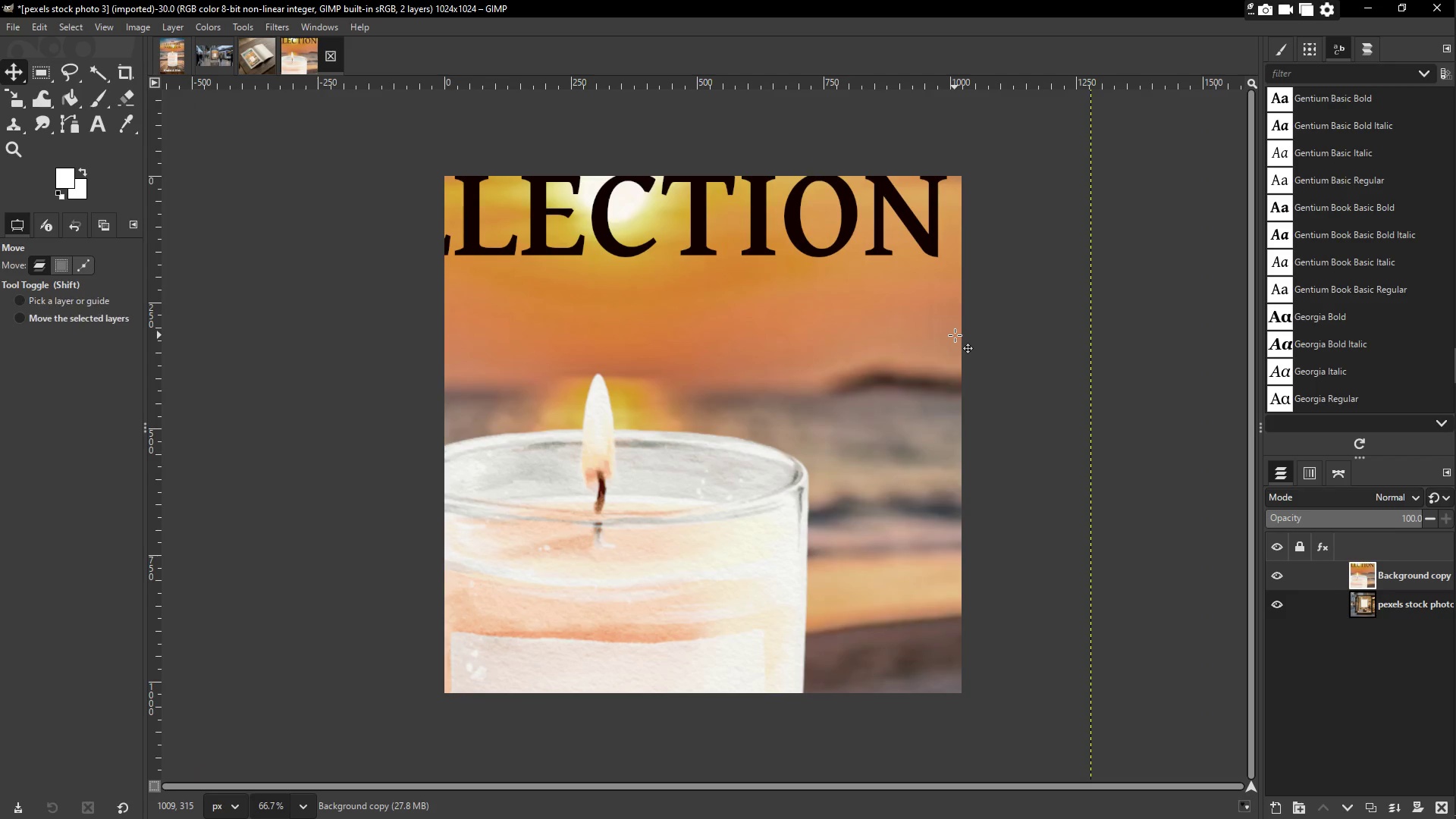 
key(Shift+ShiftLeft)
 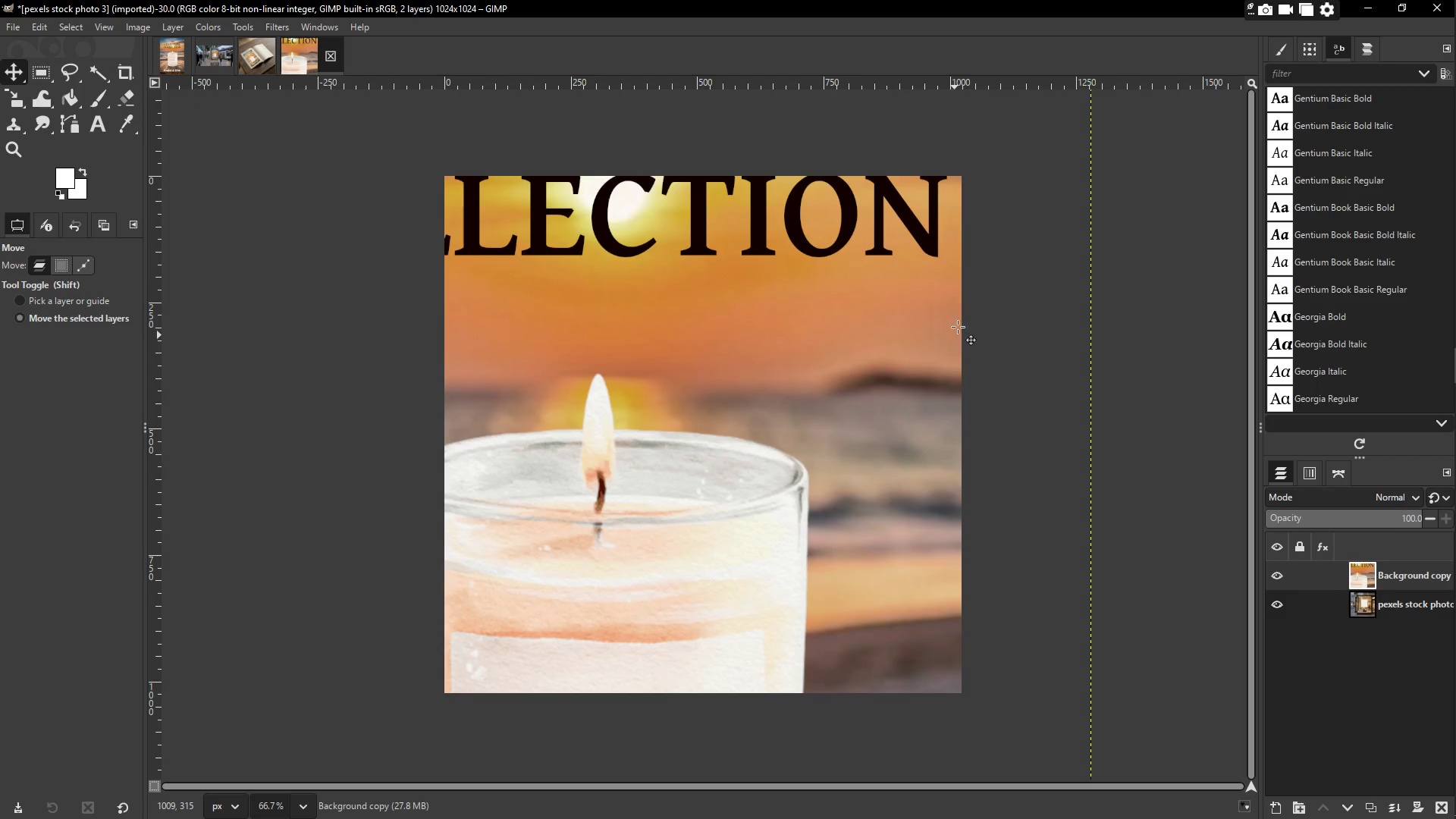 
key(Shift+S)
 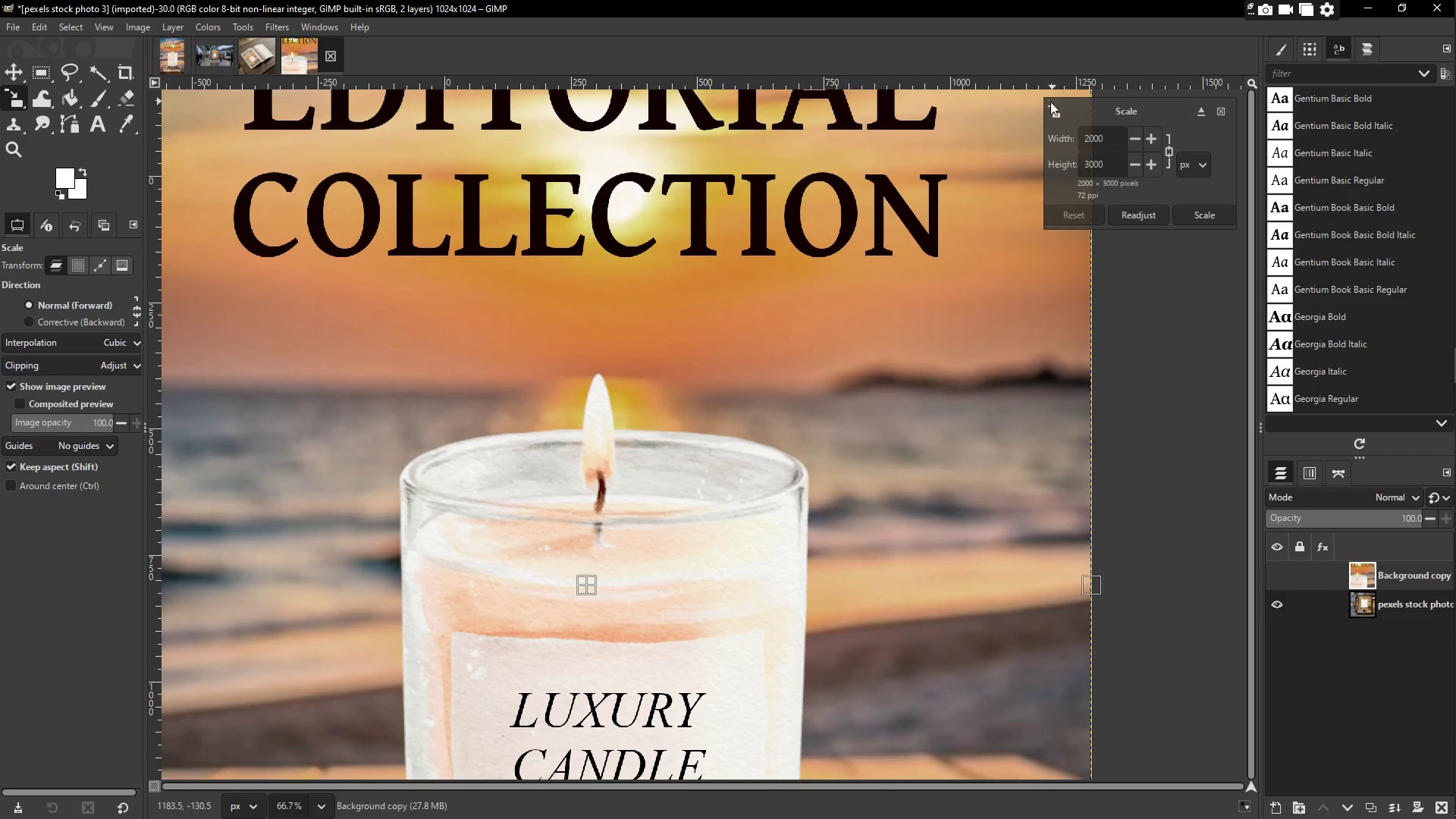 
left_click_drag(start_coordinate=[1000, 124], to_coordinate=[636, 479])
 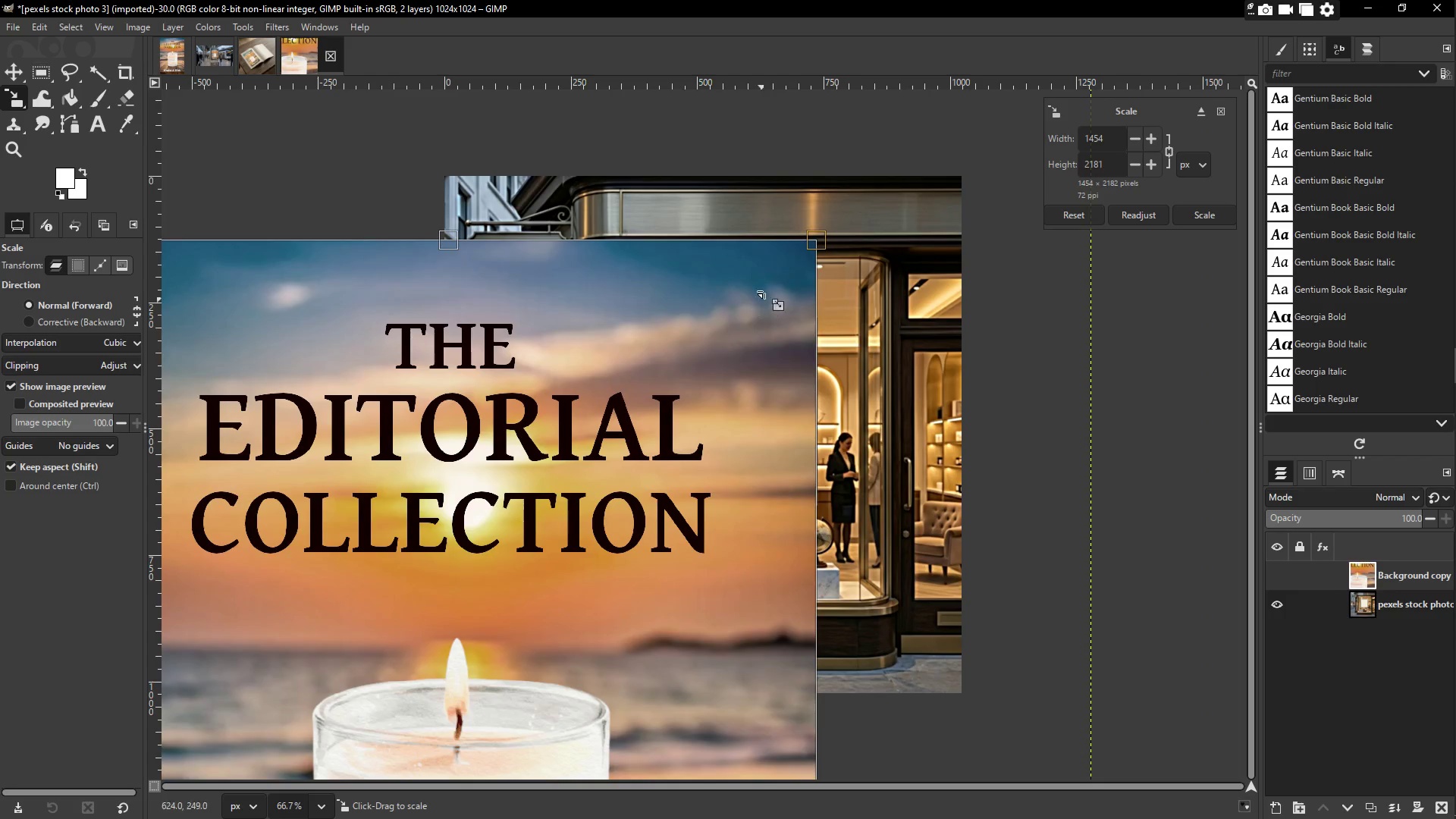 
left_click_drag(start_coordinate=[776, 271], to_coordinate=[391, 604])
 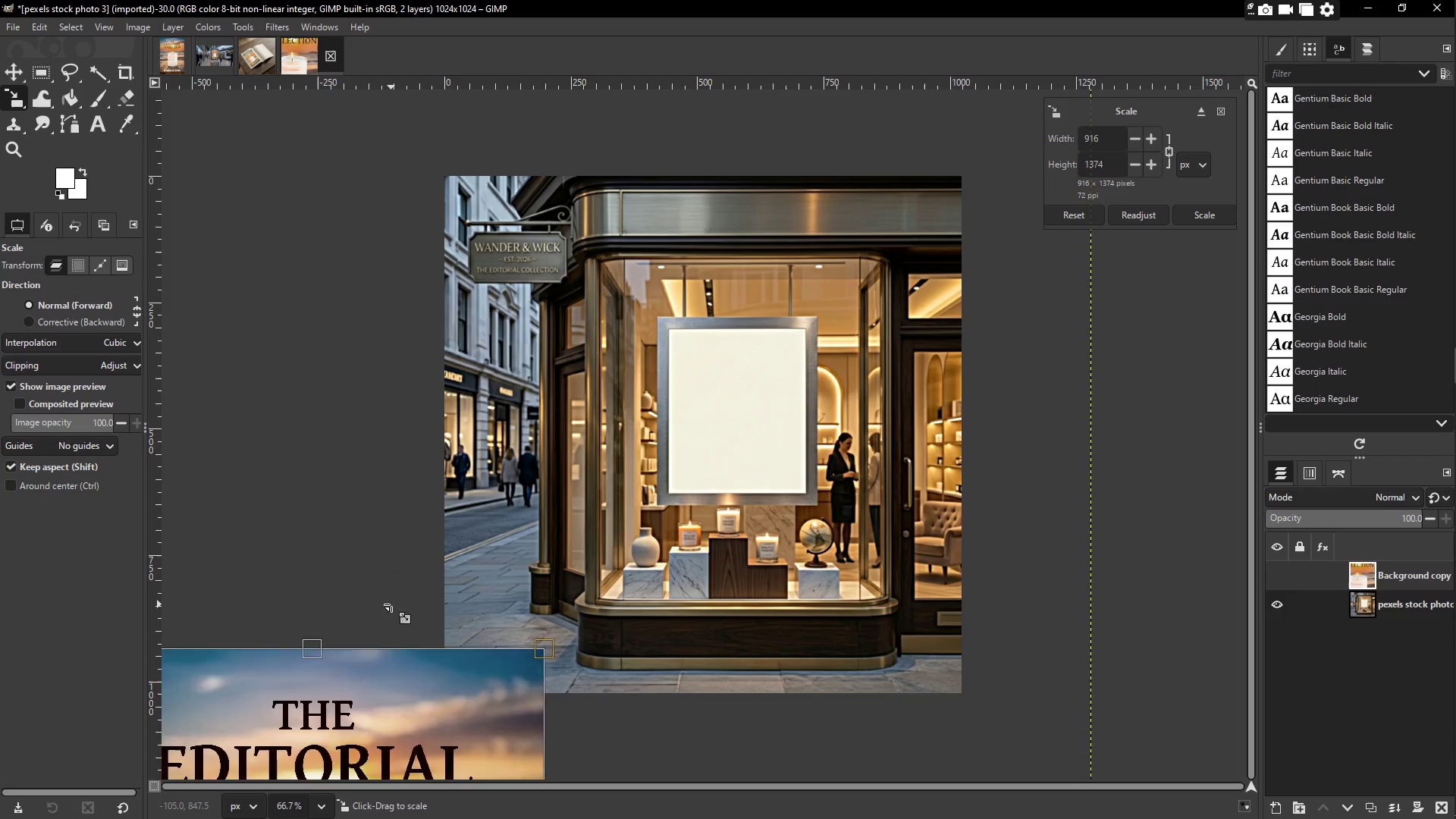 
key(Enter)
 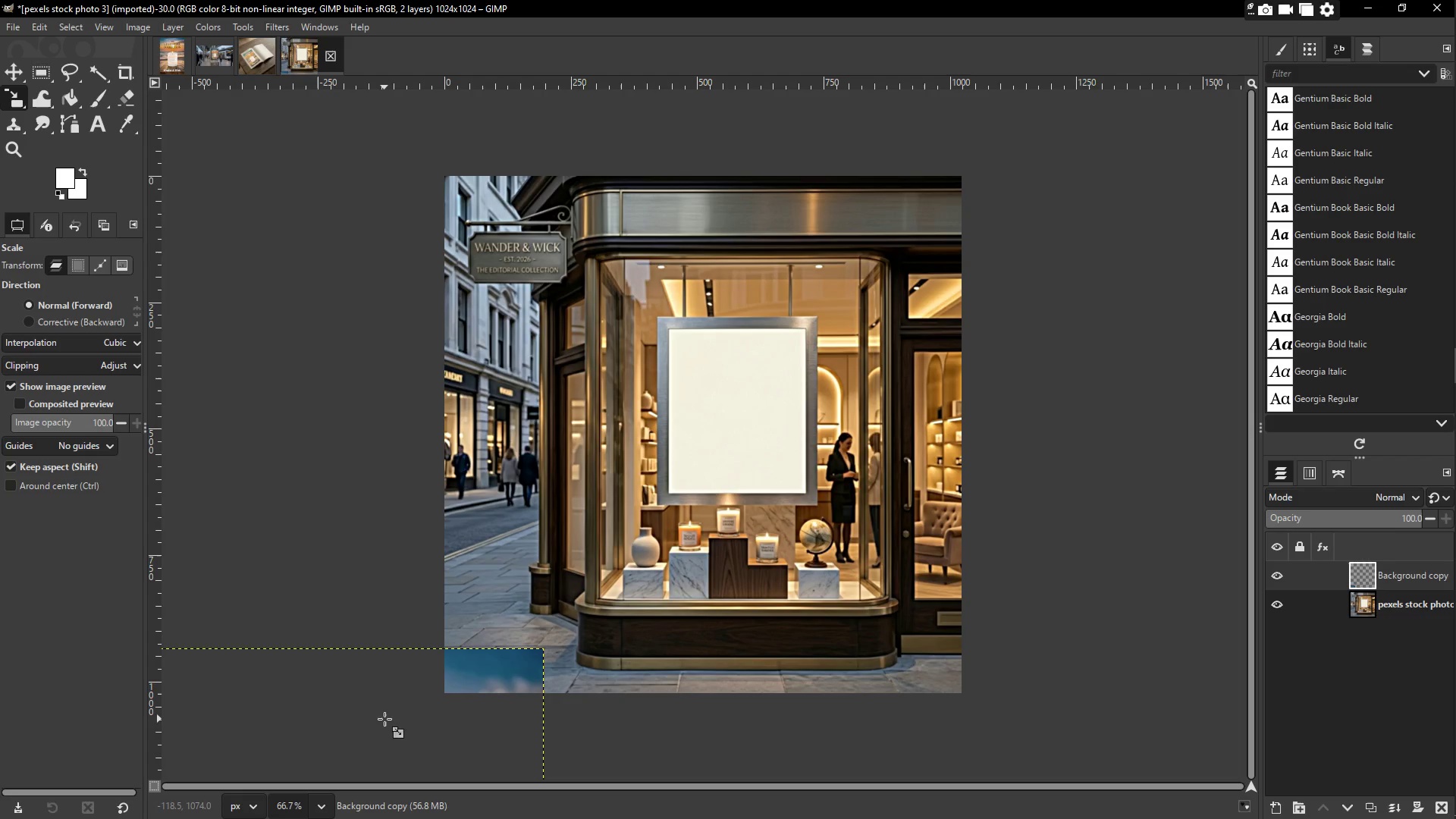 
type(mS)
 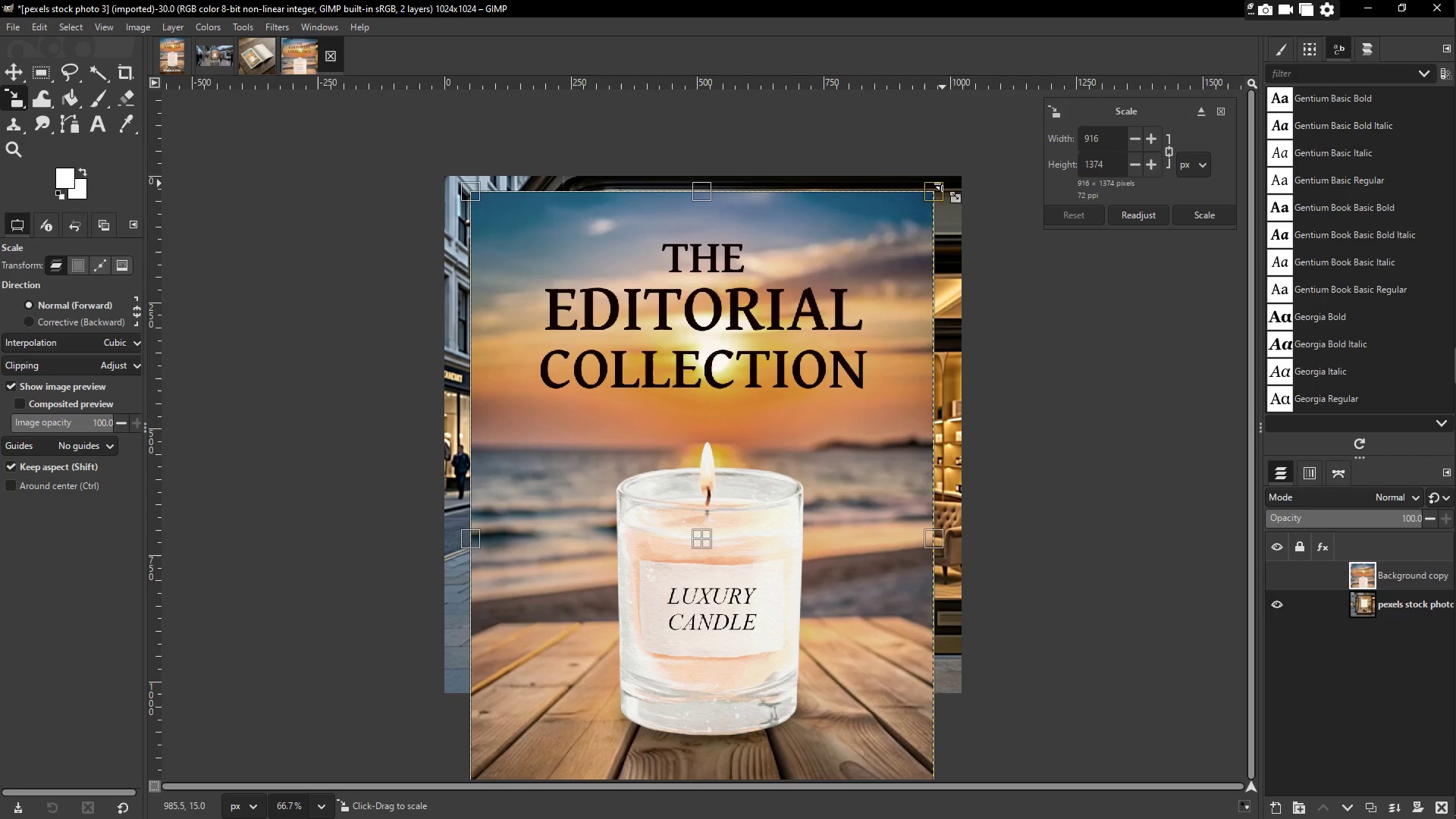 
left_click_drag(start_coordinate=[364, 736], to_coordinate=[754, 279])
 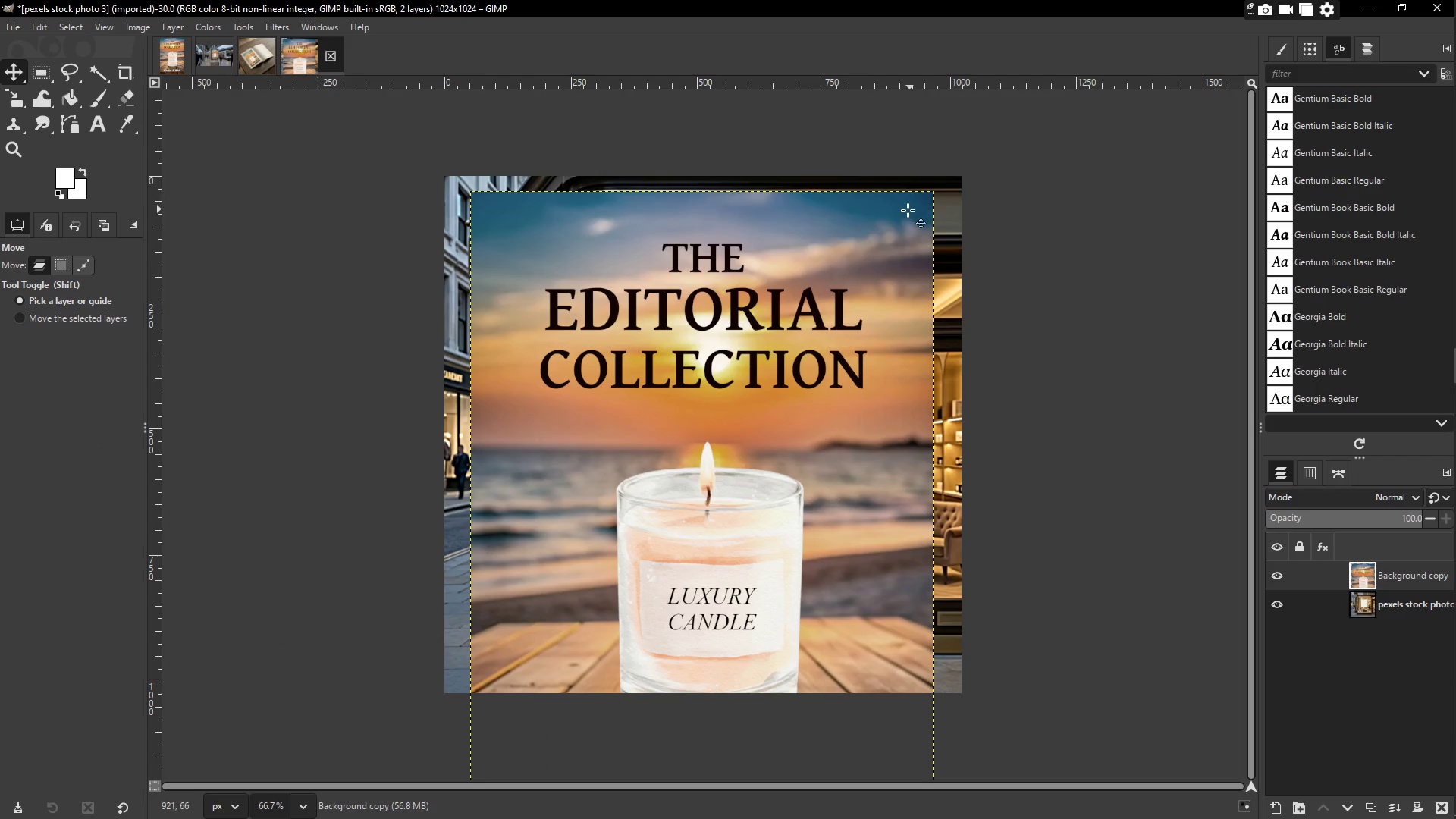 
left_click_drag(start_coordinate=[942, 184], to_coordinate=[634, 563])
 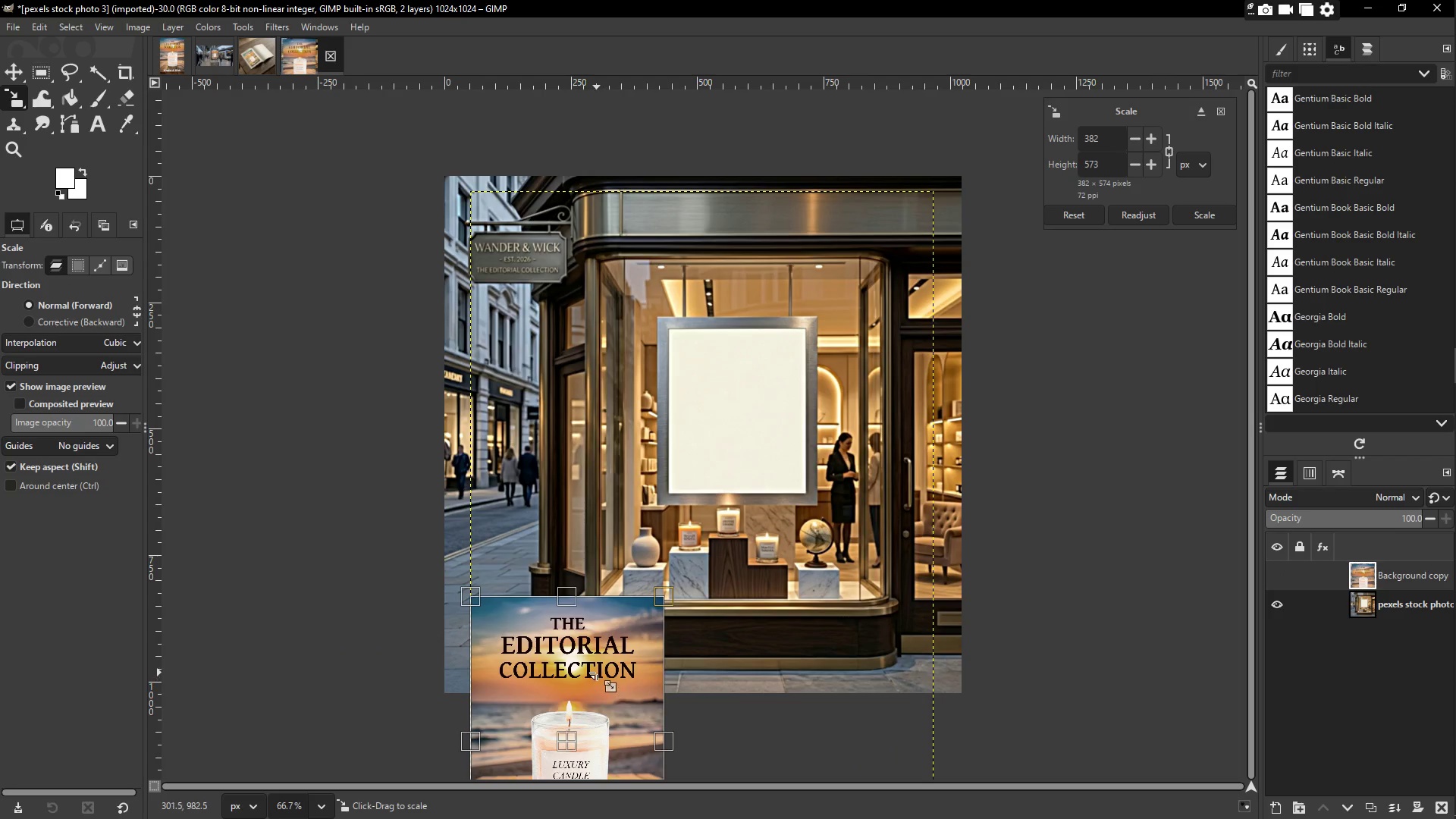 
key(Enter)
 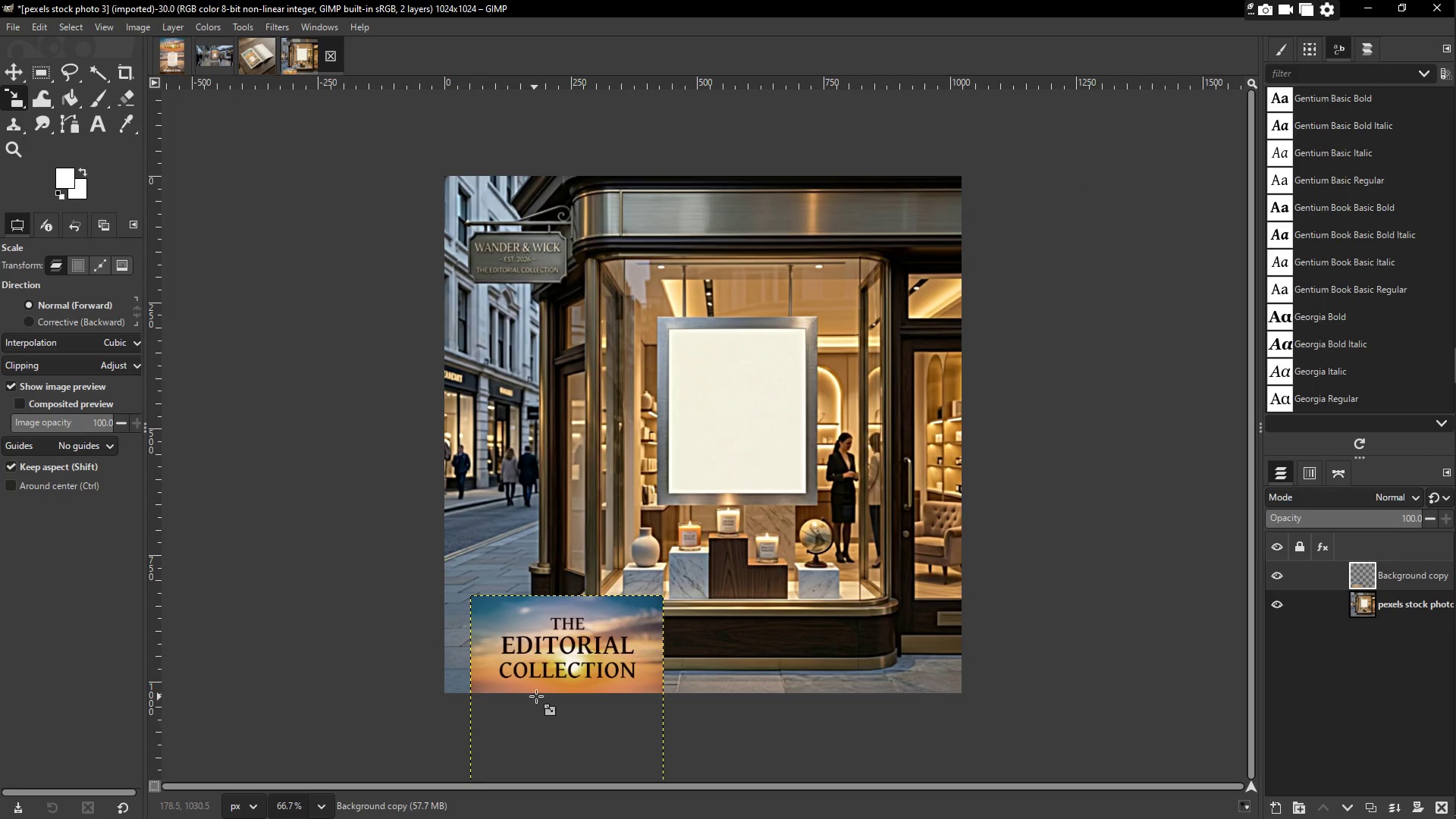 
left_click_drag(start_coordinate=[538, 693], to_coordinate=[727, 621])
 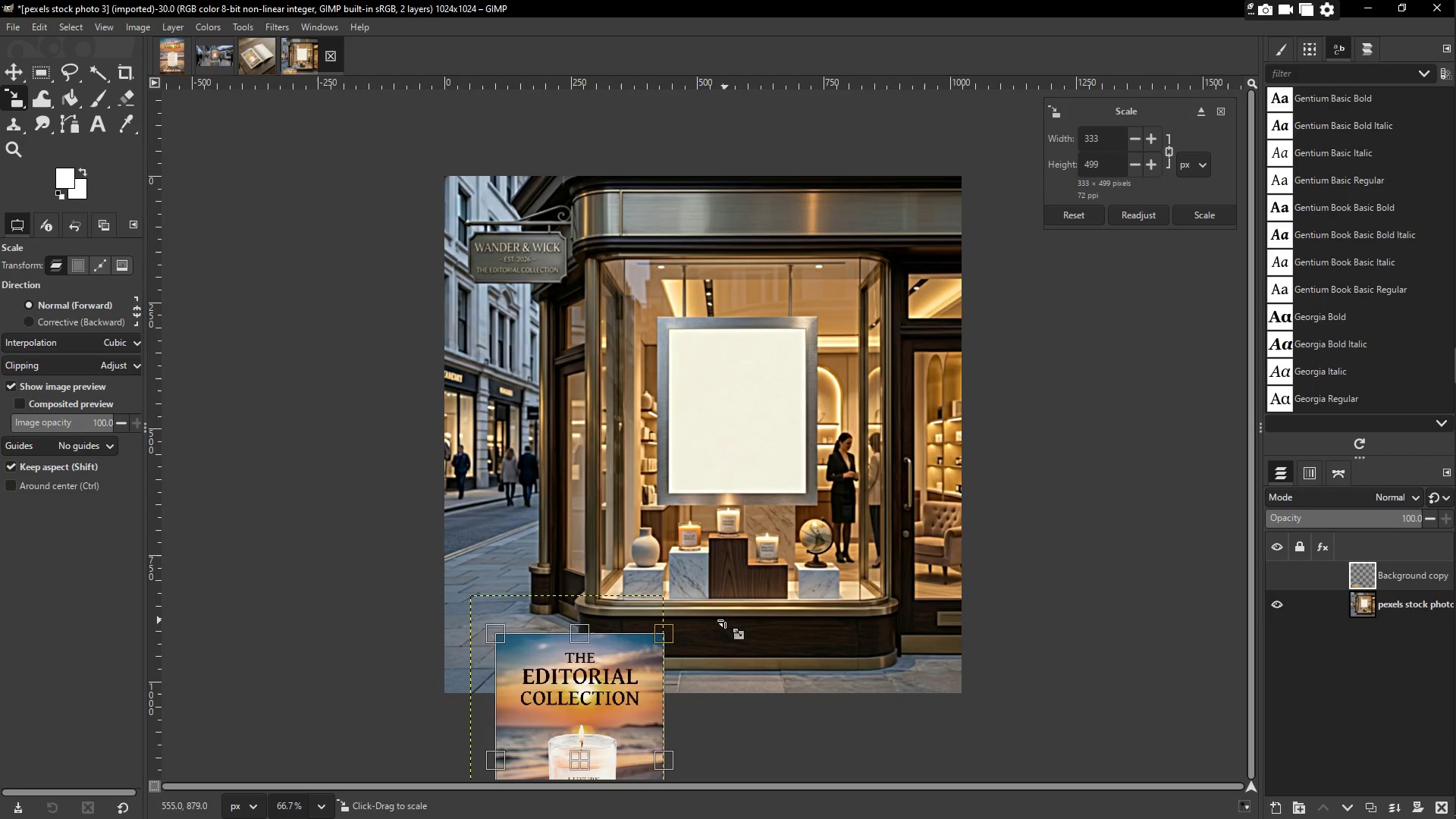 
key(Enter)
 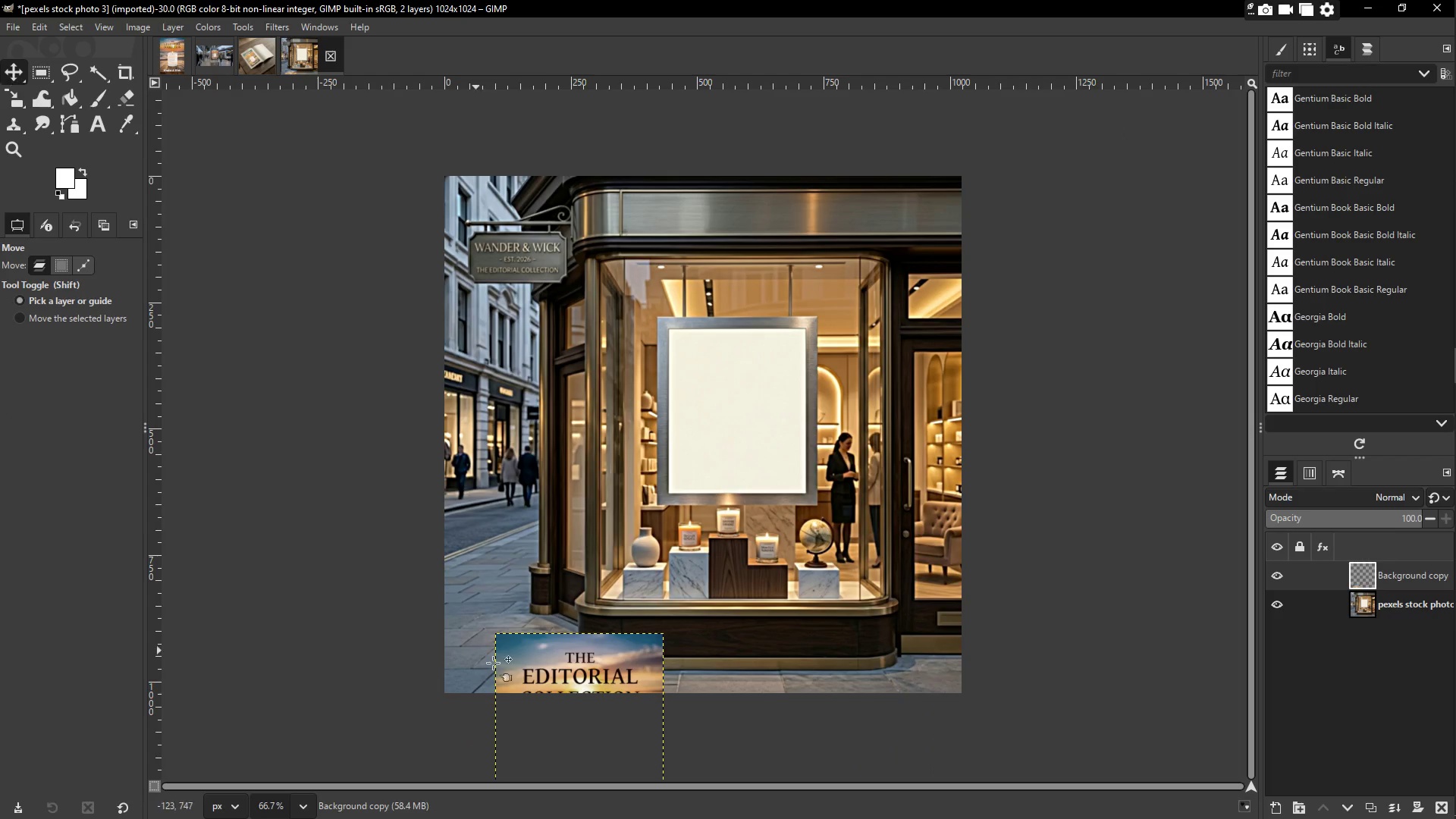 
left_click_drag(start_coordinate=[609, 699], to_coordinate=[772, 386])
 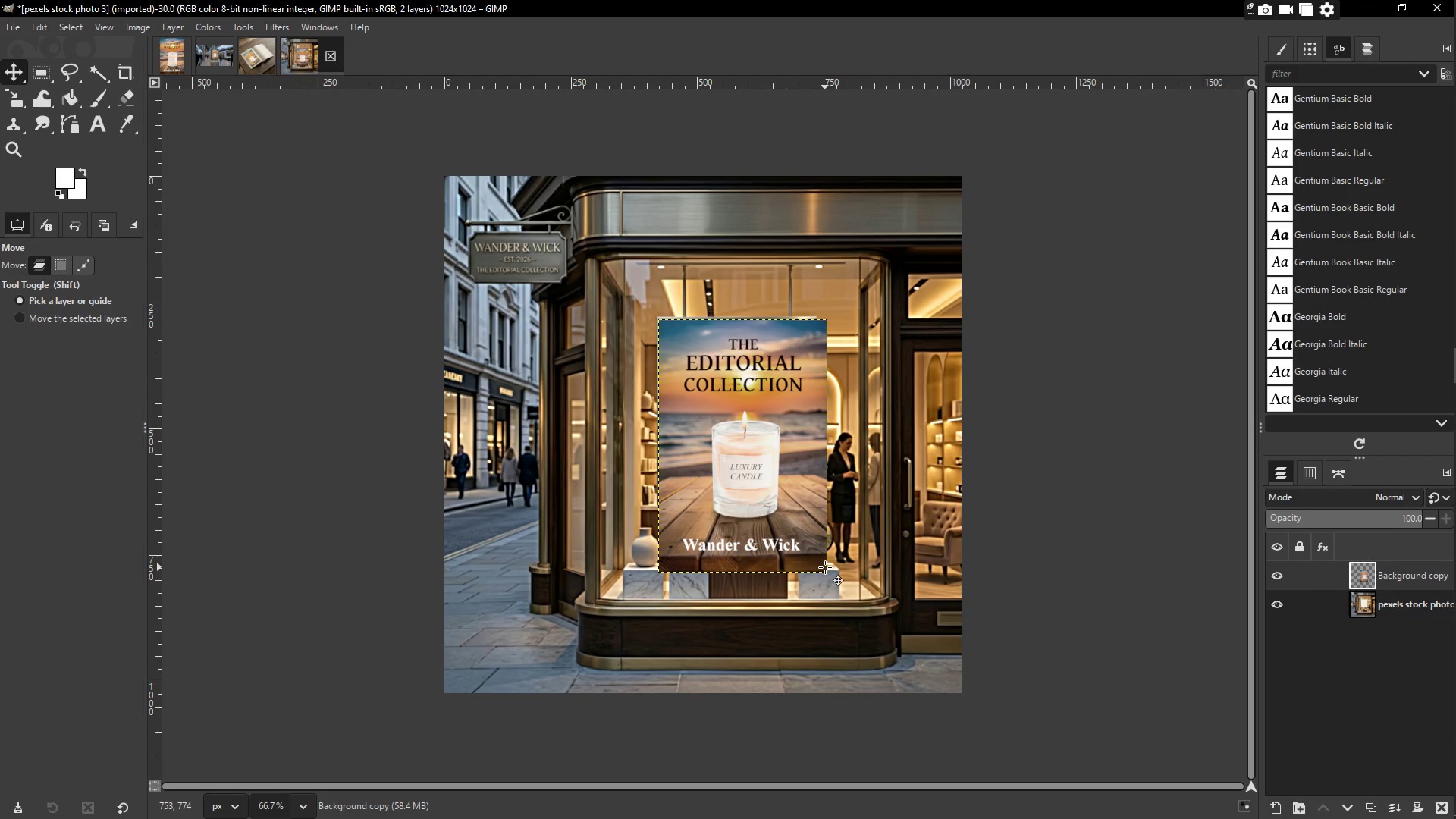 
left_click_drag(start_coordinate=[825, 567], to_coordinate=[808, 485])
 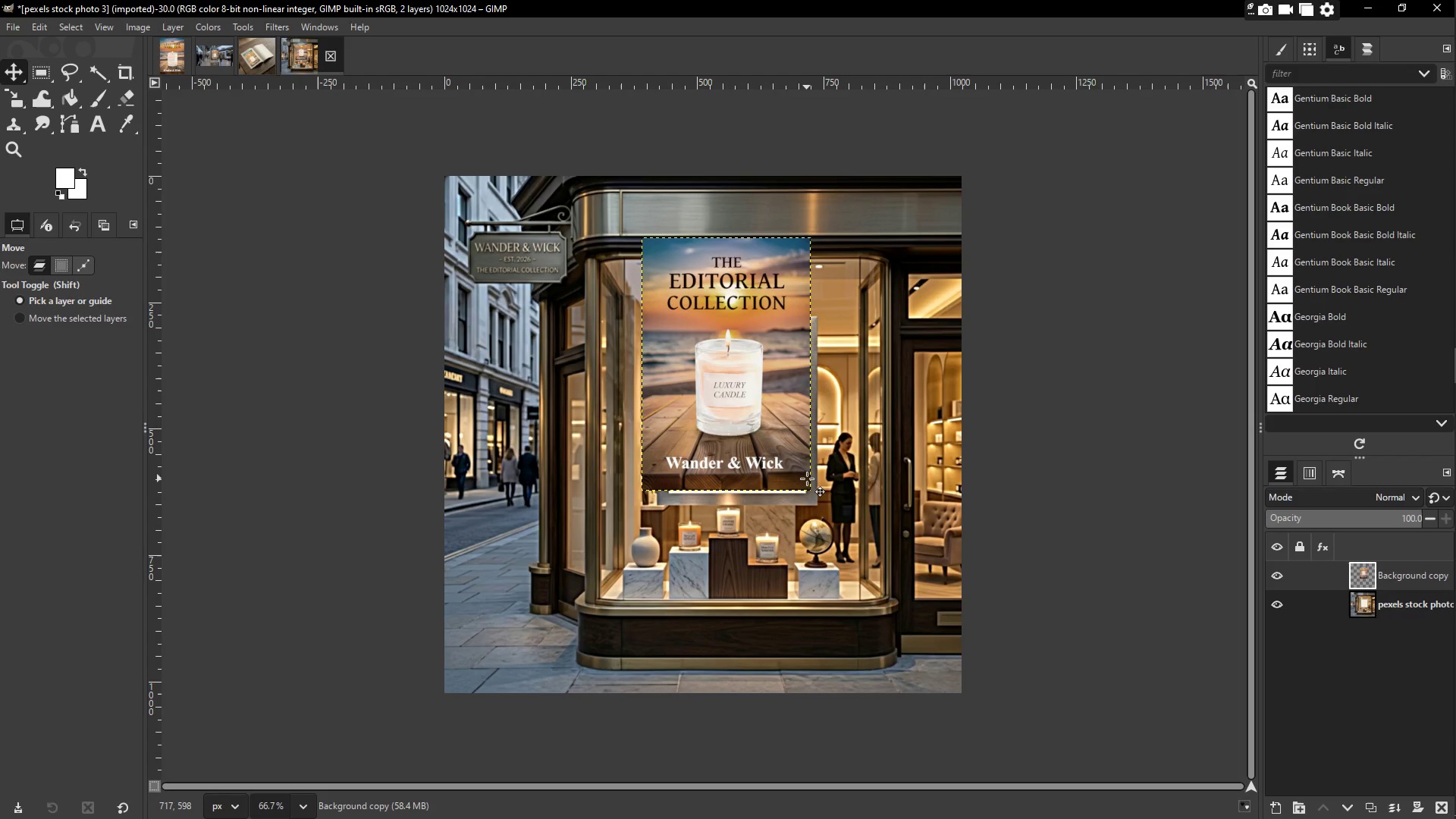 
key(Shift+S)
 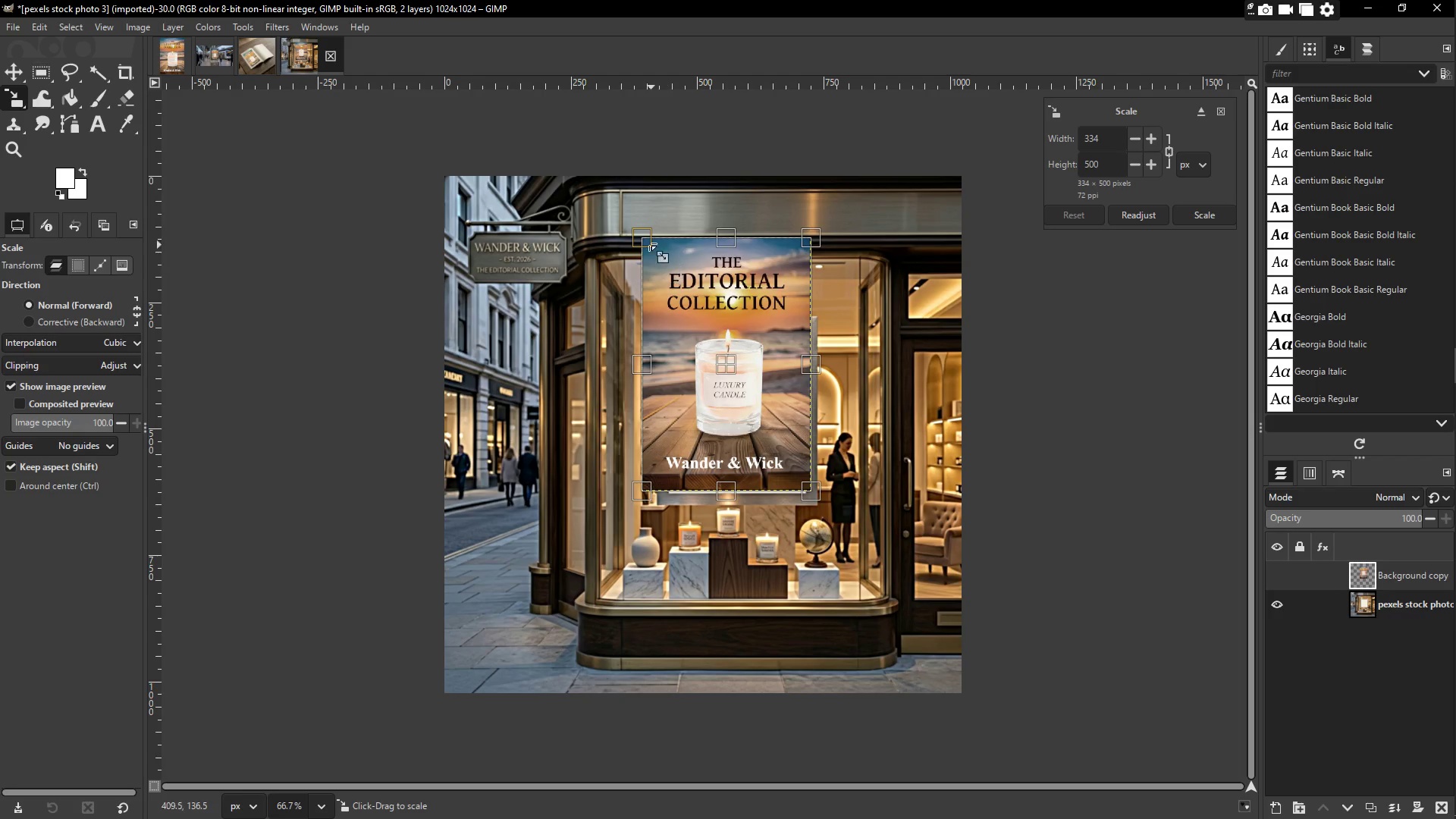 
left_click_drag(start_coordinate=[639, 235], to_coordinate=[653, 356])
 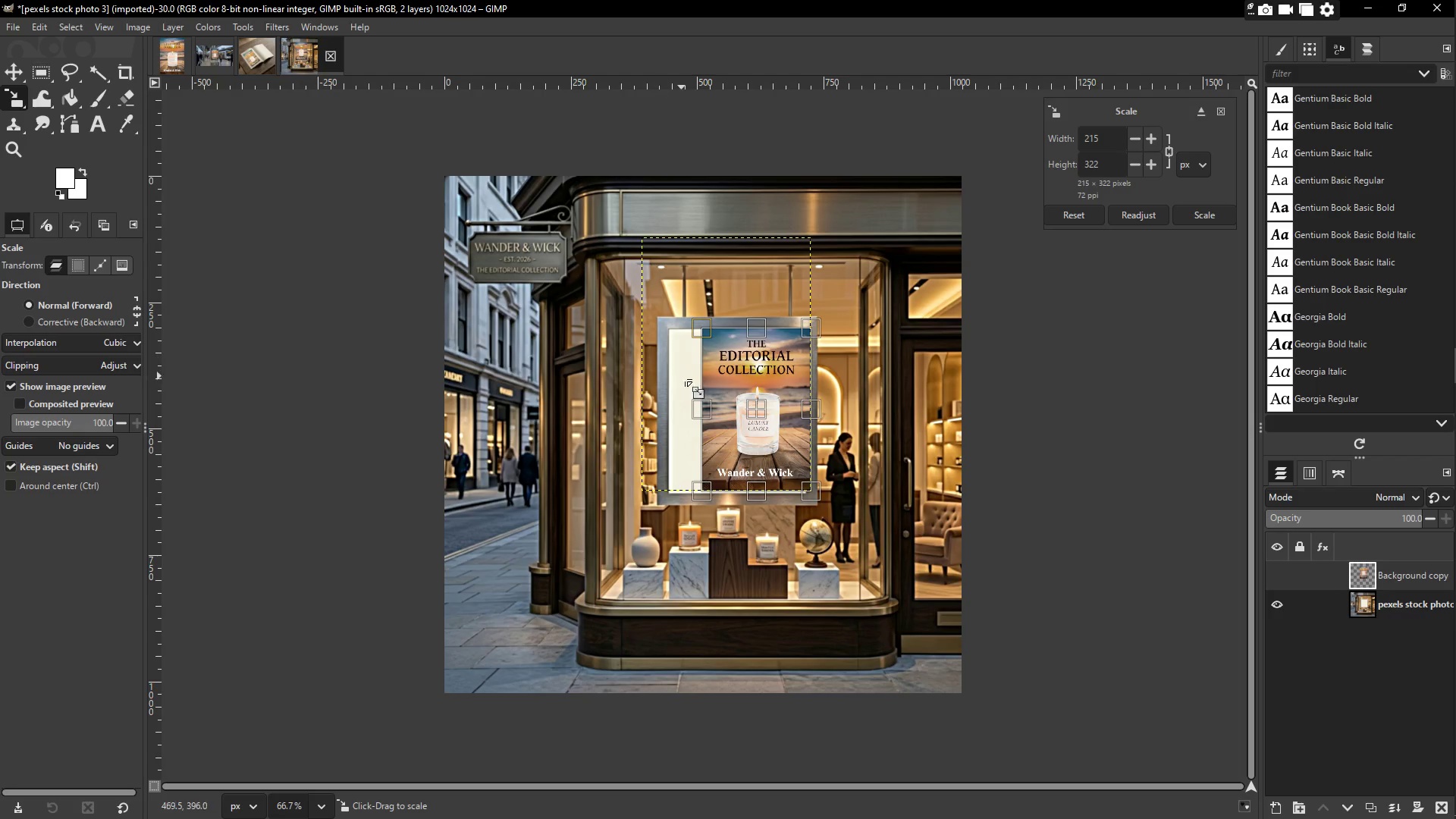 
hold_key(key=ShiftLeft, duration=1.5)
left_click_drag(start_coordinate=[699, 402], to_coordinate=[666, 406])
 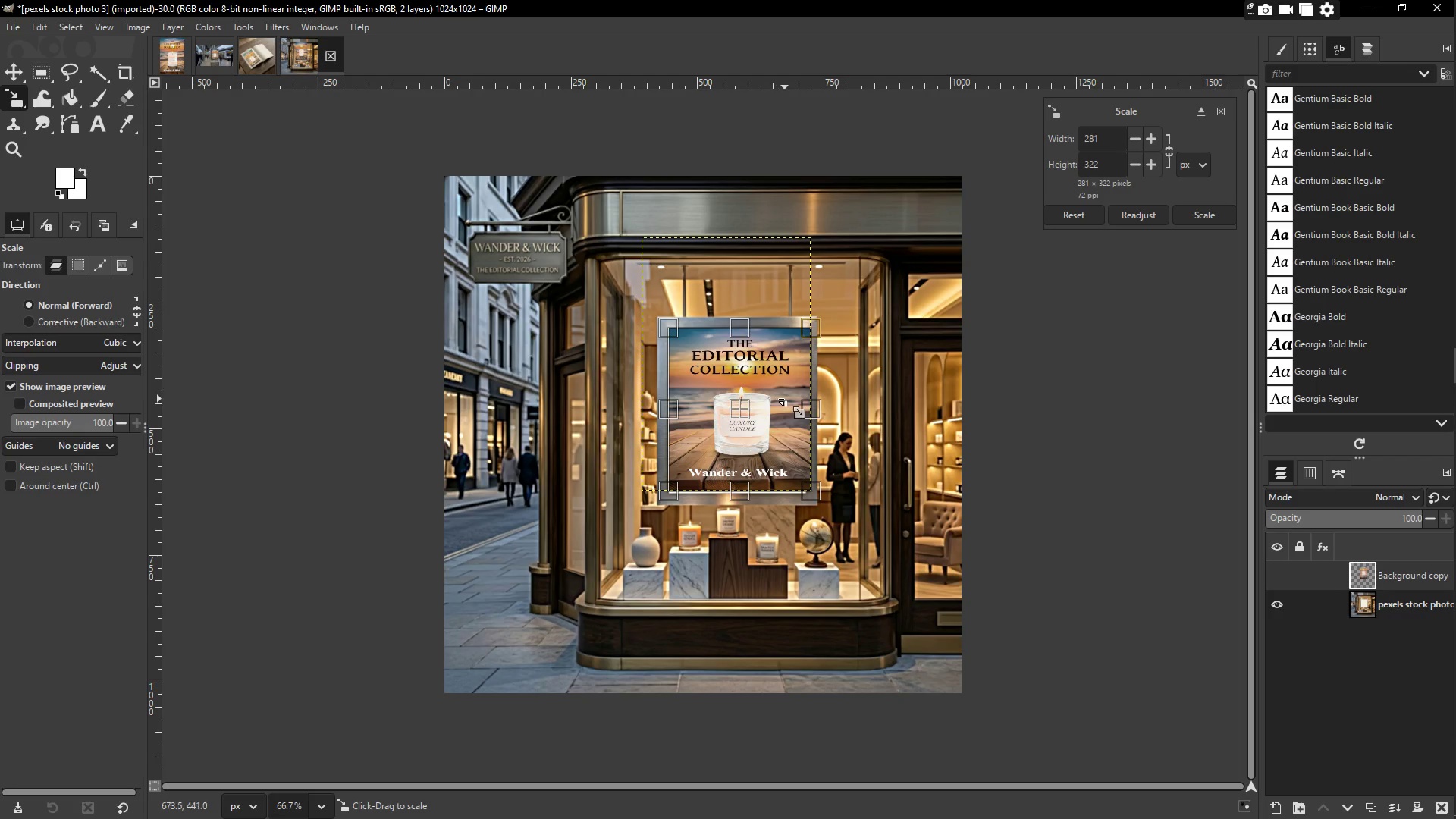 
hold_key(key=ShiftLeft, duration=1.51)
left_click_drag(start_coordinate=[808, 408], to_coordinate=[804, 413])
 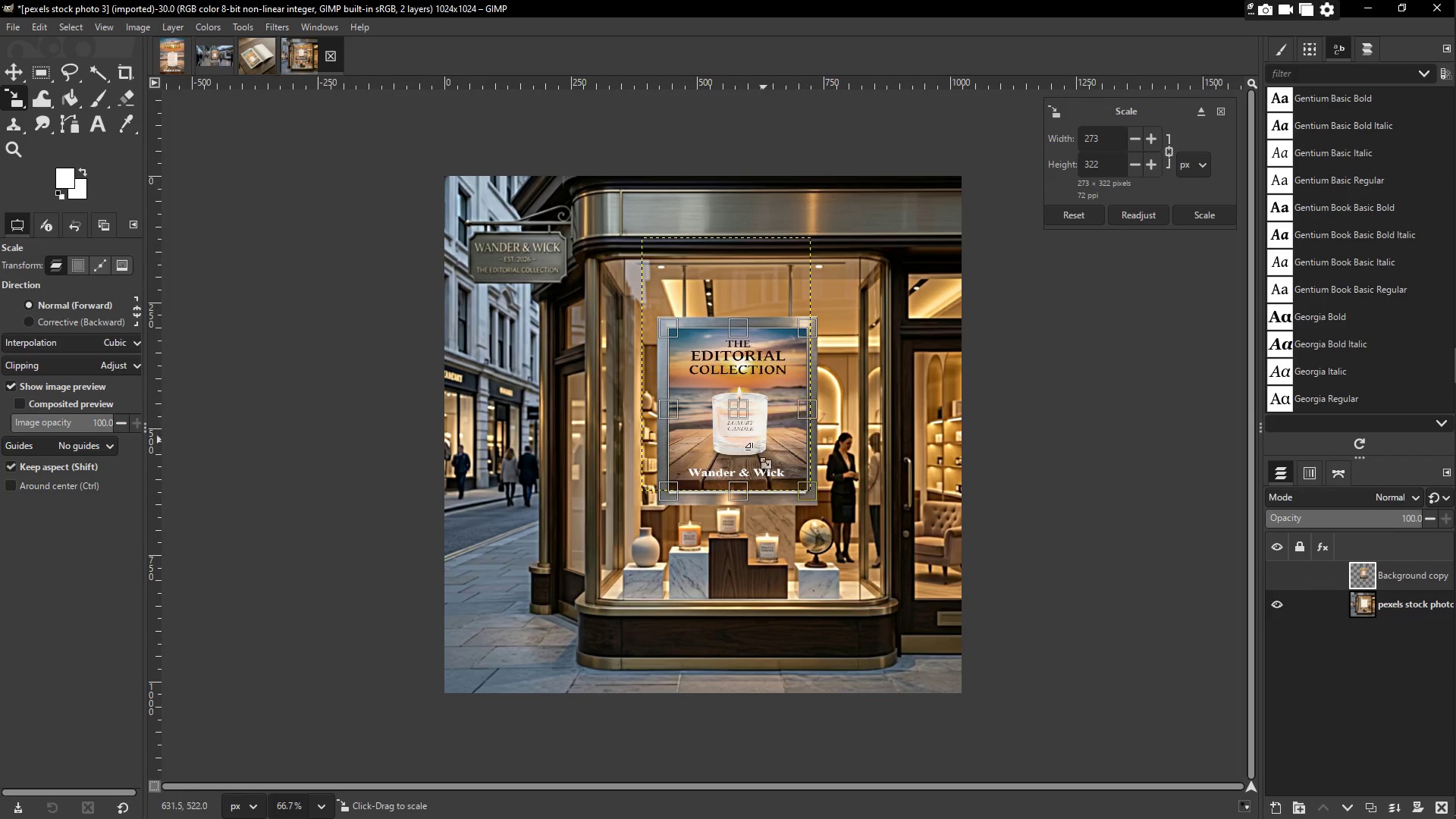 
hold_key(key=ShiftLeft, duration=1.52)
 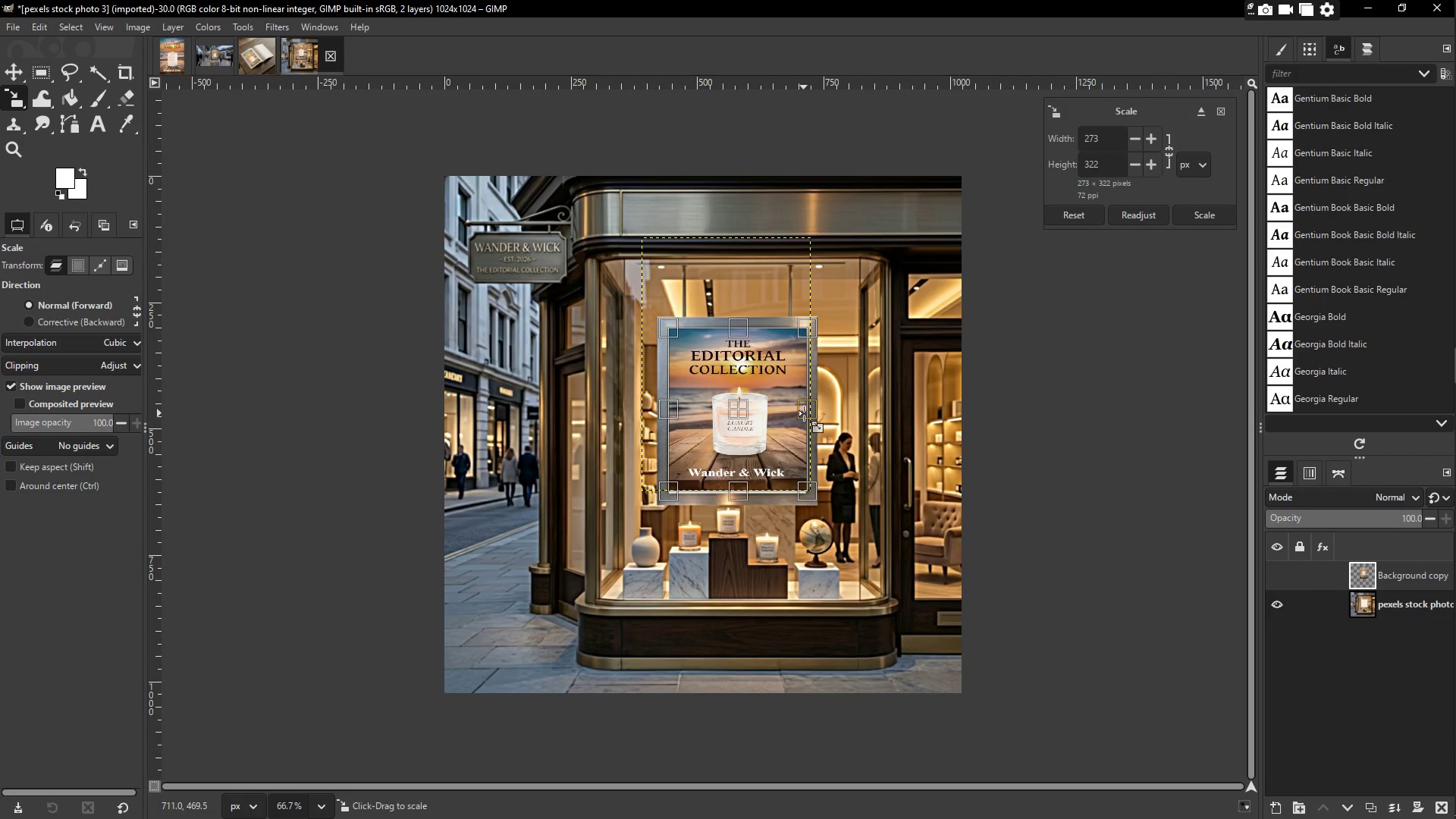 
key(Shift+ShiftLeft)
 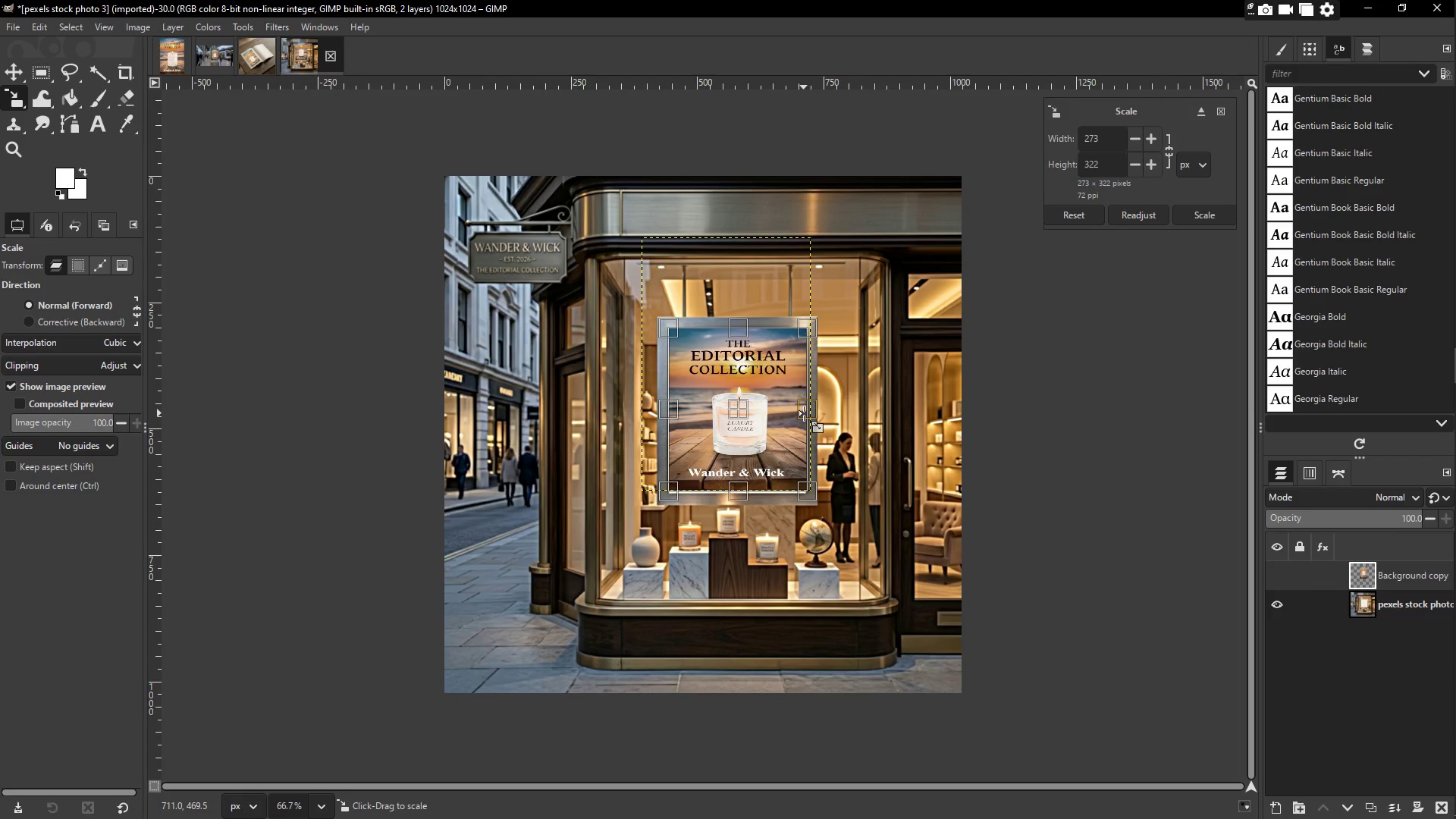 
key(Shift+ShiftLeft)
 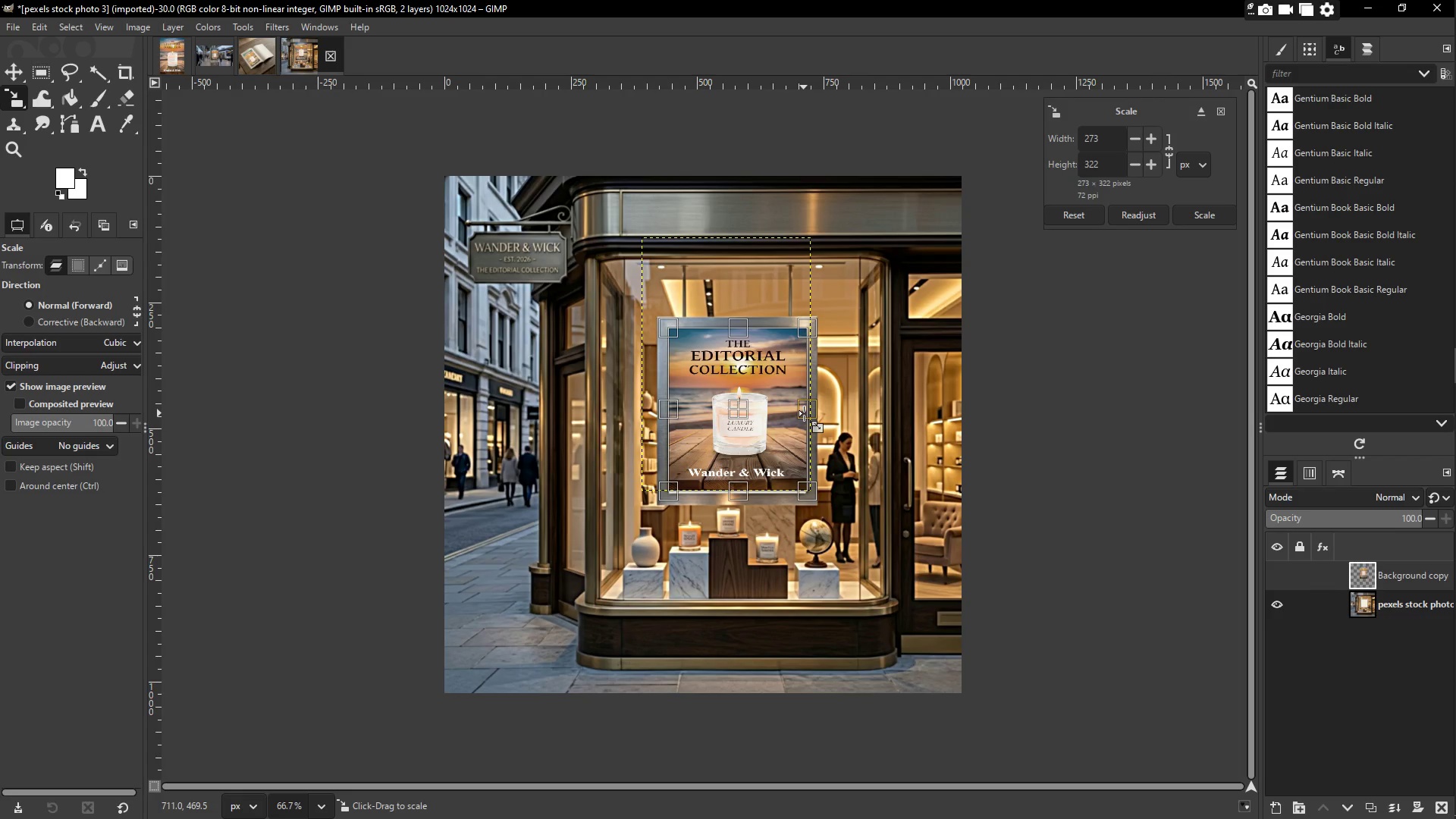 
key(Shift+ShiftLeft)
 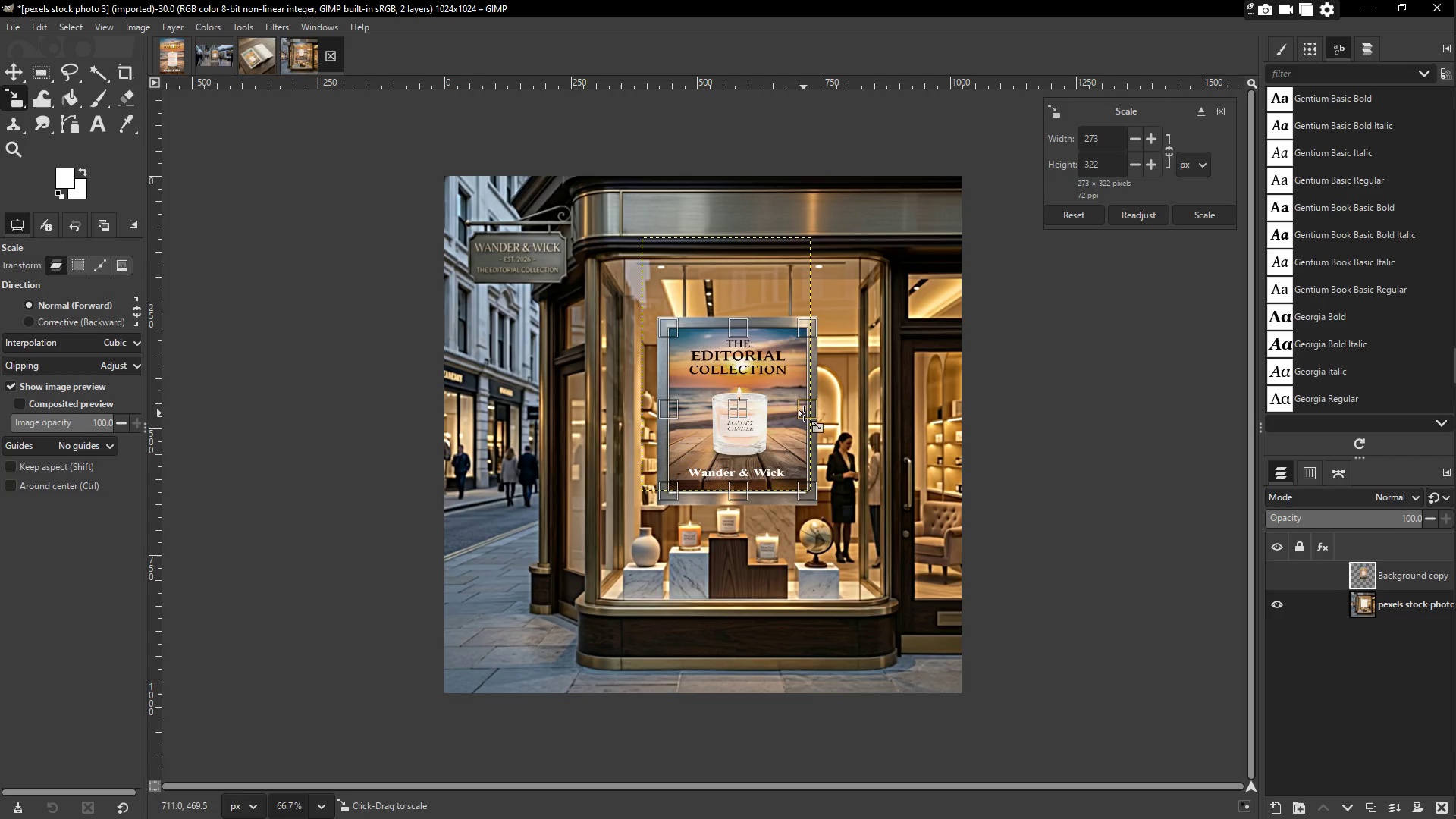 
key(Shift+ShiftLeft)
 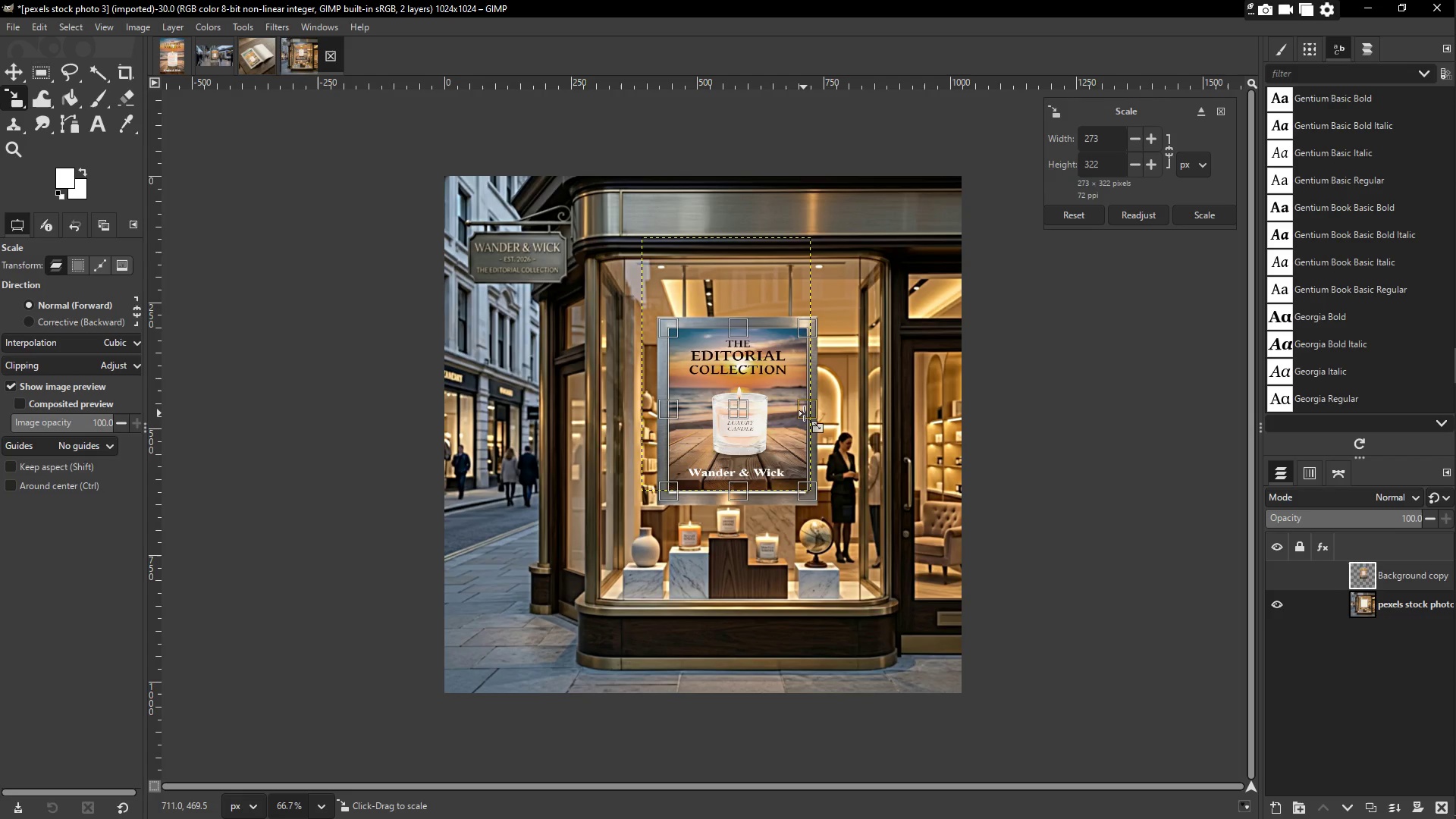 
key(Shift+ShiftLeft)
 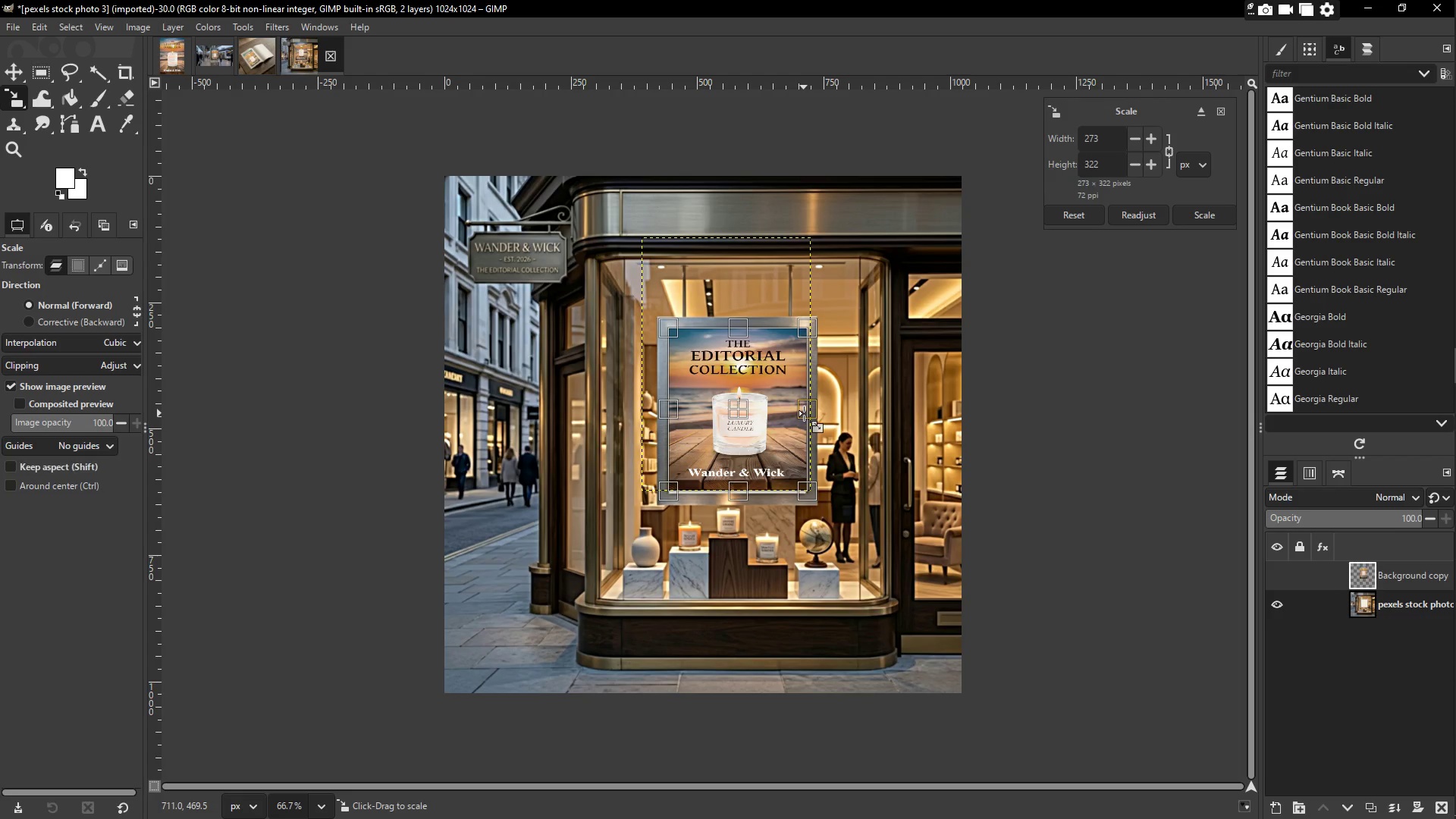 
key(Shift+ShiftLeft)
 